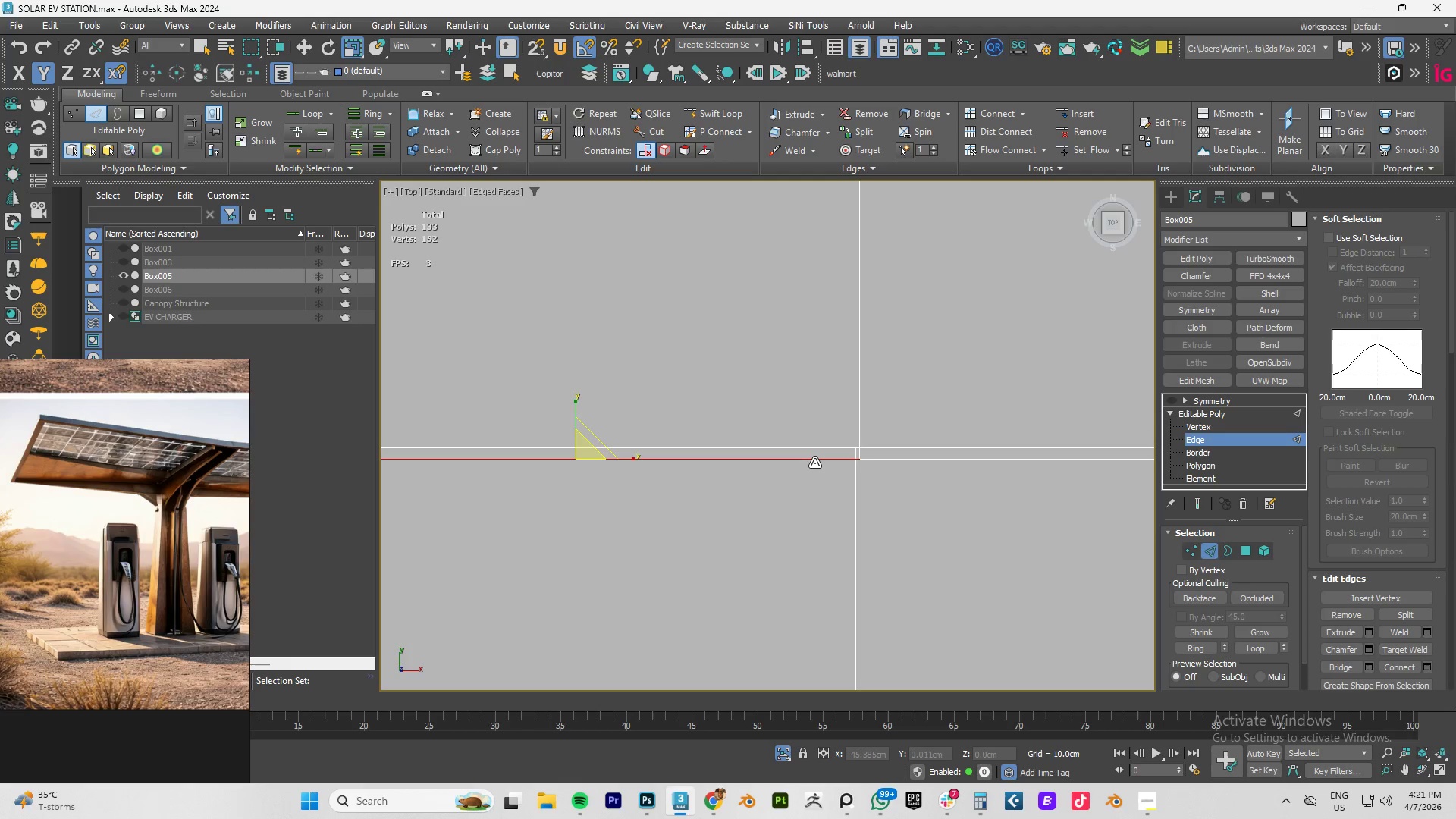 
triple_click([814, 463])
 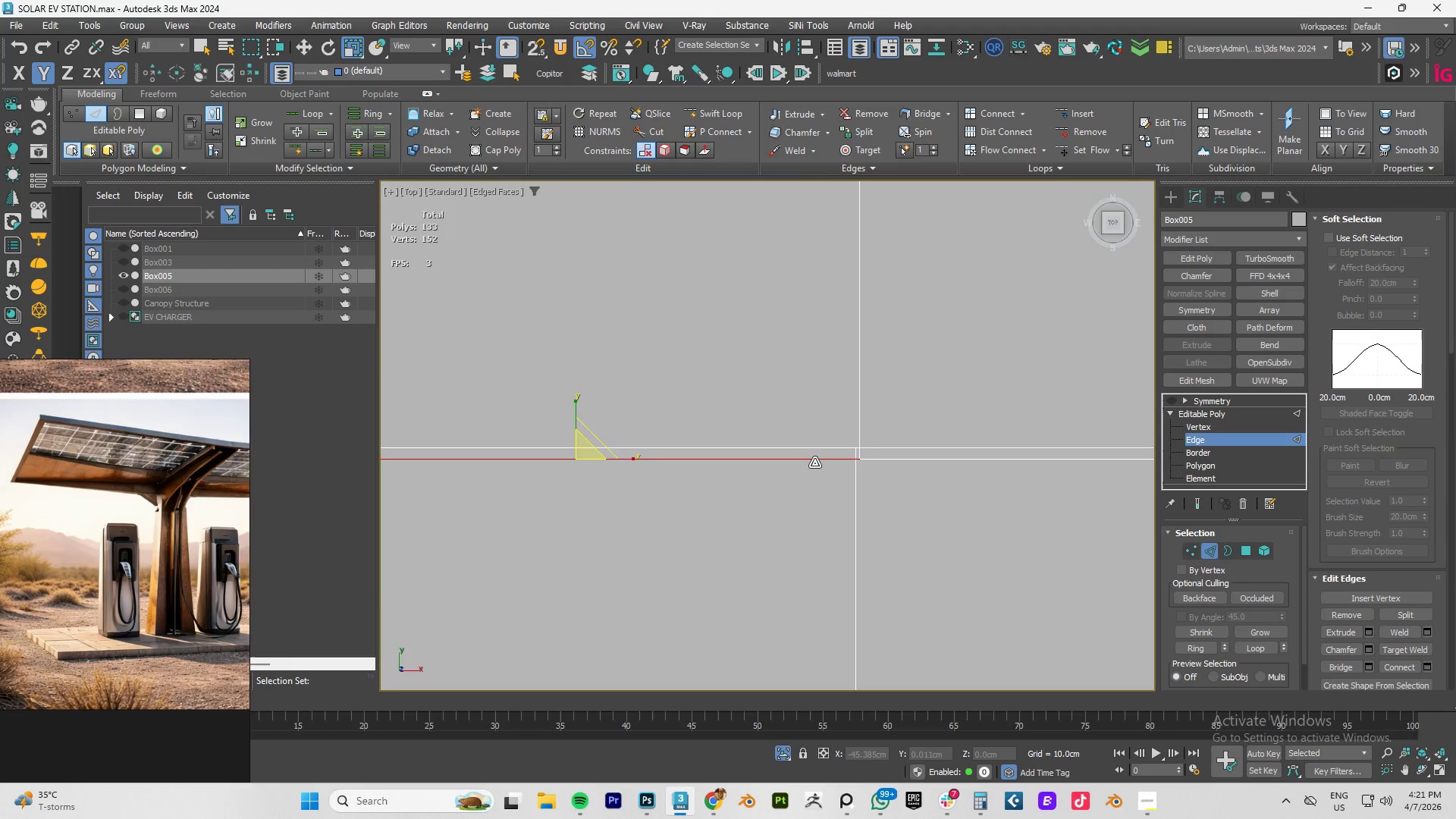 
scroll: coordinate [817, 463], scroll_direction: down, amount: 5.0
 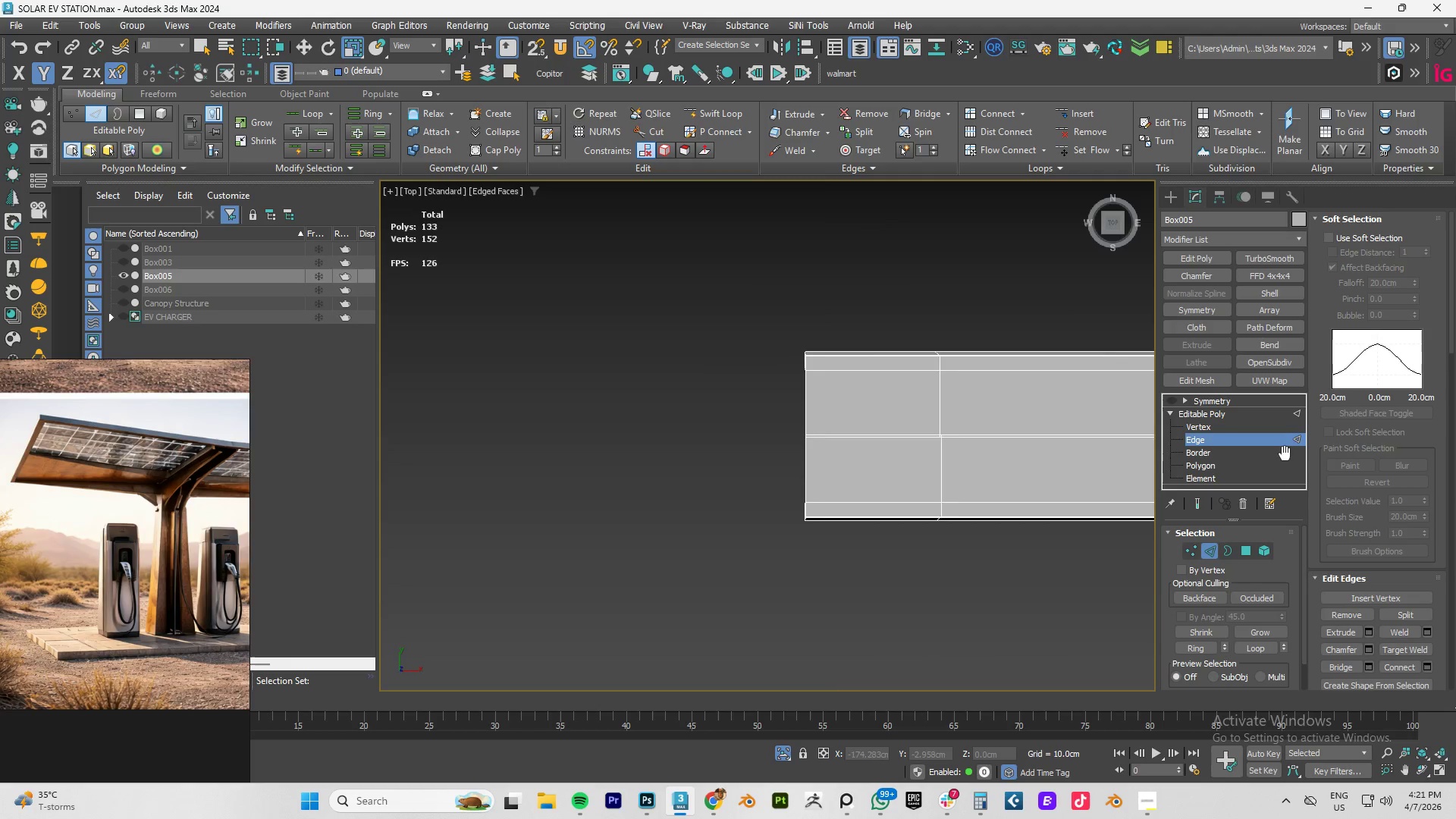 
hold_key(key=AltLeft, duration=0.59)
 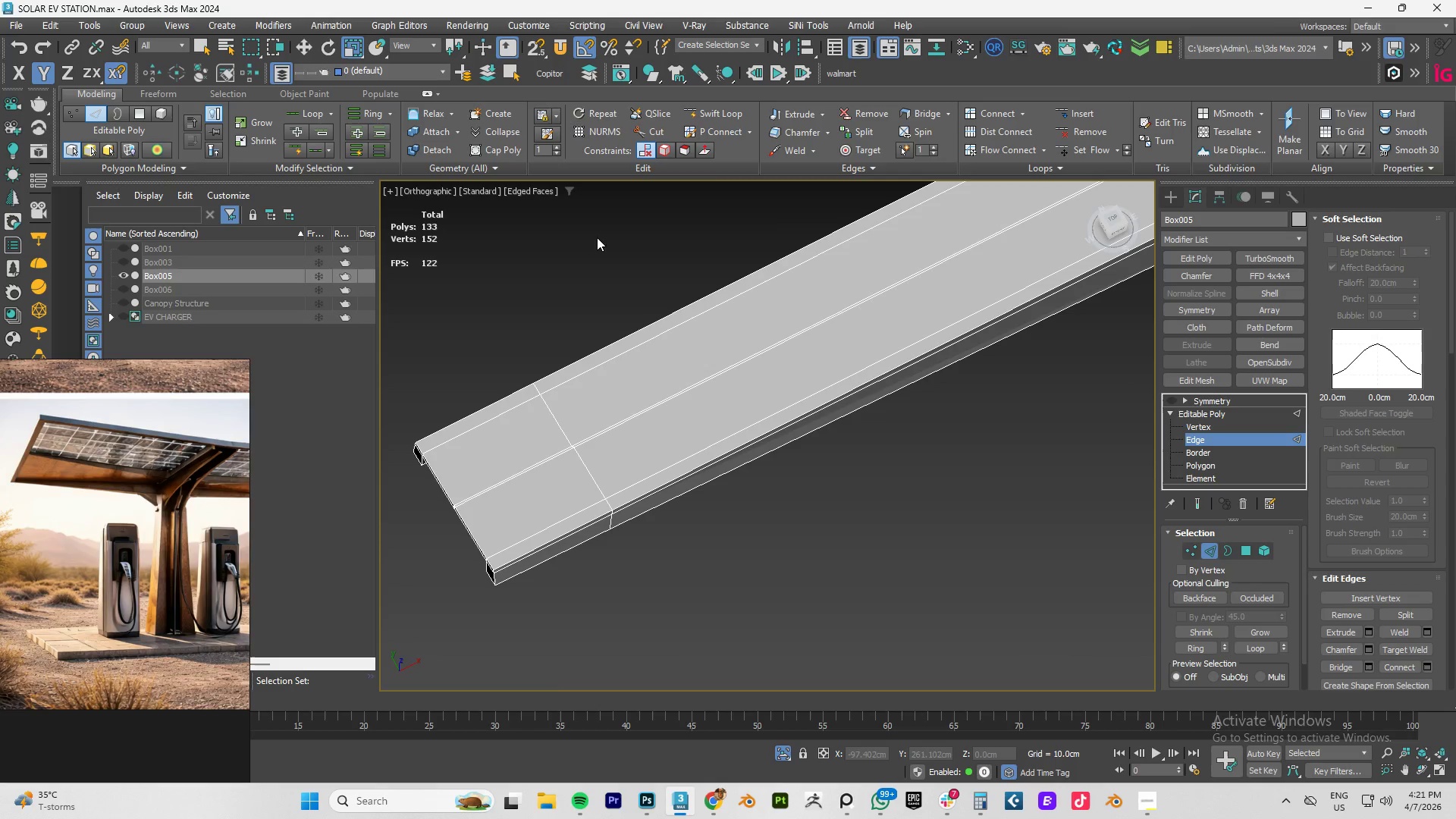 
hold_key(key=AltLeft, duration=0.56)
 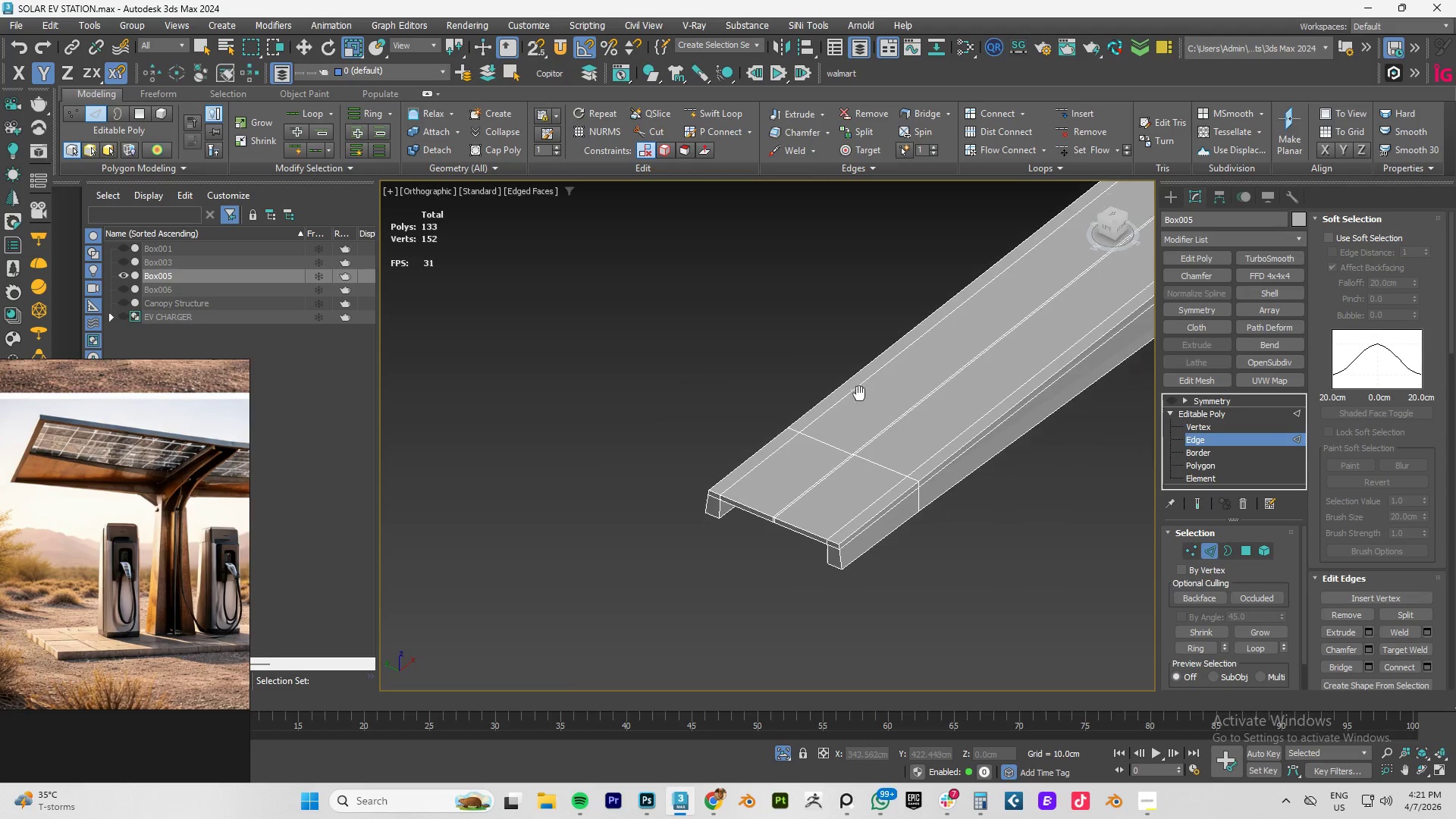 
hold_key(key=AltLeft, duration=0.31)
 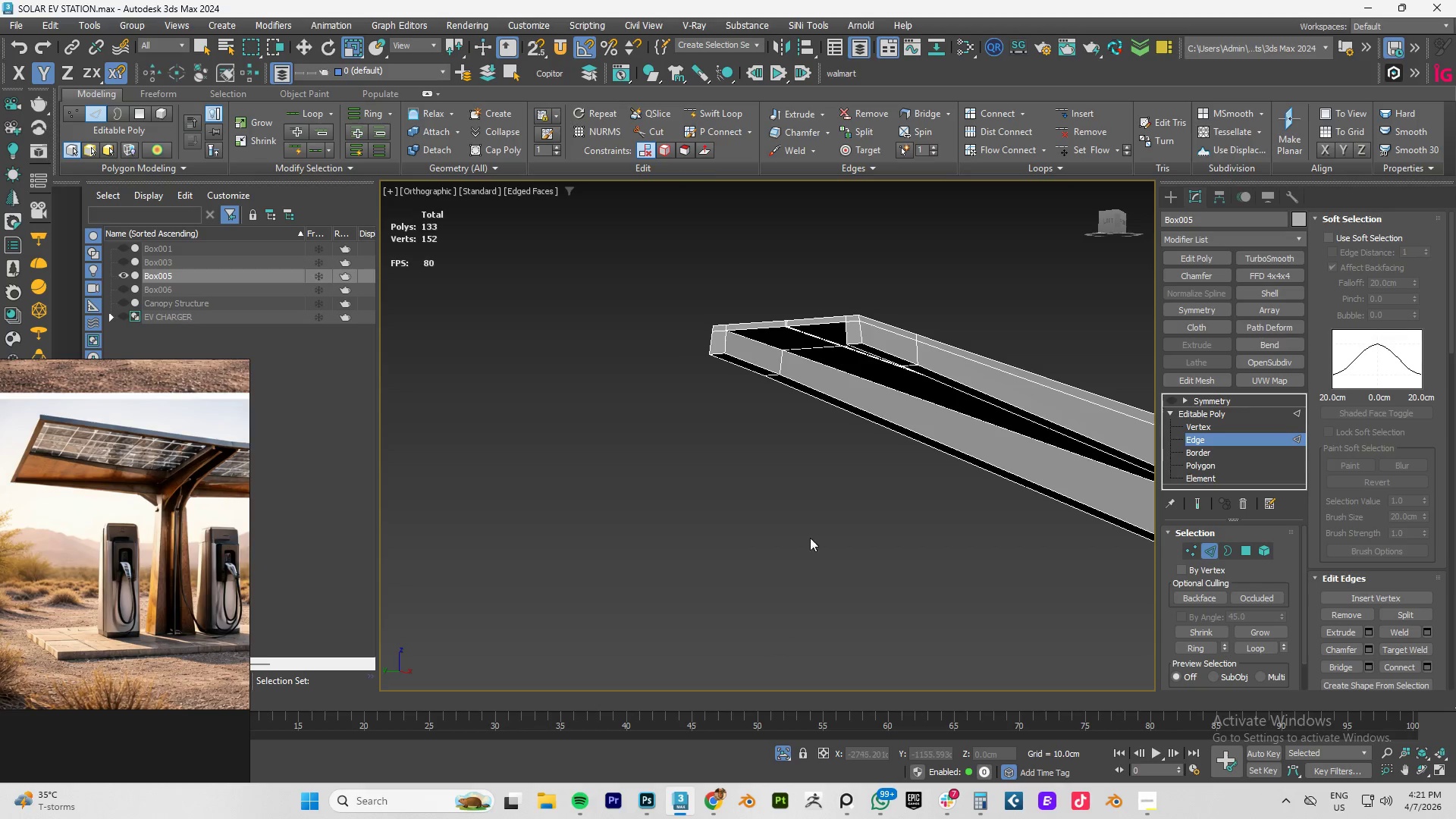 
scroll: coordinate [792, 325], scroll_direction: up, amount: 5.0
 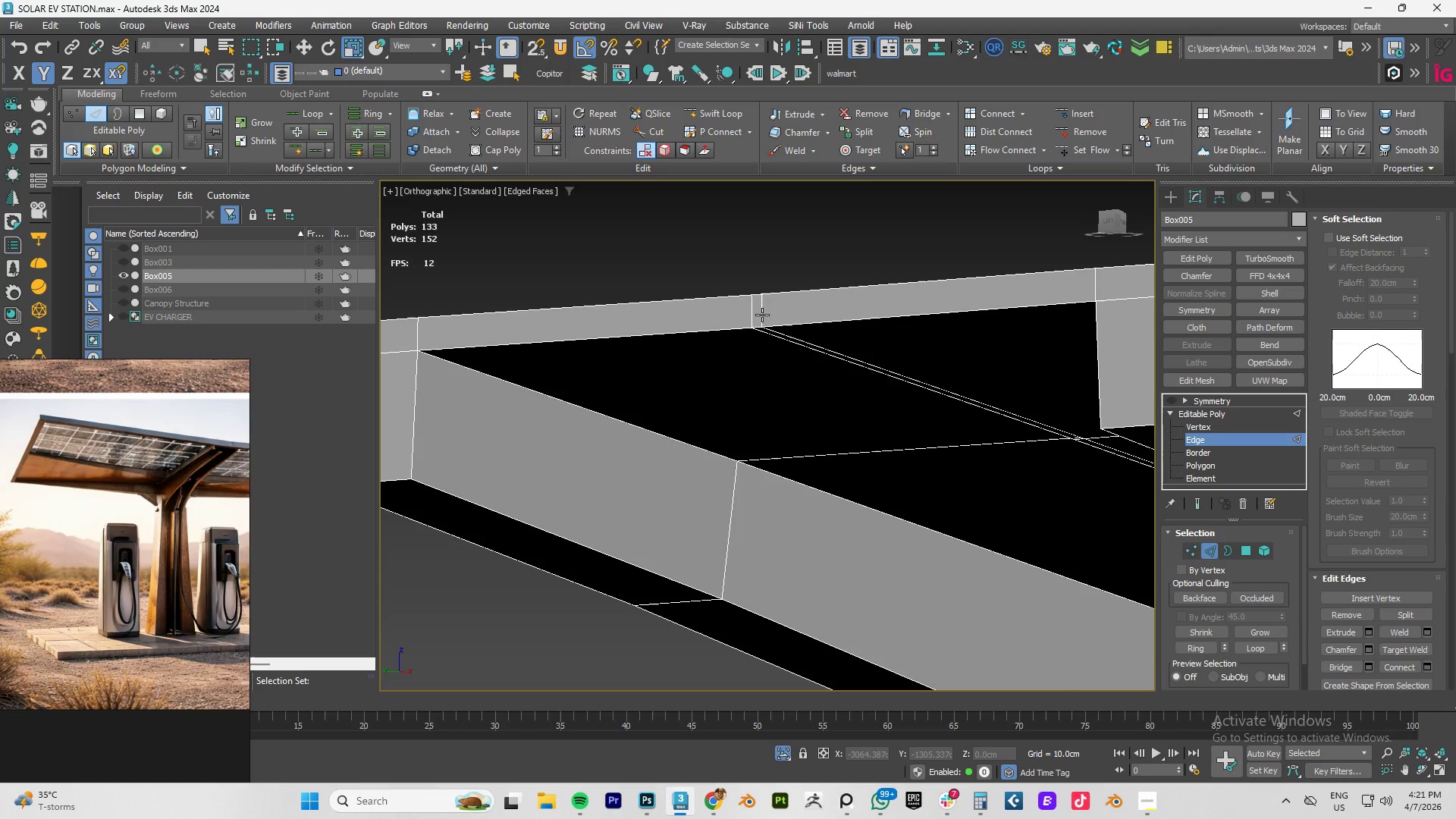 
double_click([761, 314])
 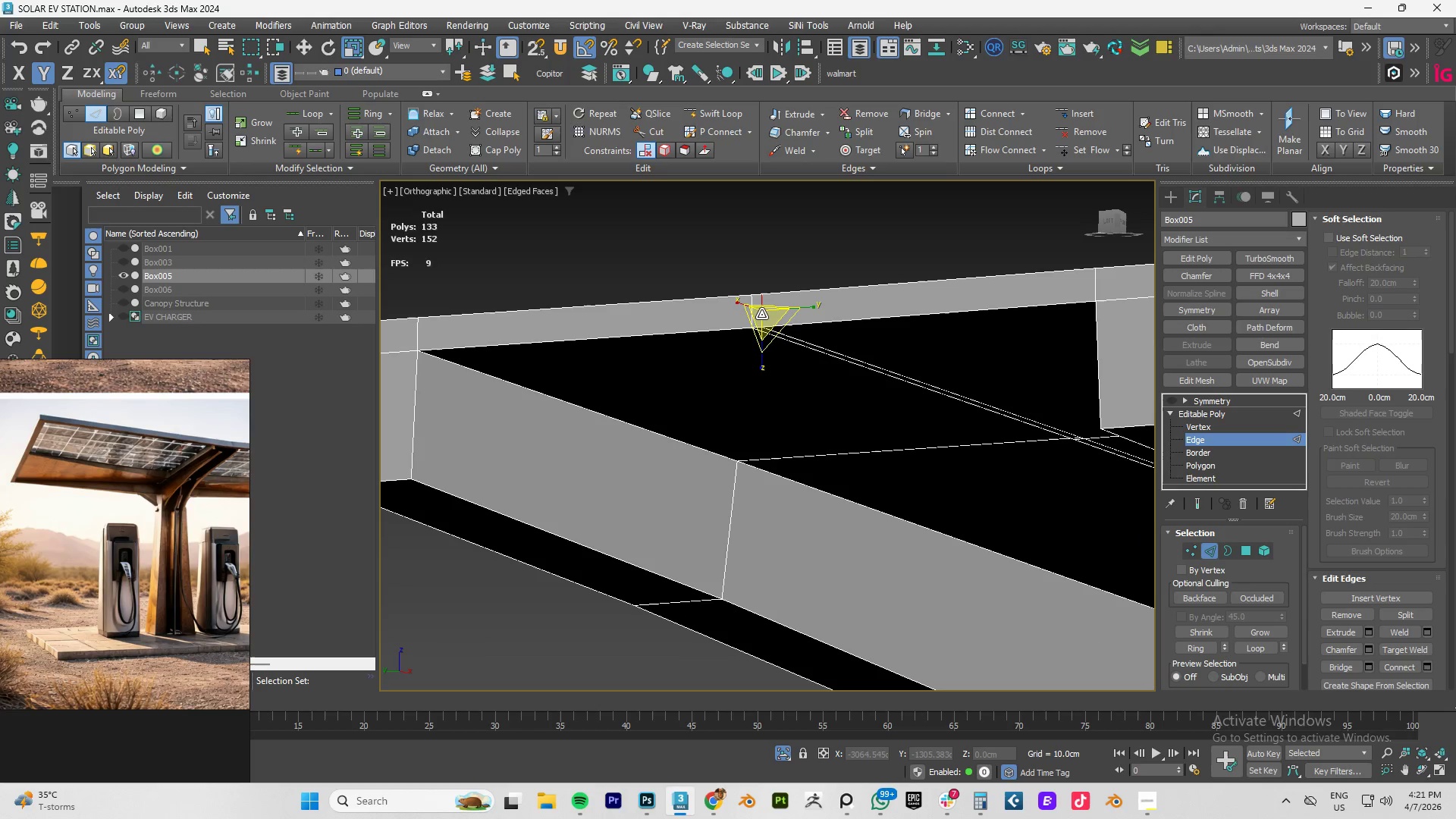 
key(W)
 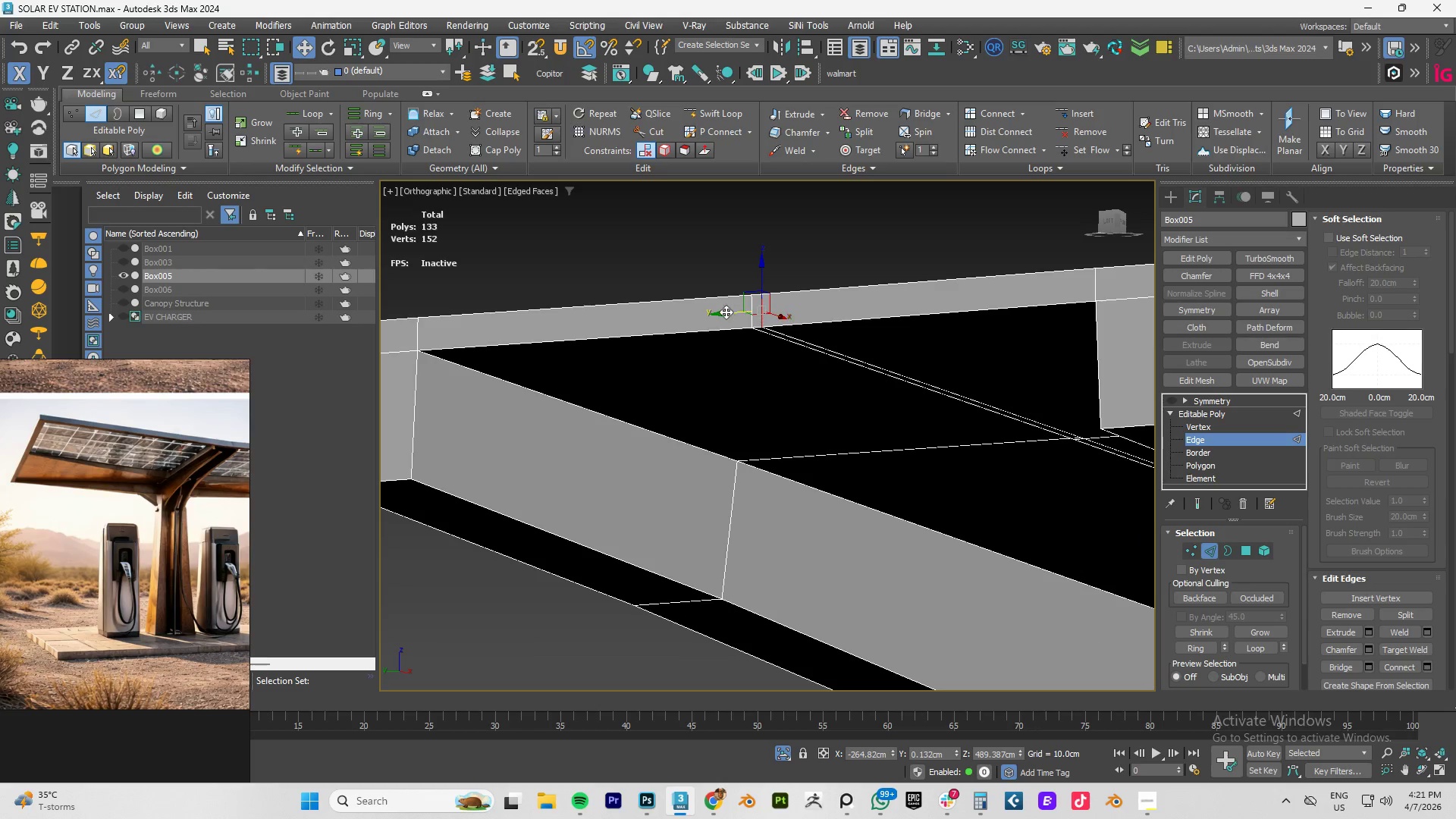 
left_click_drag(start_coordinate=[726, 312], to_coordinate=[777, 312])
 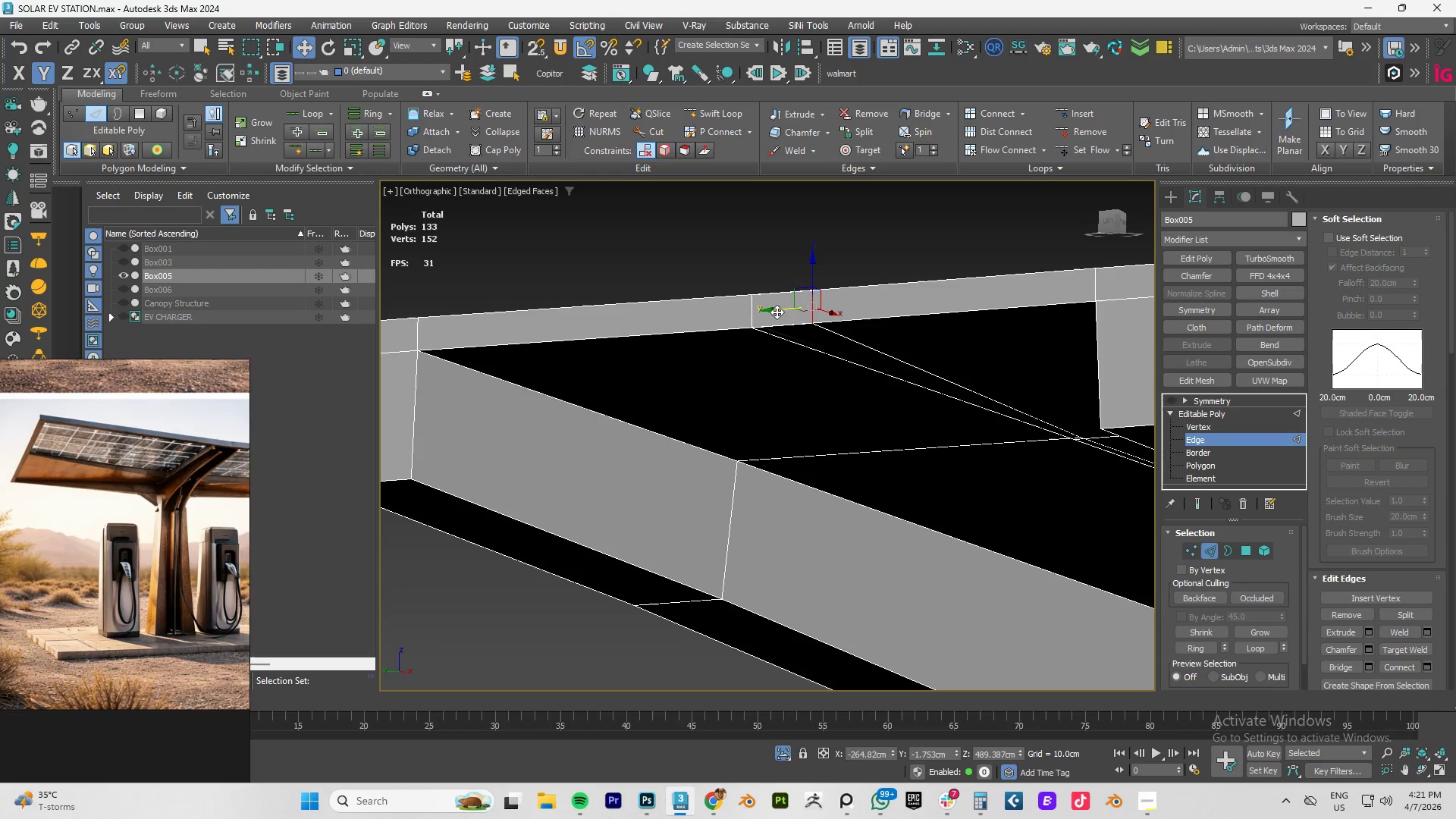 
key(Control+ControlLeft)
 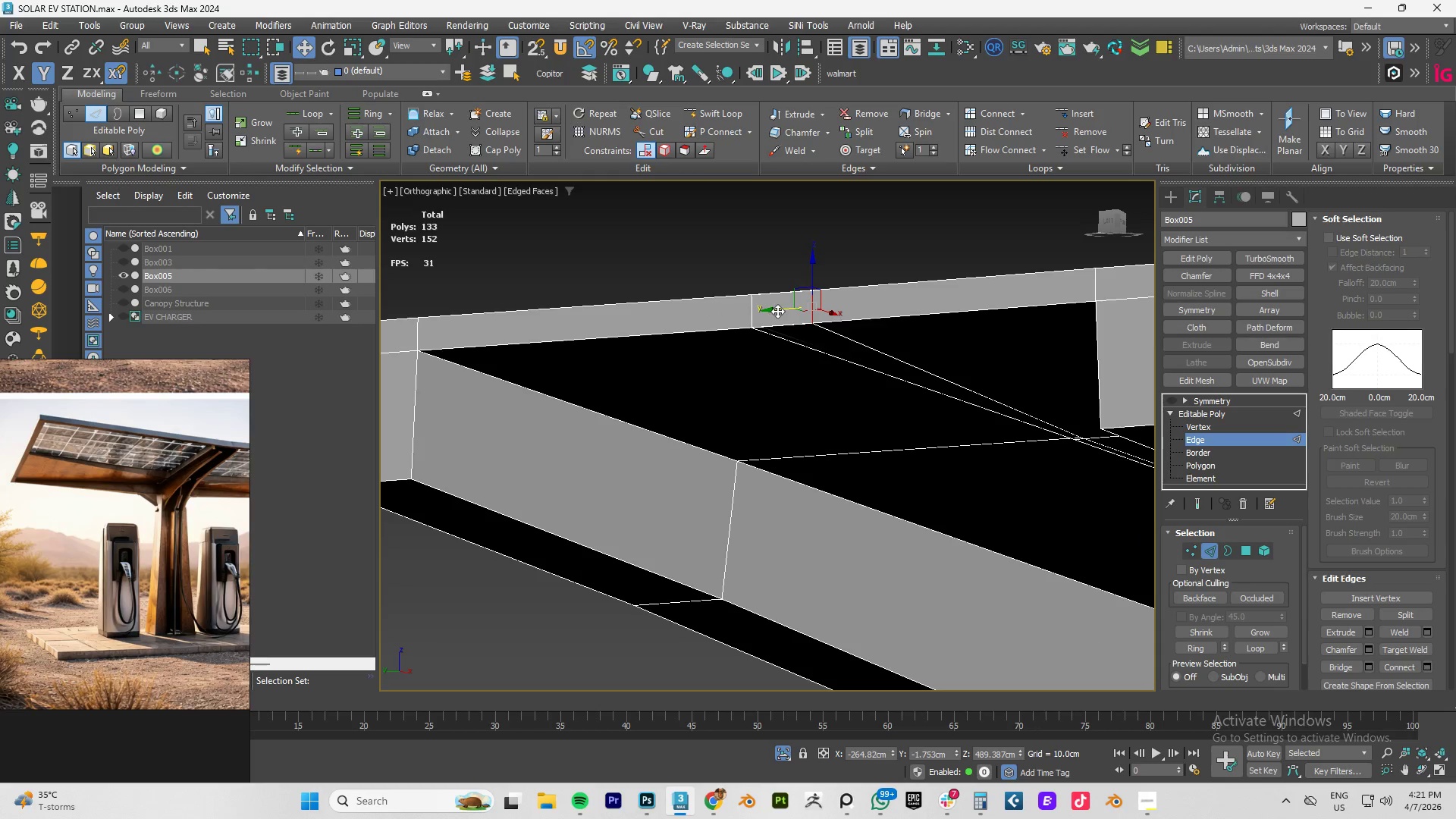 
key(Control+Z)
 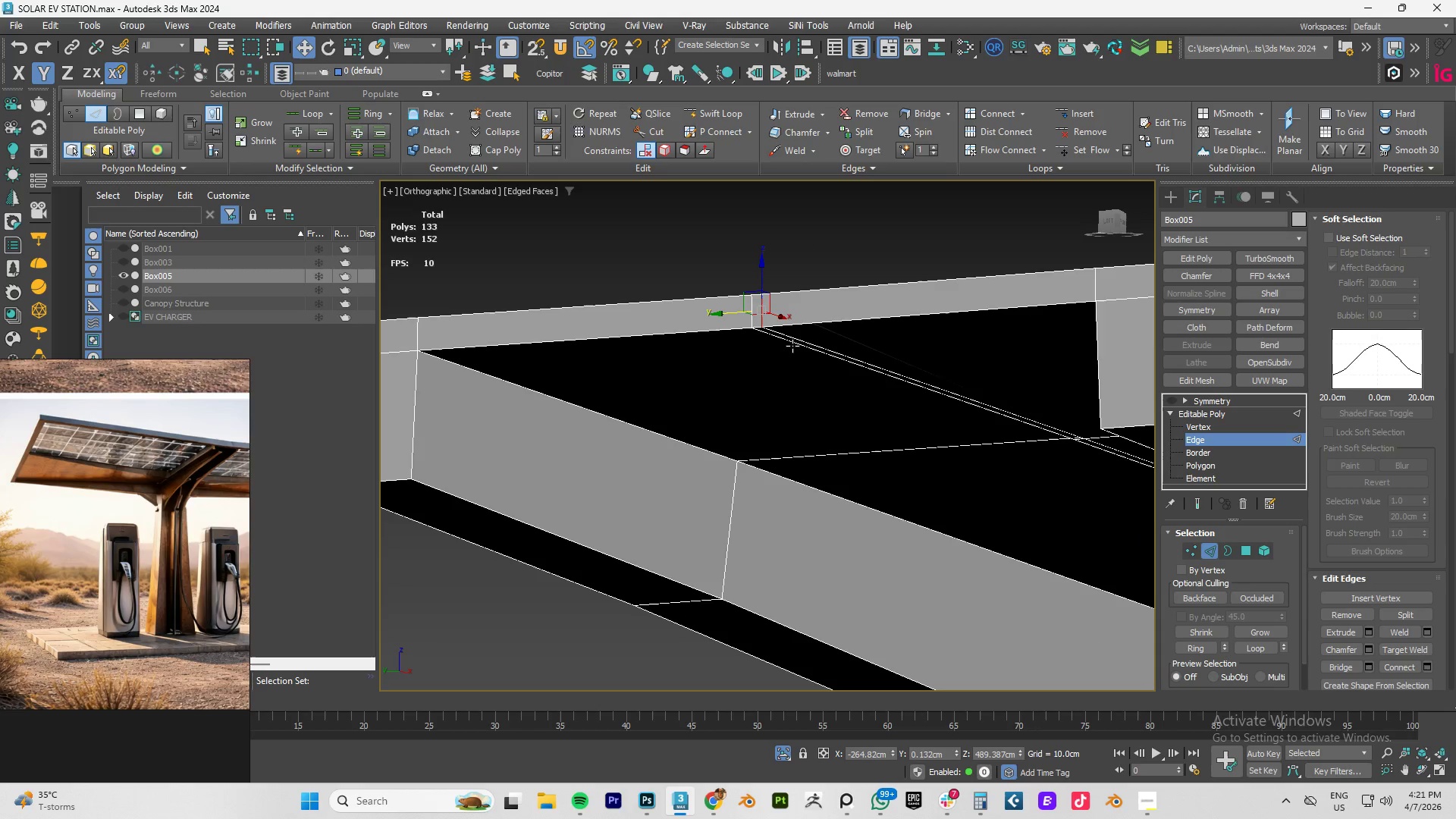 
type(tz)
 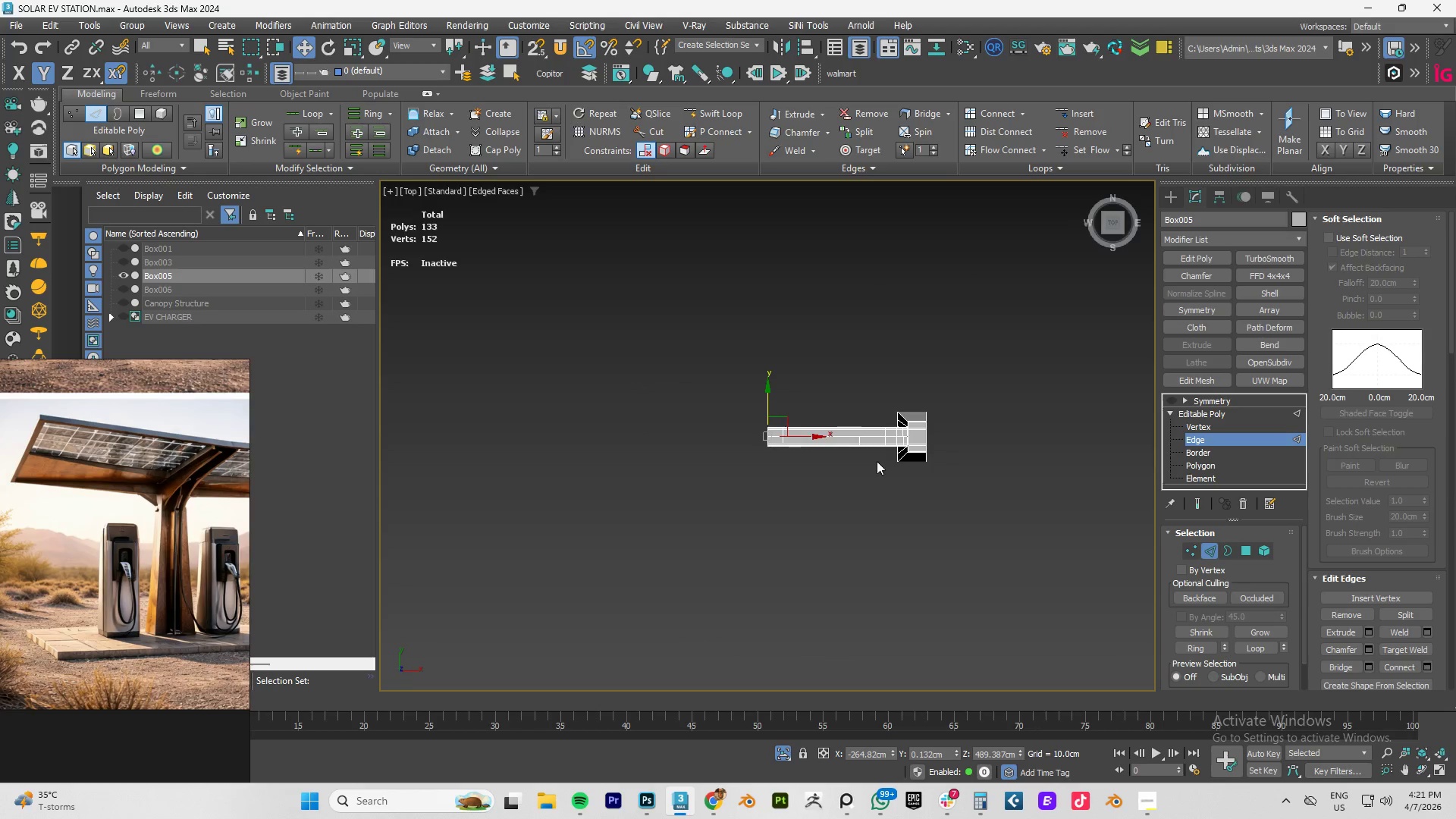 
scroll: coordinate [839, 447], scroll_direction: up, amount: 5.0
 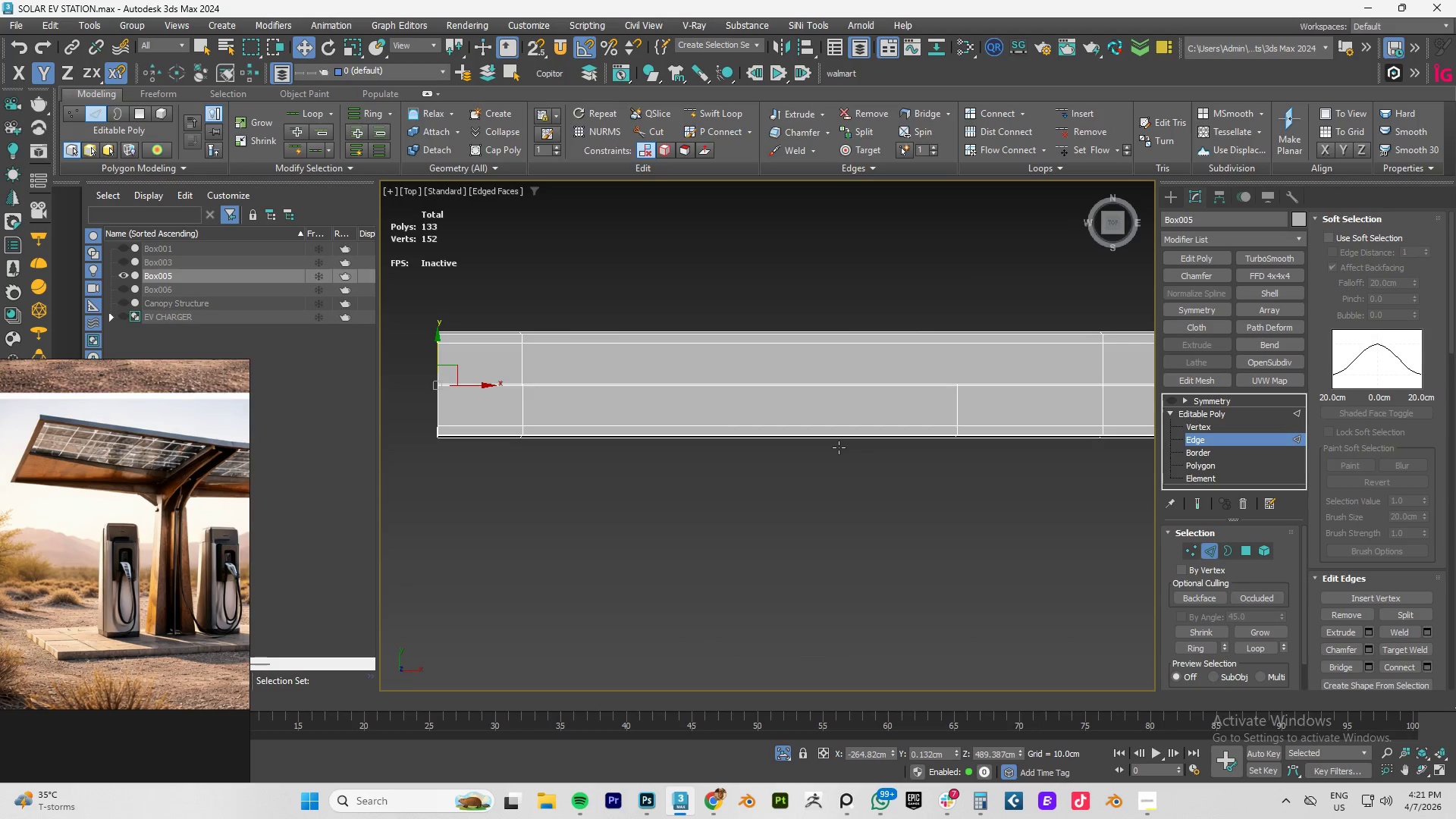 
key(1)
 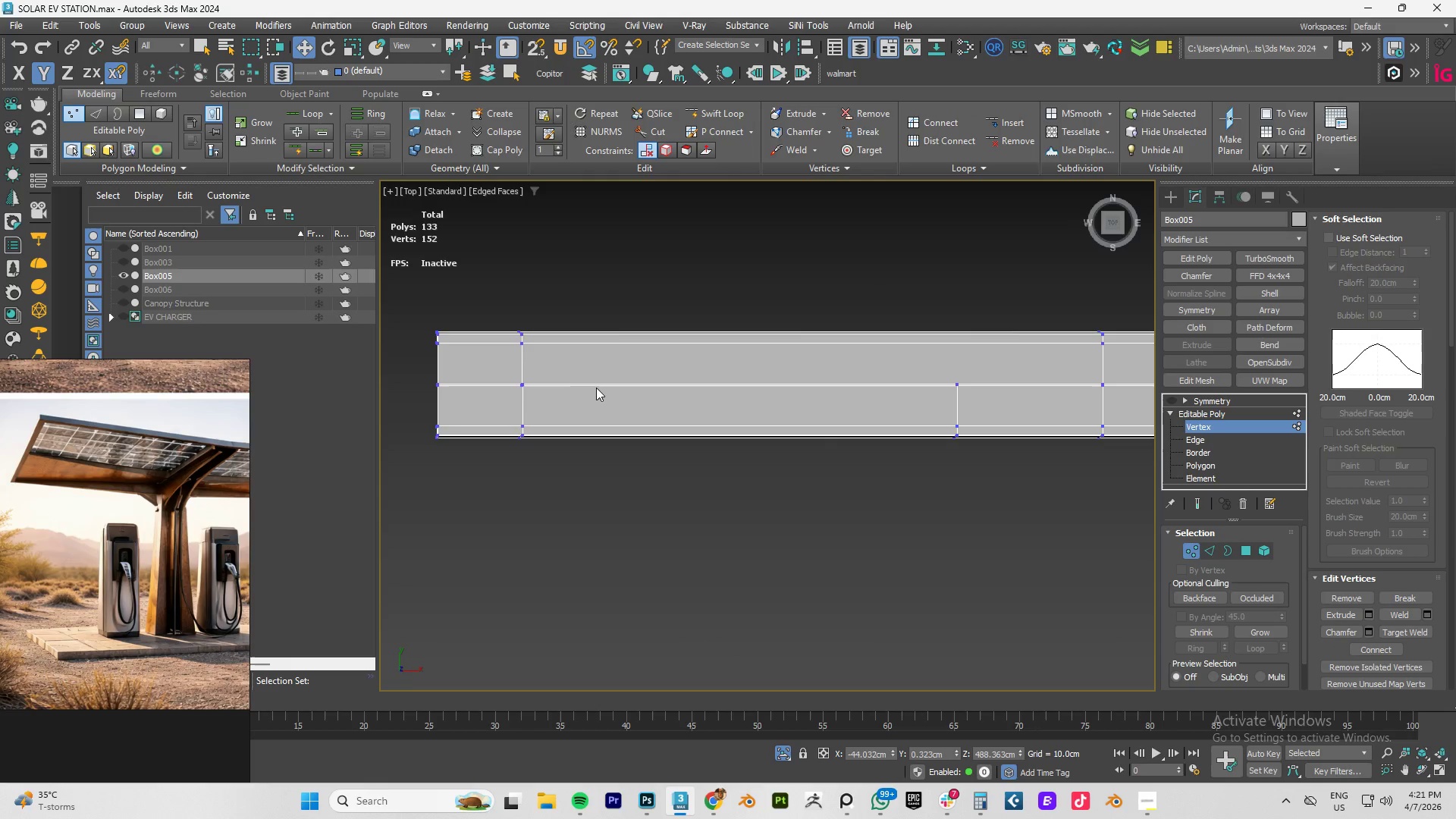 
scroll: coordinate [482, 380], scroll_direction: down, amount: 1.0
 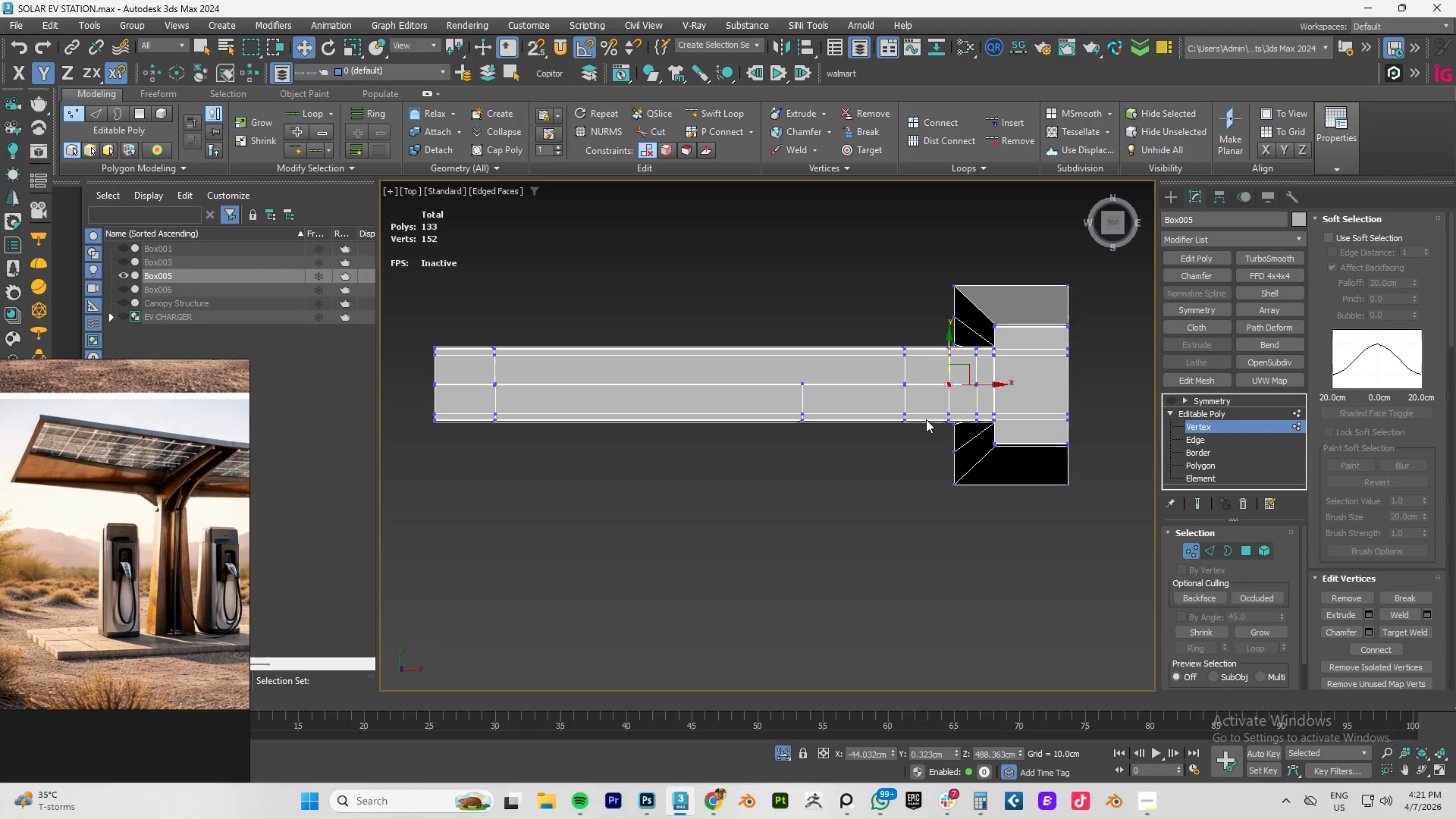 
scroll: coordinate [991, 420], scroll_direction: up, amount: 2.0
 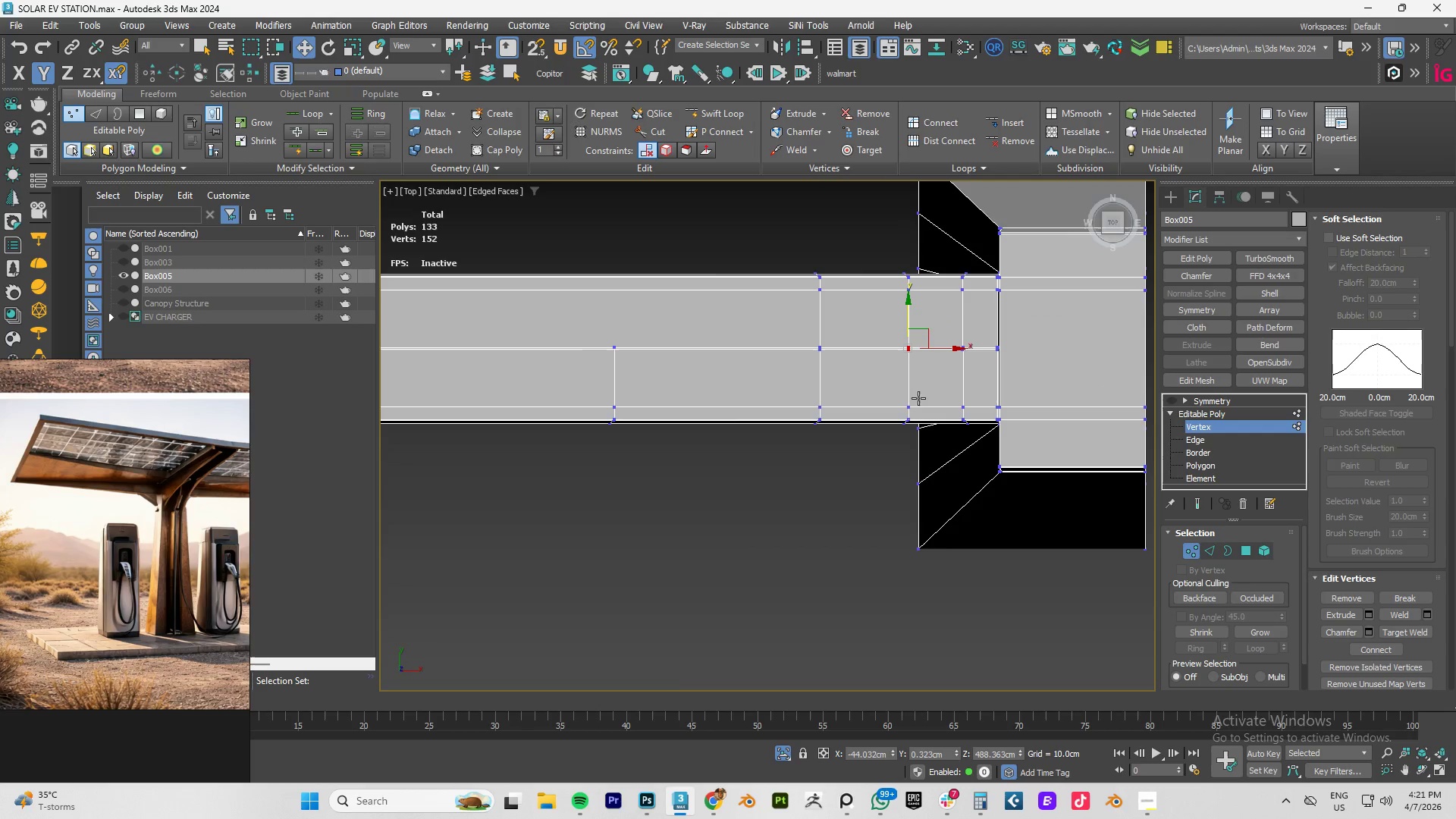 
scroll: coordinate [864, 382], scroll_direction: down, amount: 2.0
 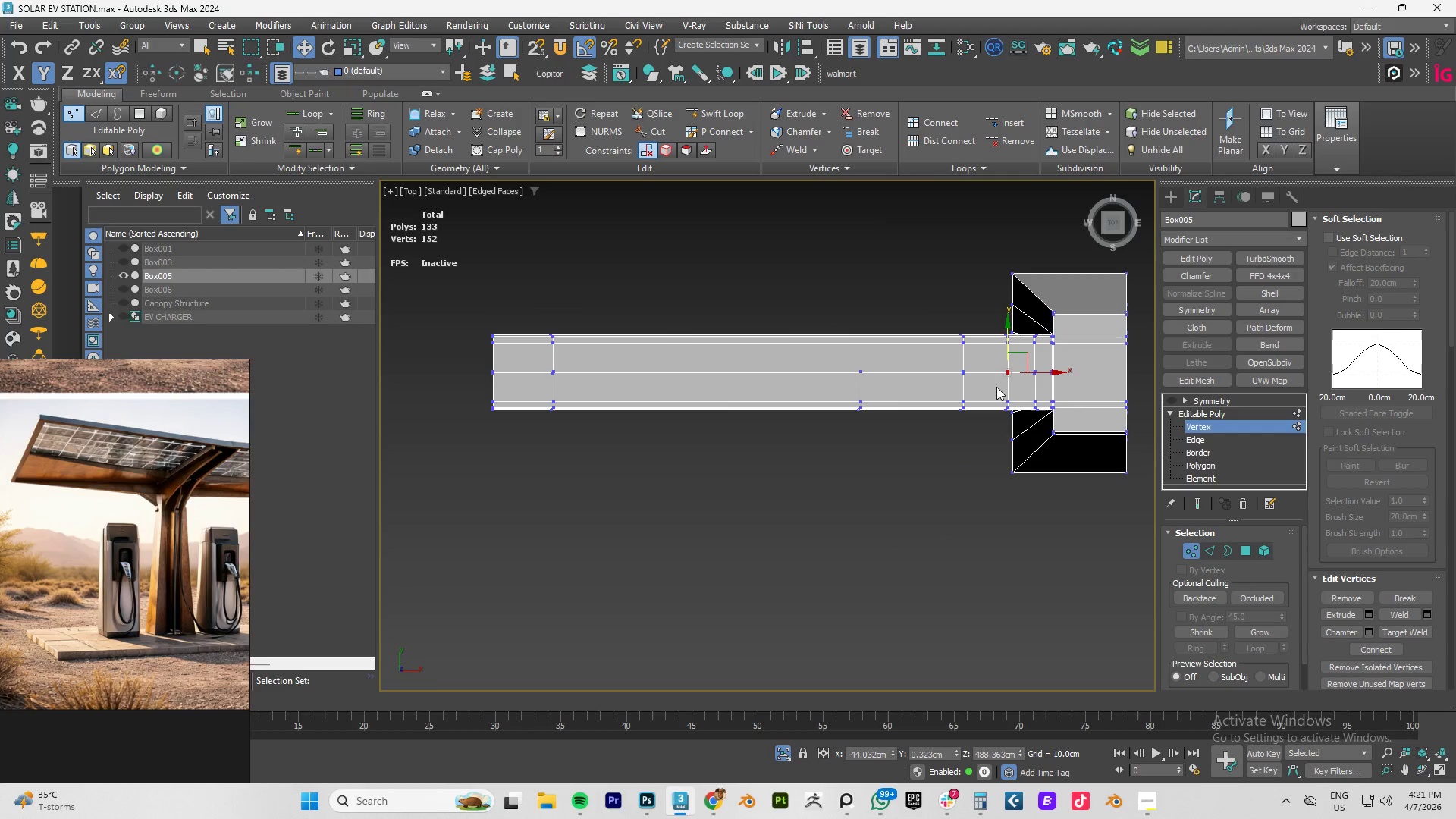 
key(Control+Z)
 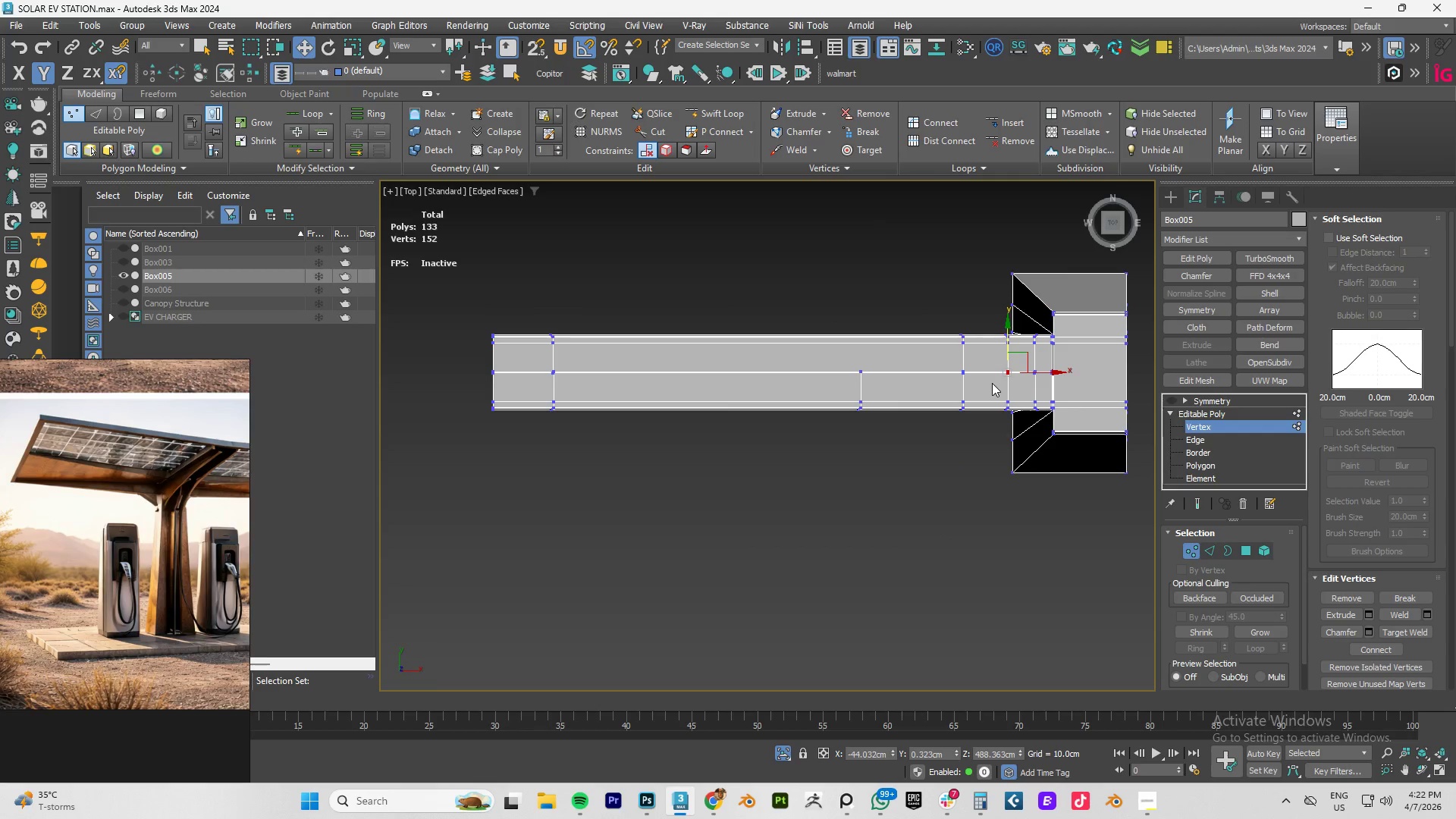 
key(Control+Z)
 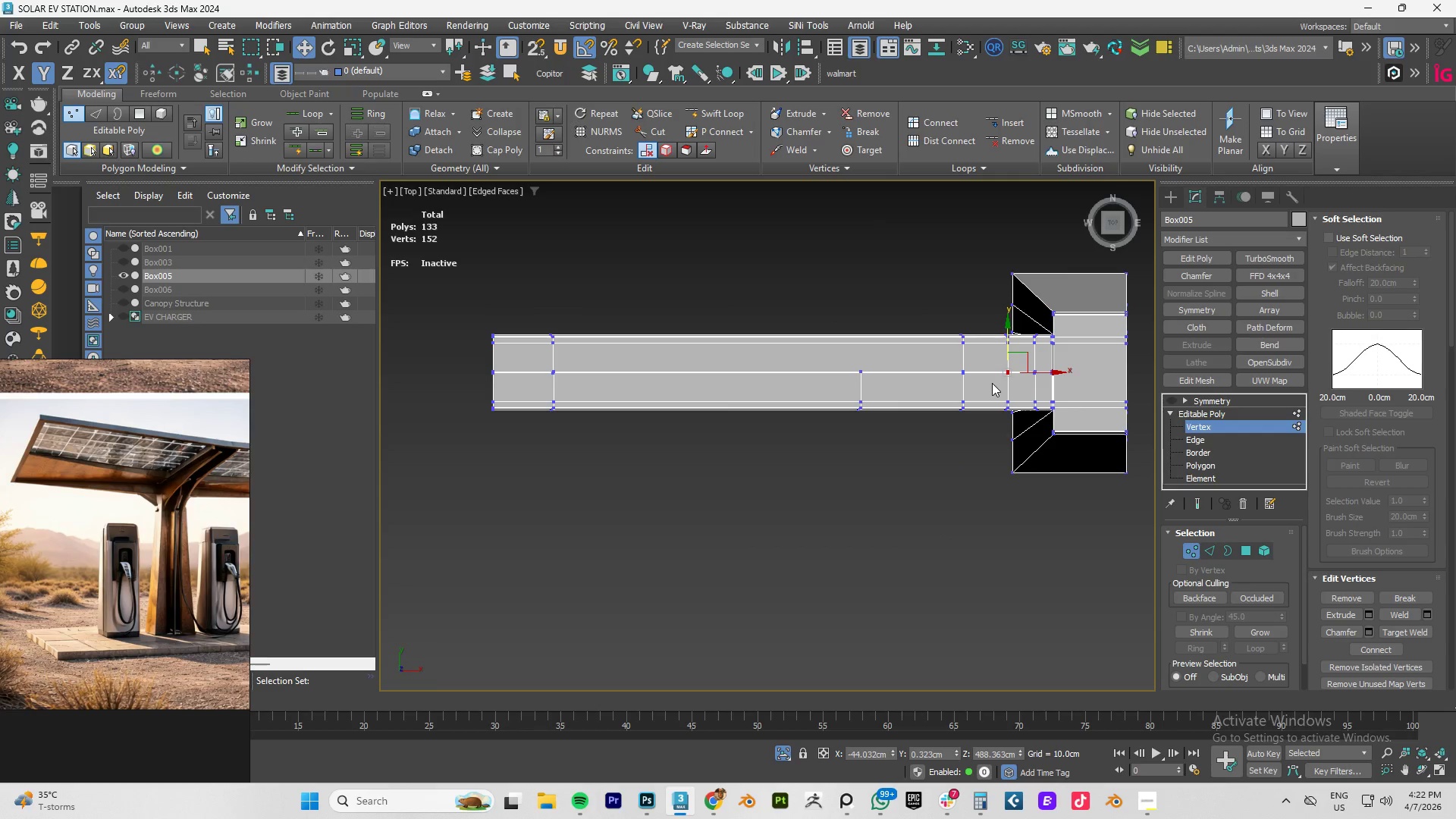 
key(Control+Z)
 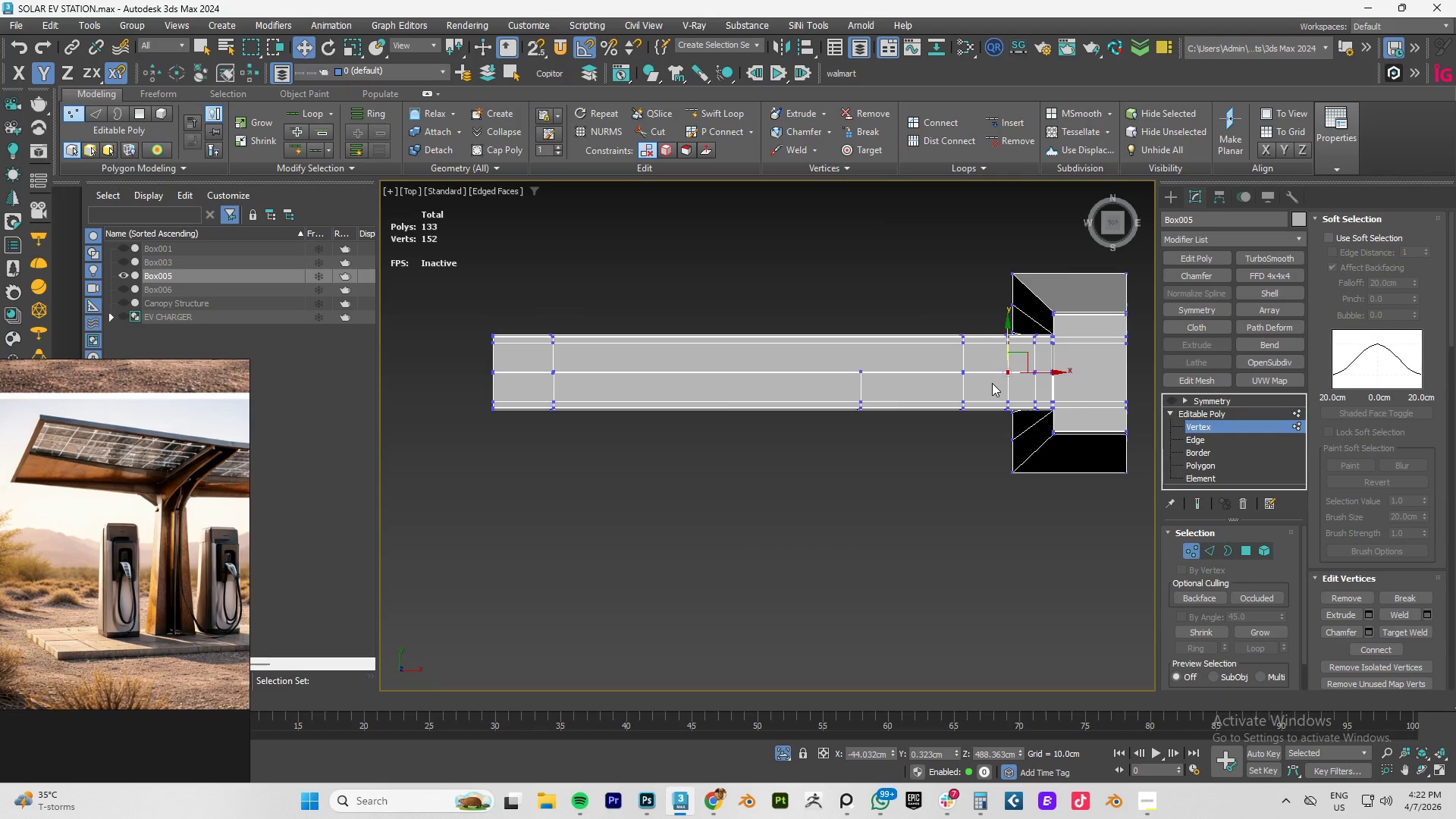 
key(Control+Z)
 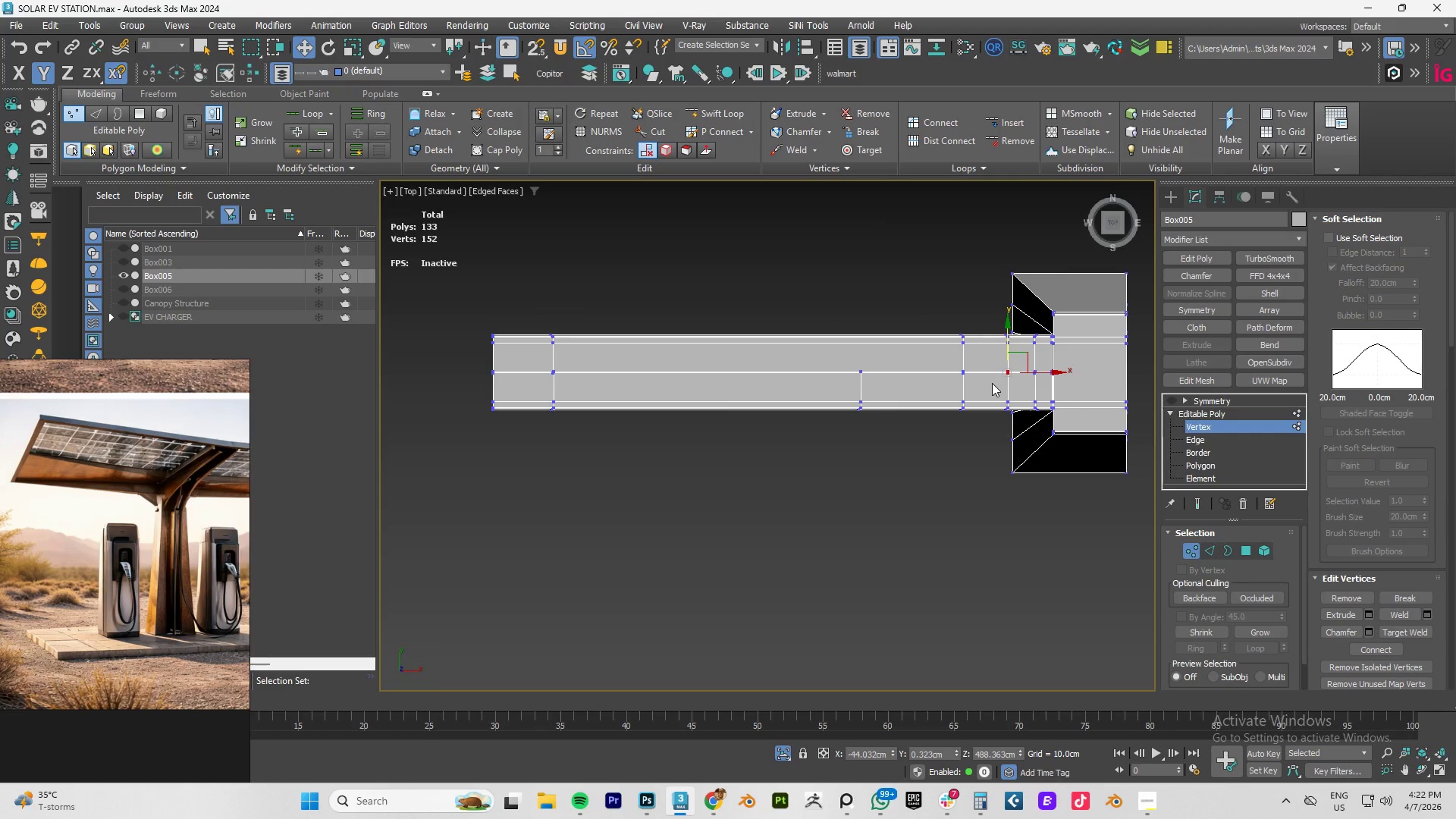 
key(Control+Z)
 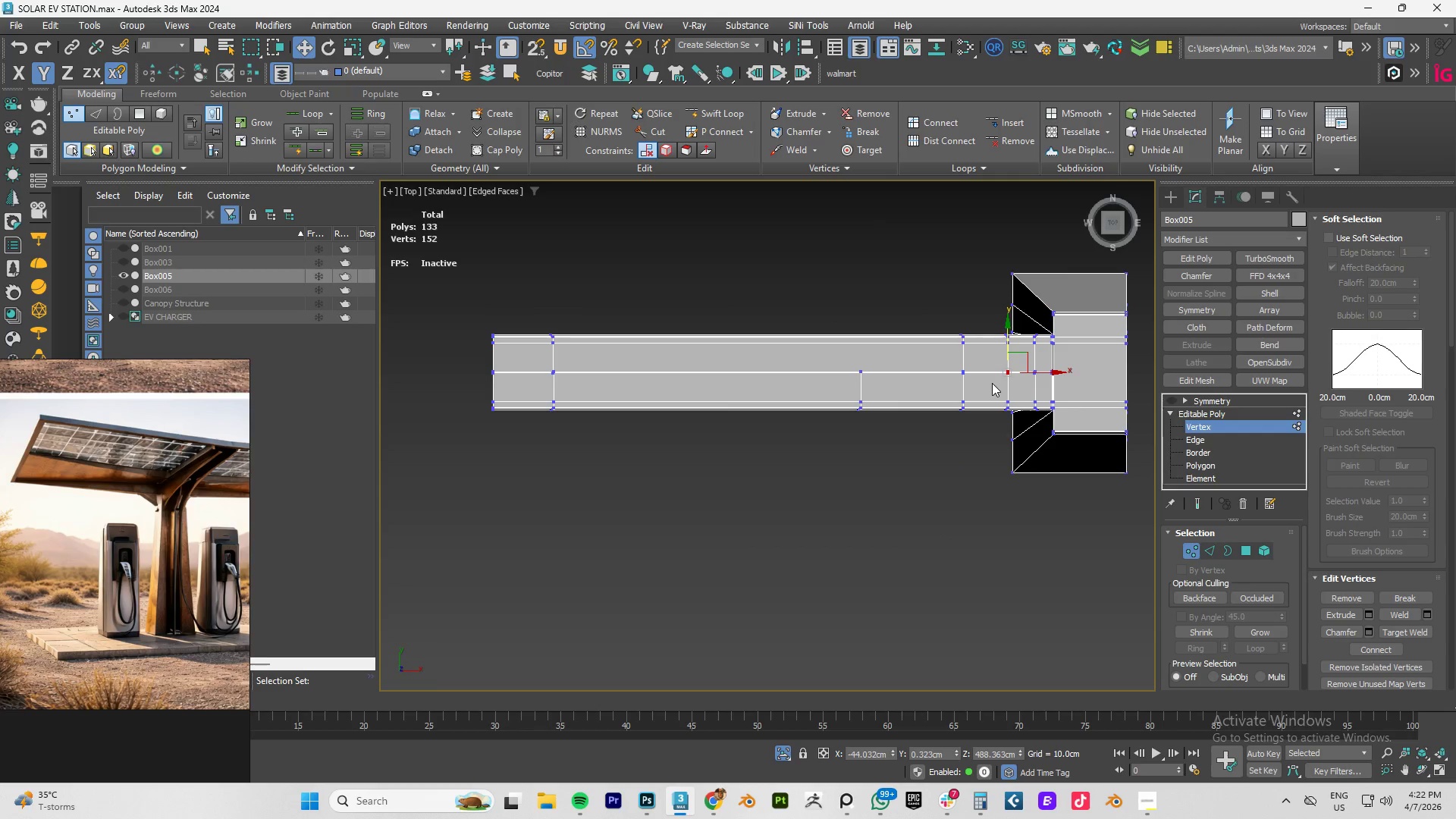 
key(Control+Z)
 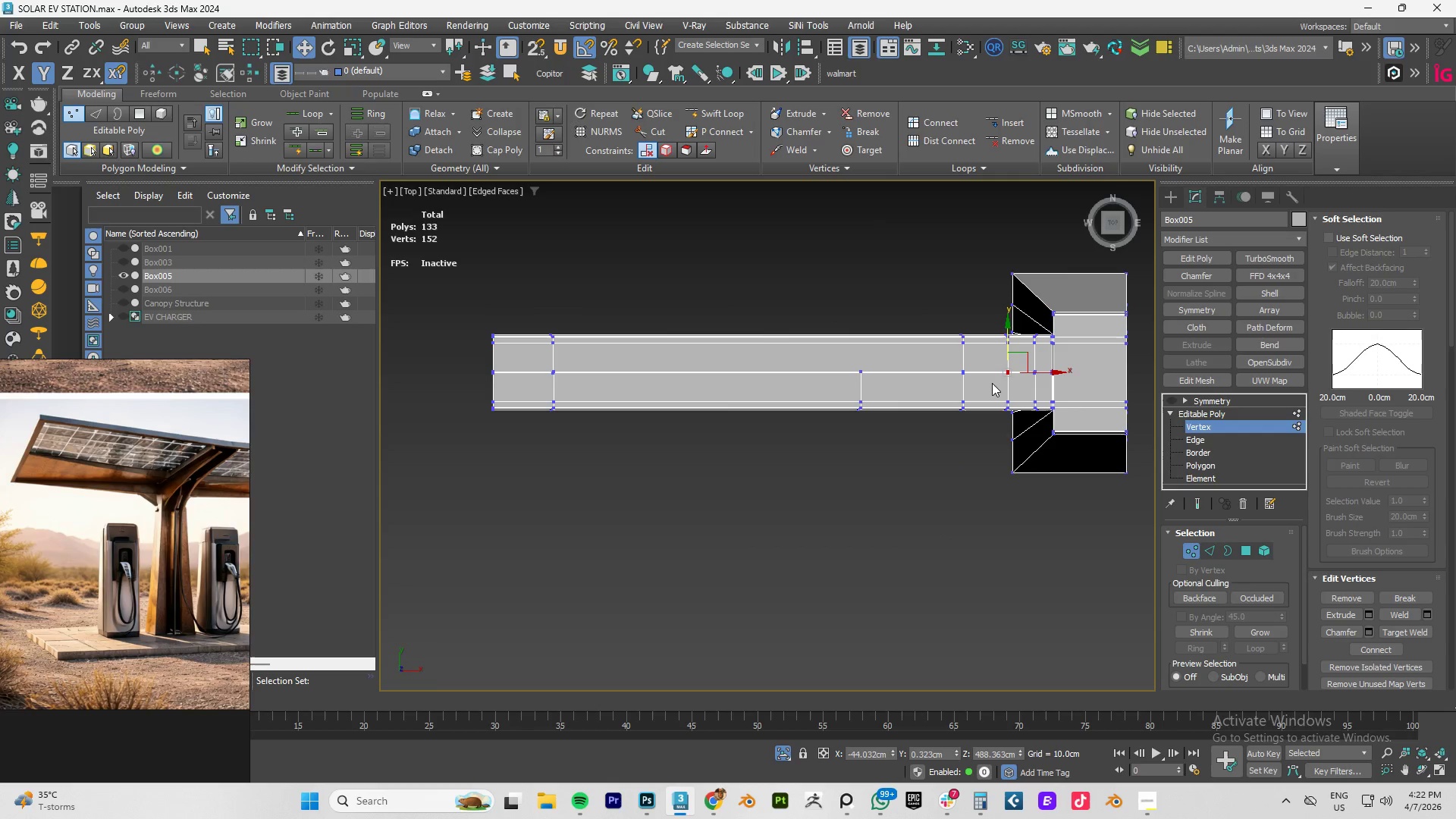 
key(Control+Z)
 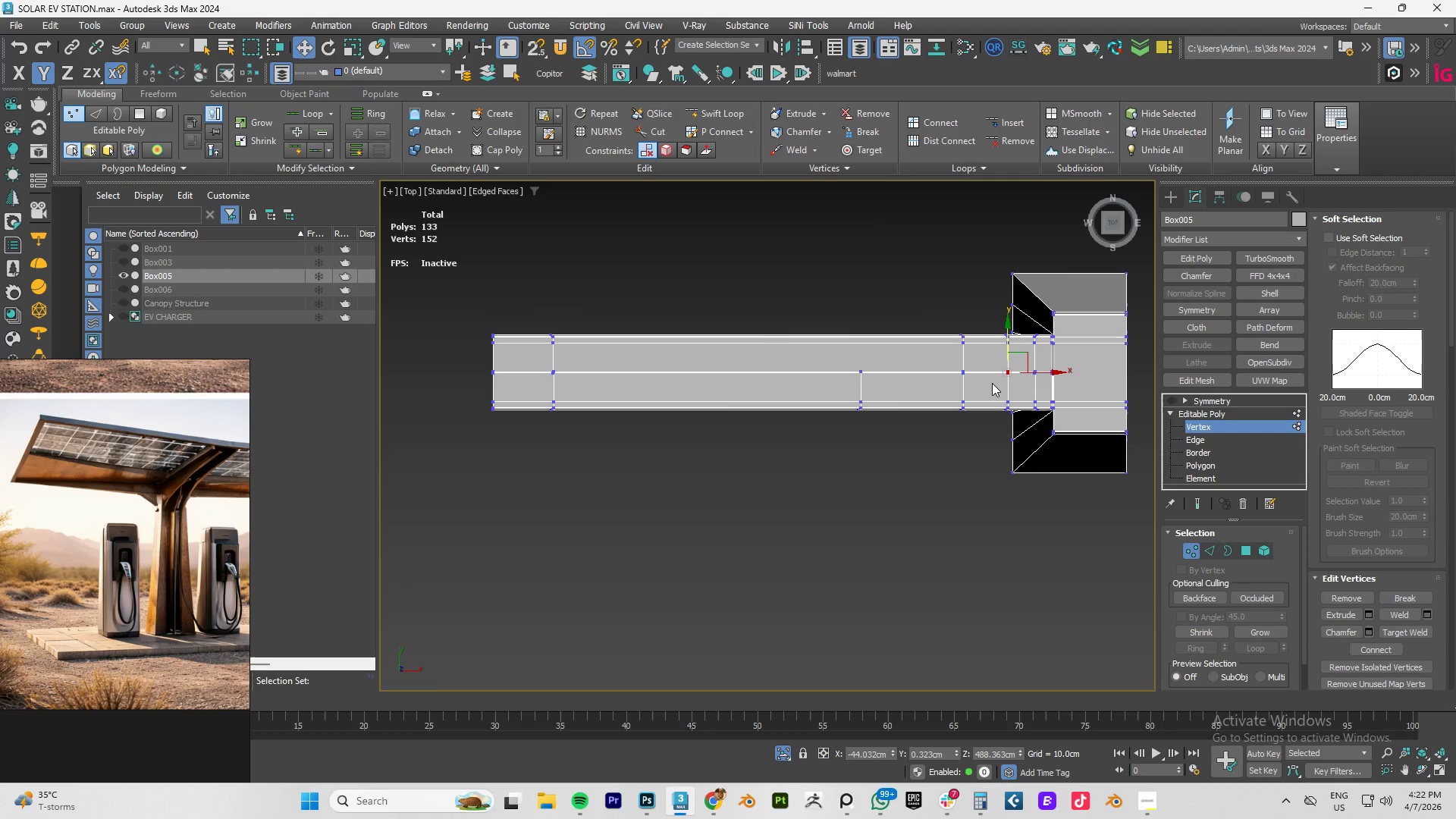 
key(Control+Z)
 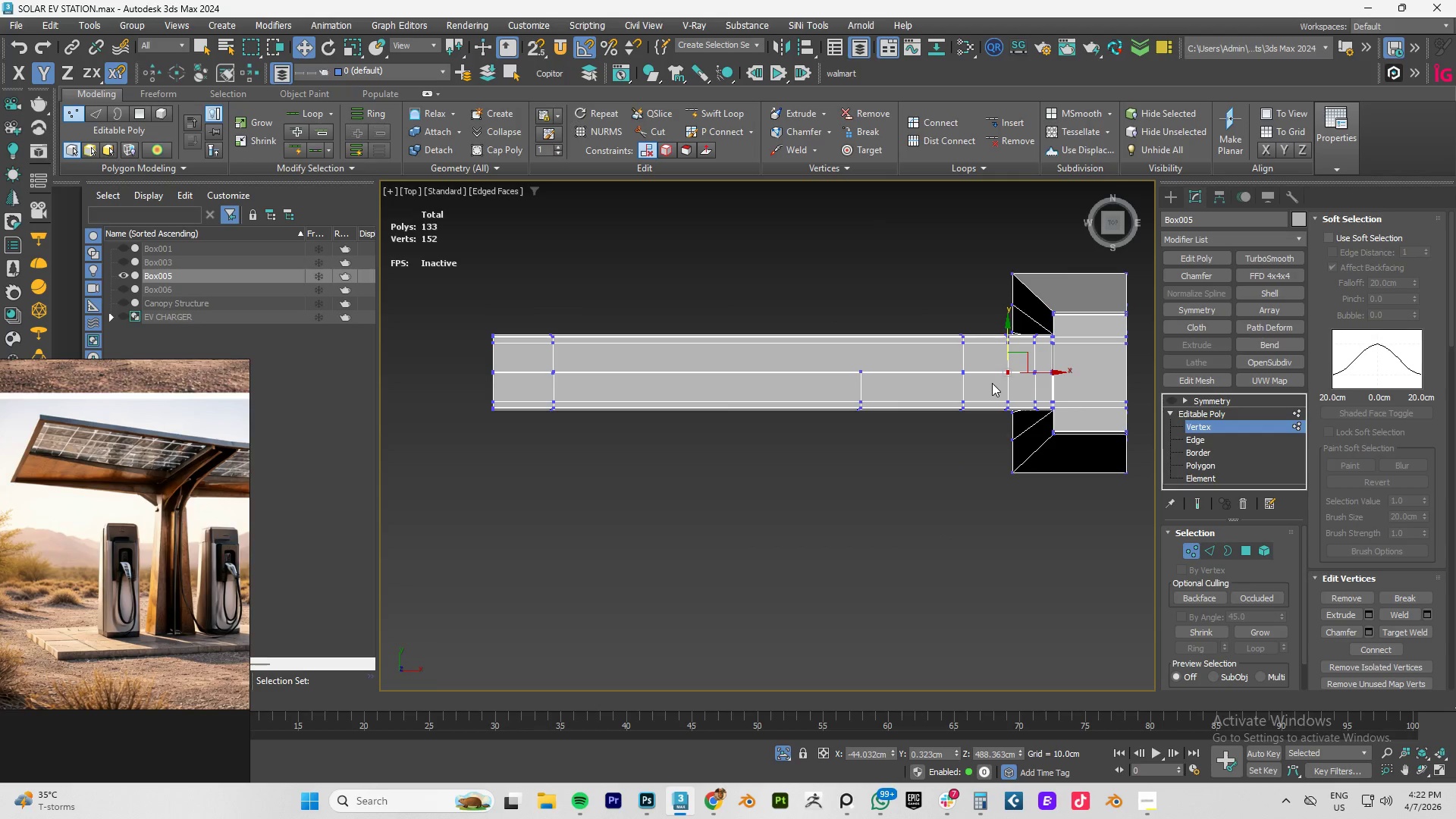 
key(Control+Z)
 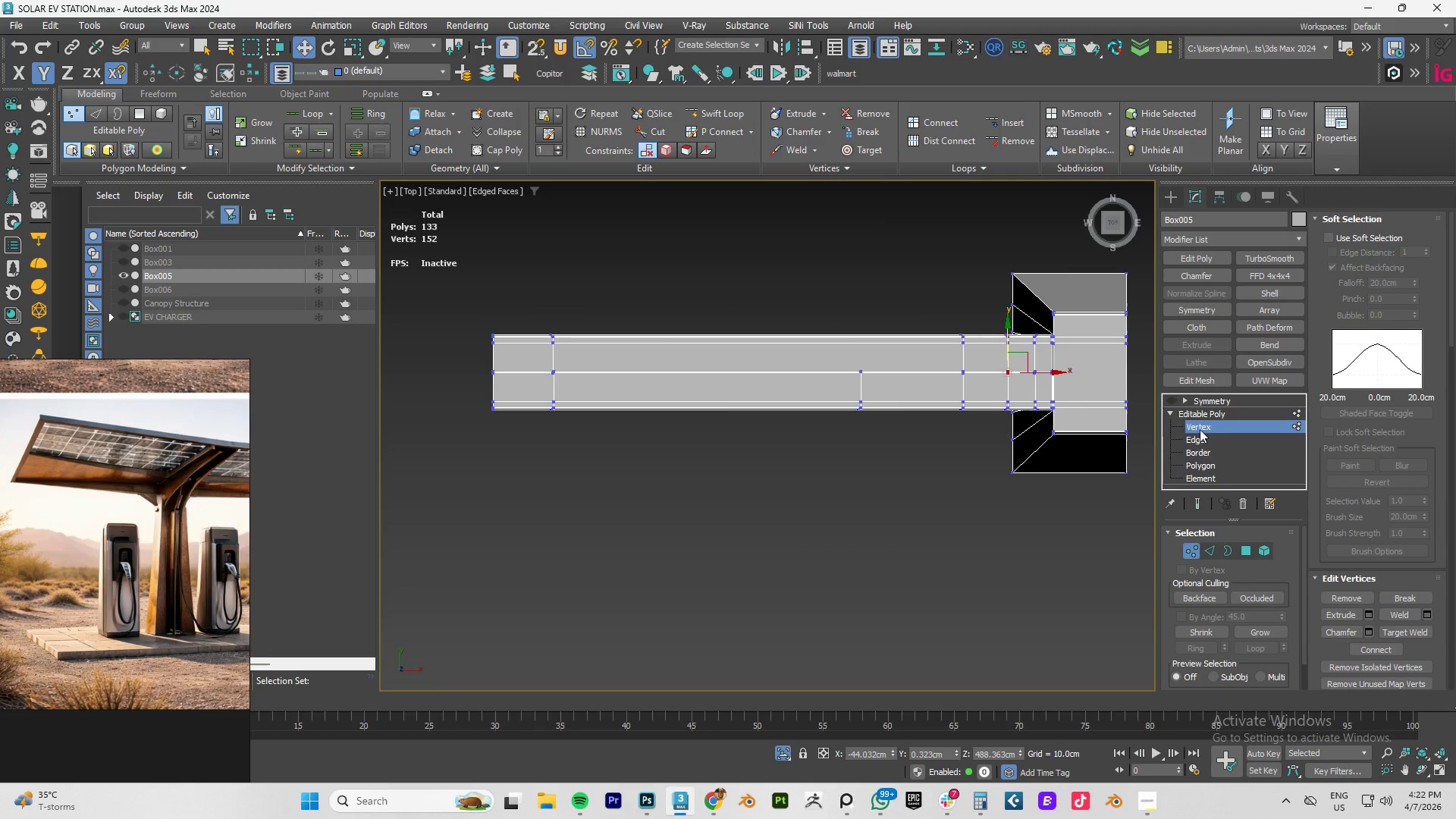 
left_click([1200, 425])
 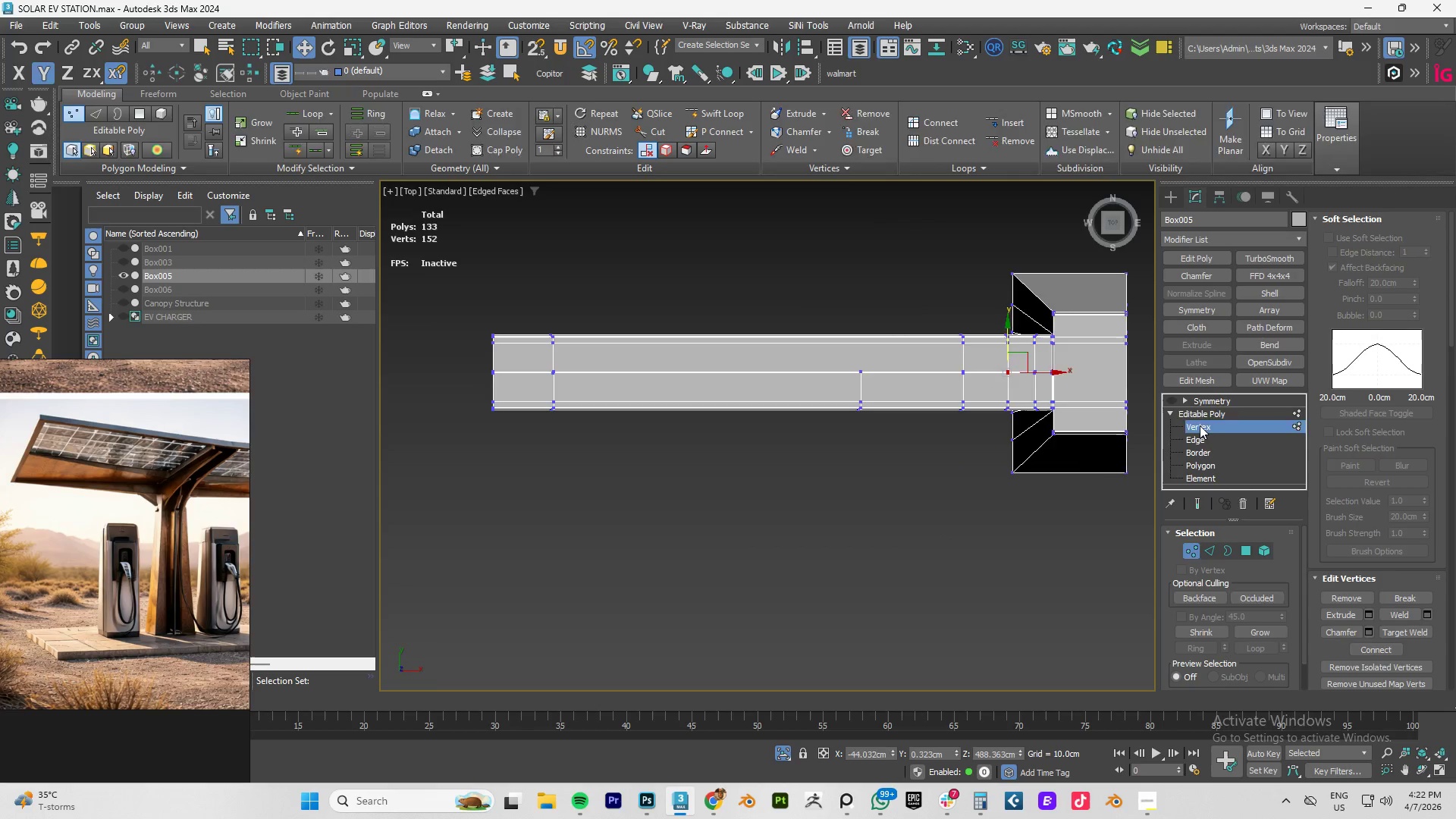 
key(Control+Z)
 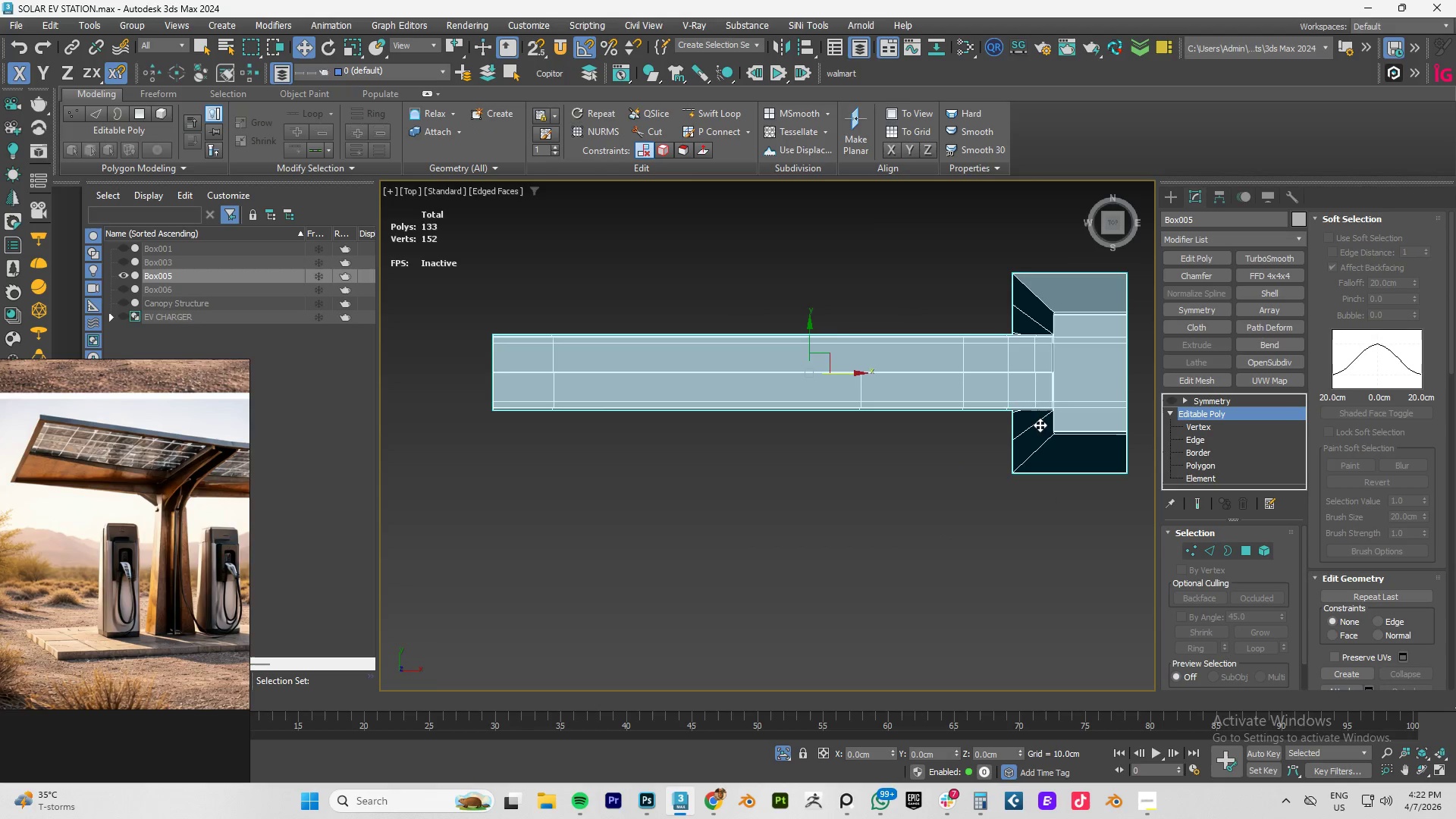 
key(Control+Z)
 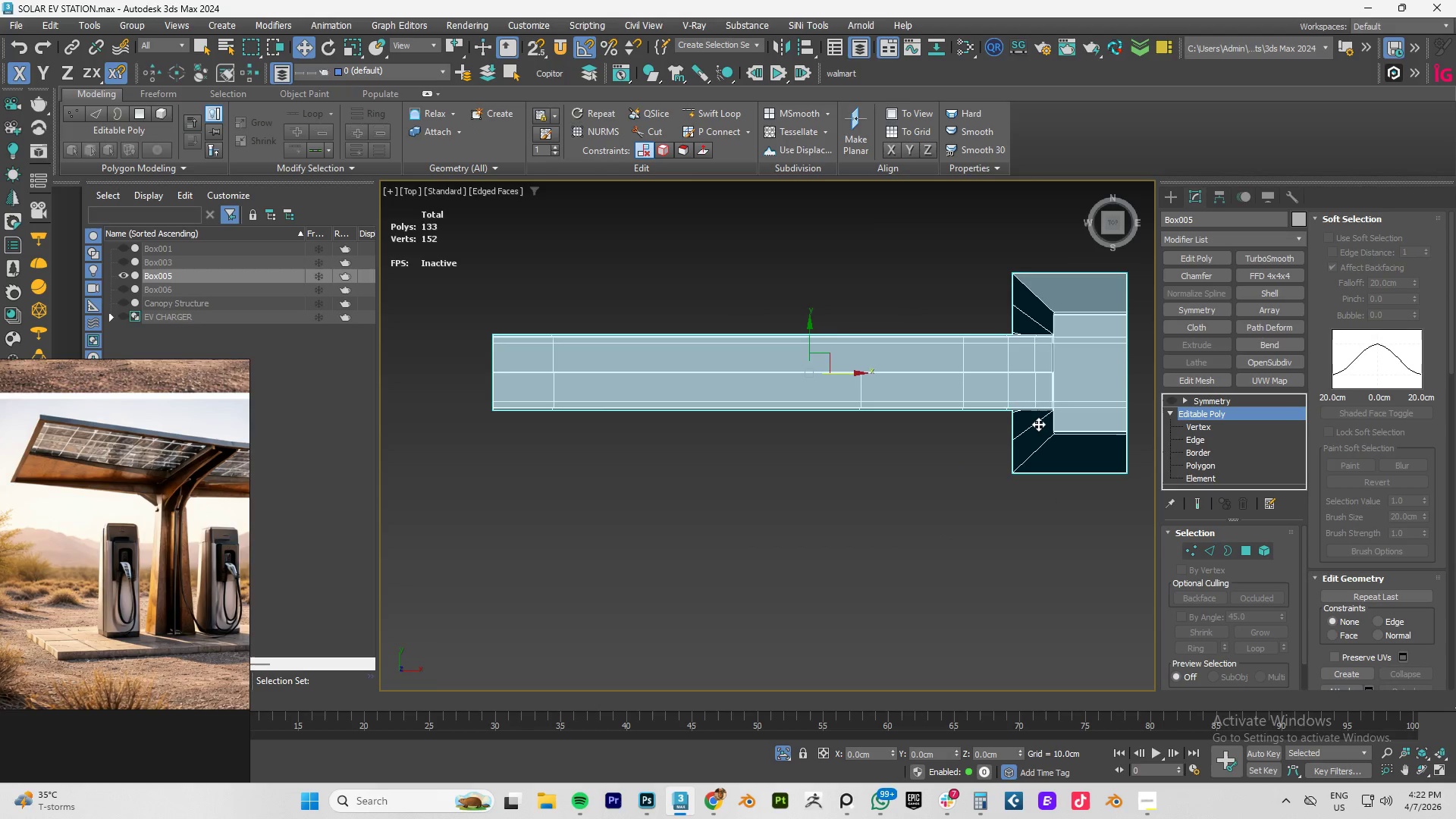 
key(Control+Z)
 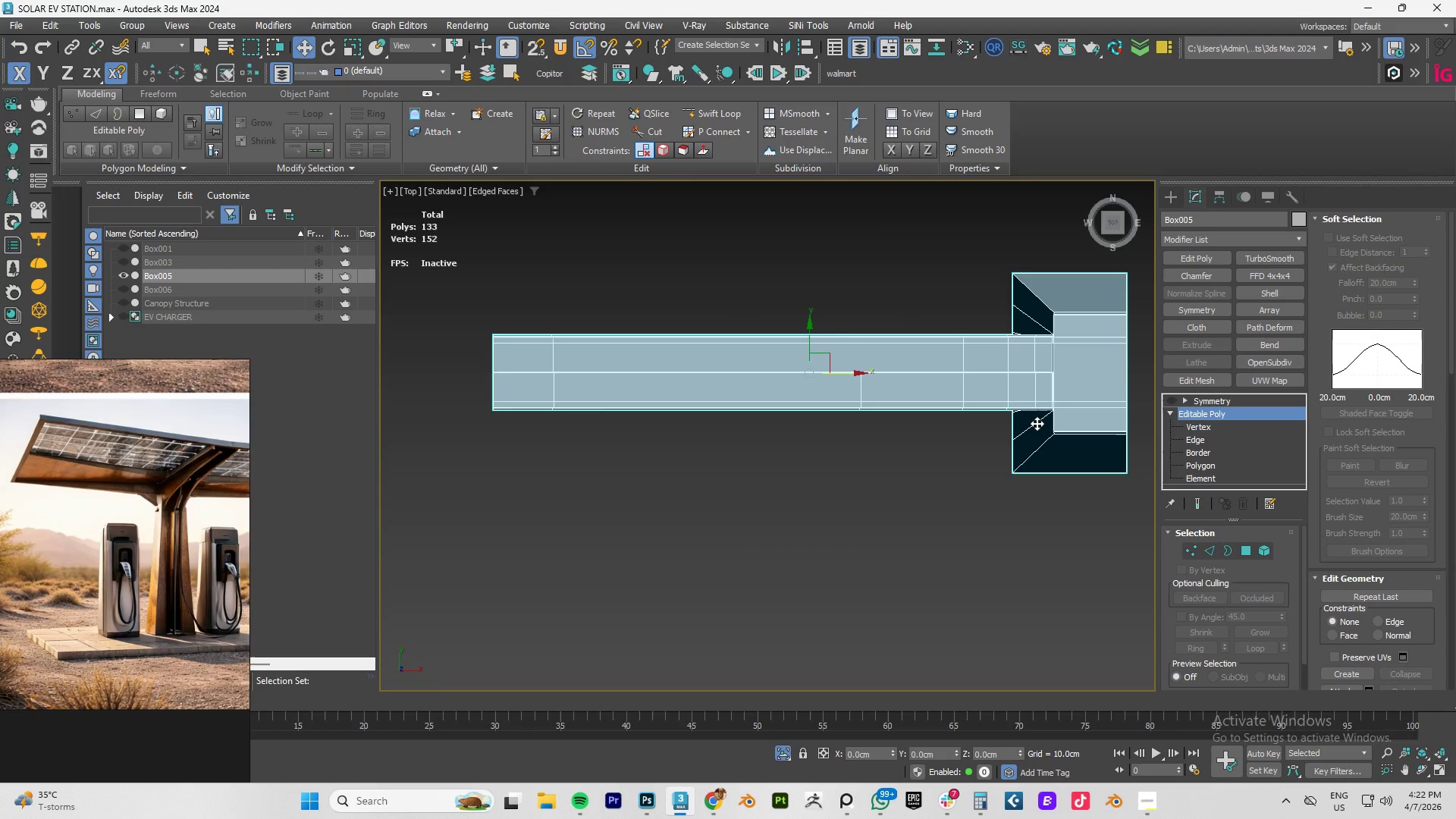 
hold_key(key=Z, duration=0.84)
 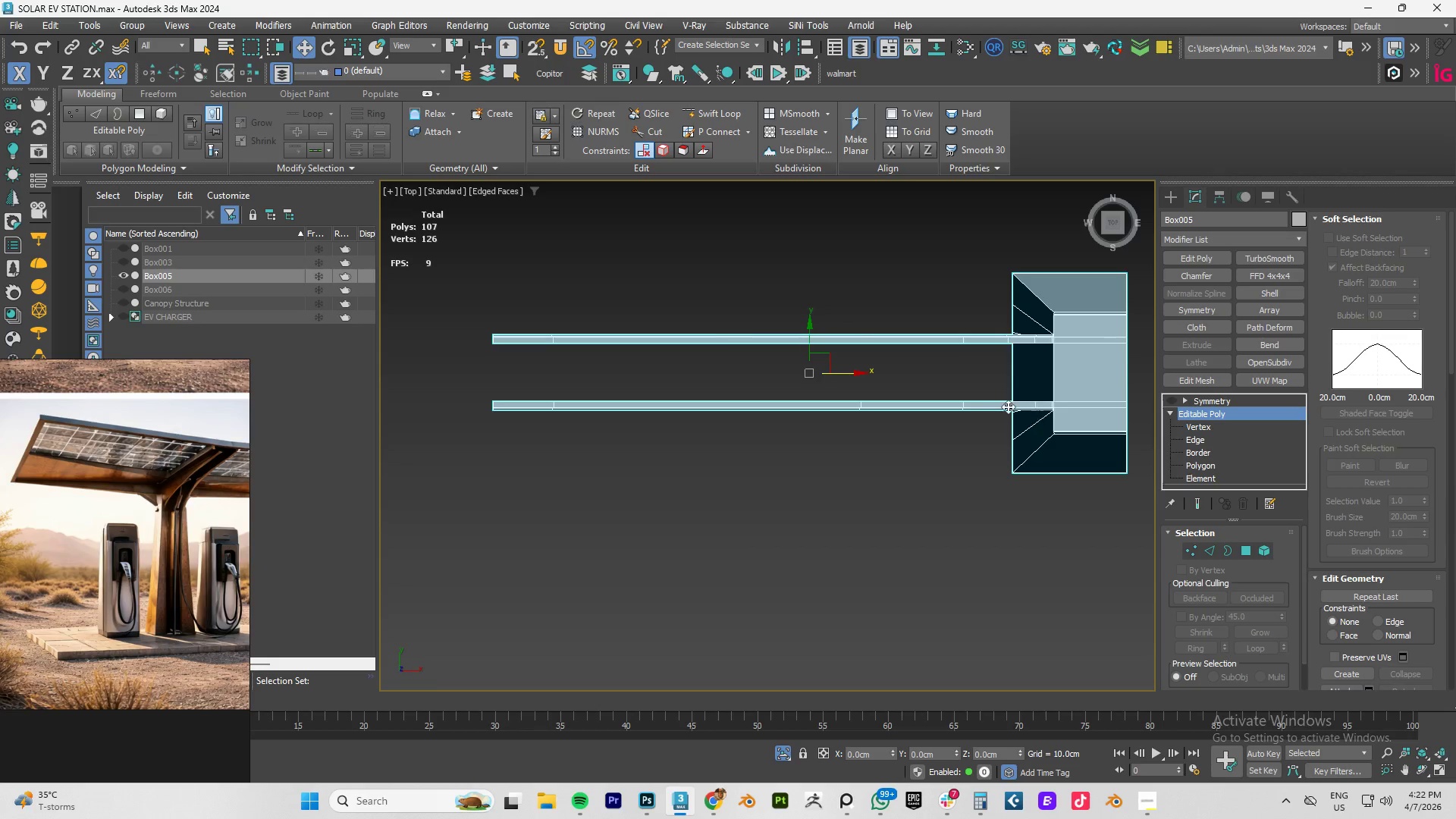 
hold_key(key=AltLeft, duration=0.64)
 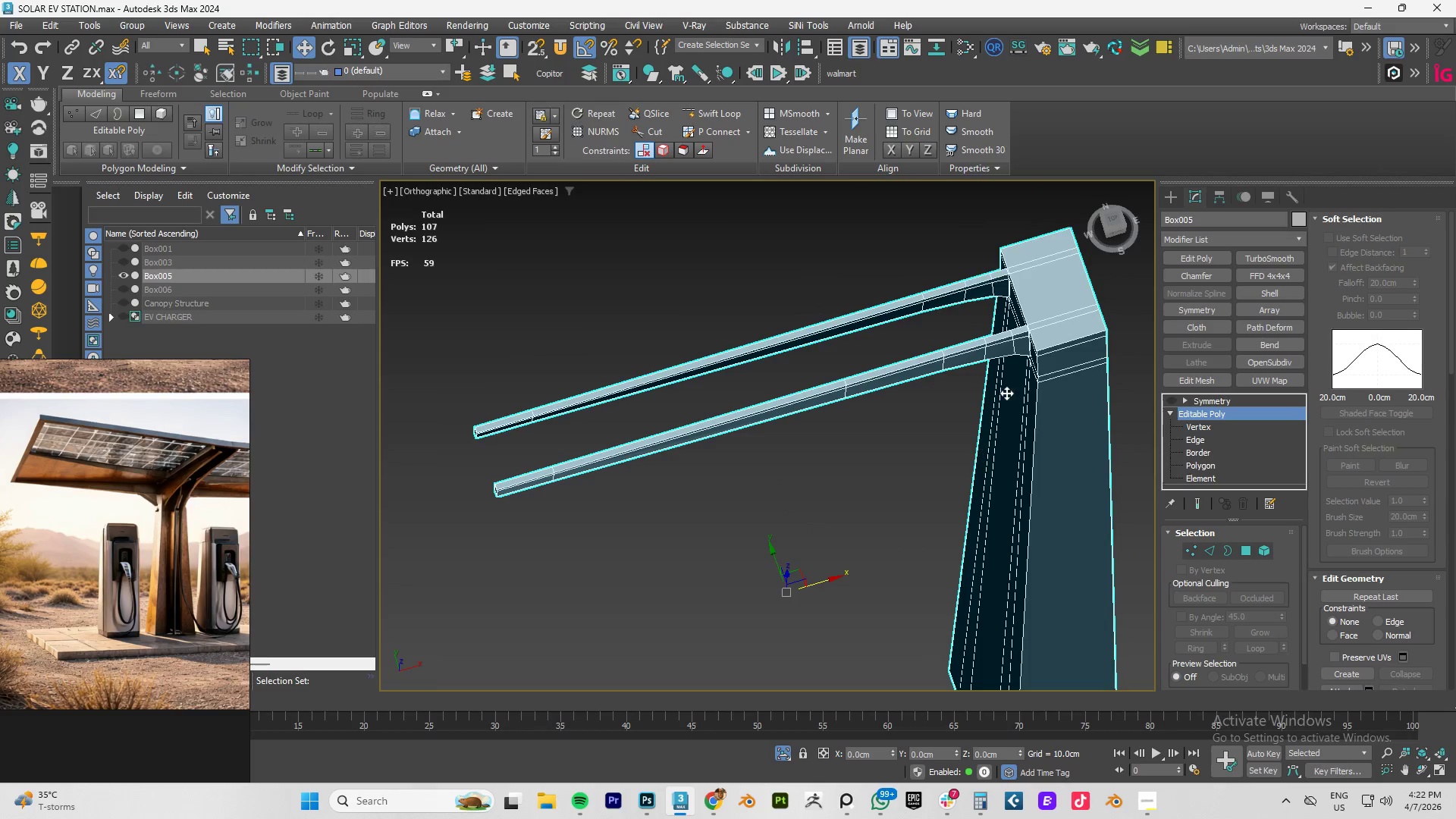 
scroll: coordinate [1037, 283], scroll_direction: up, amount: 4.0
 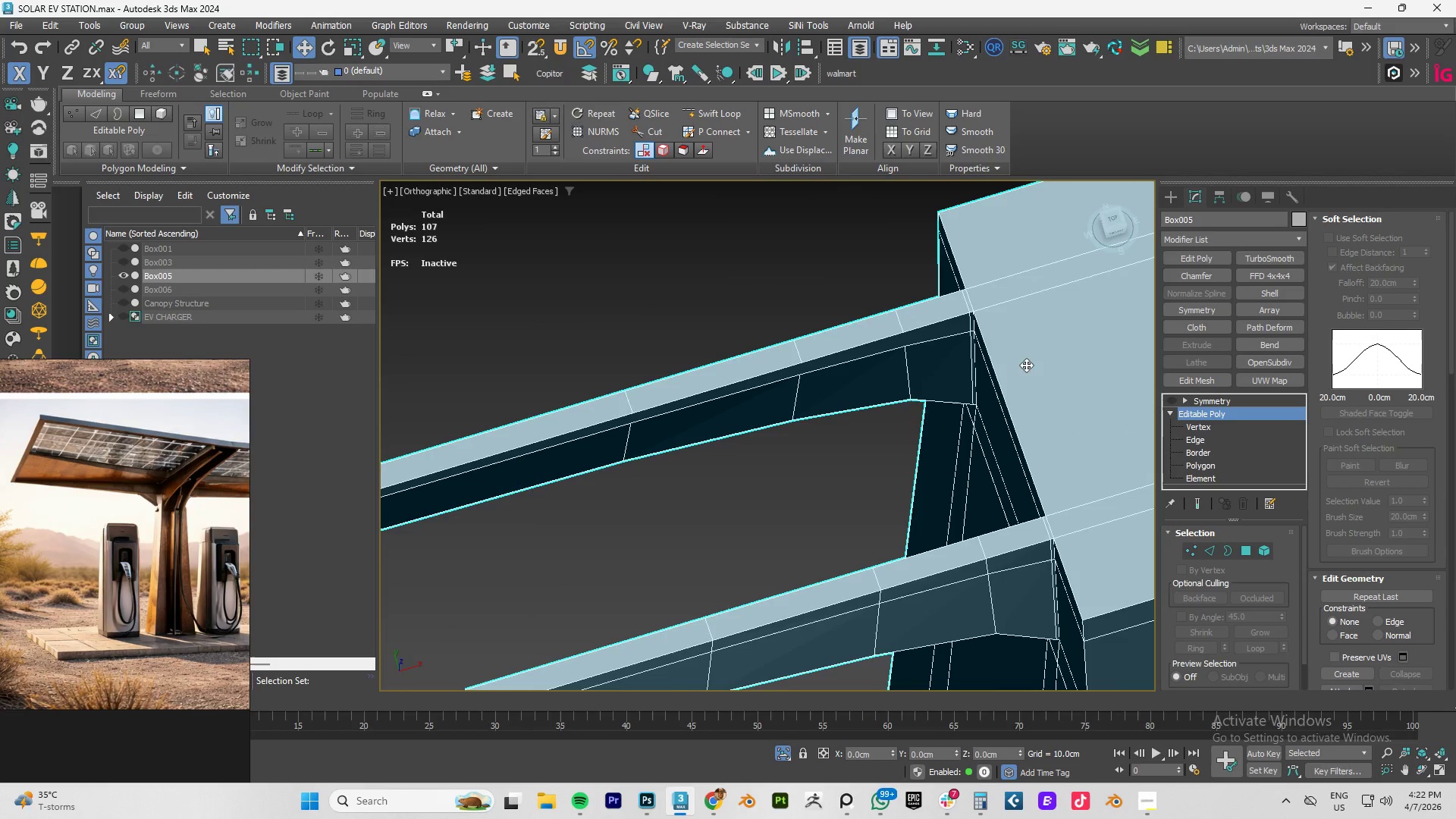 
key(G)
 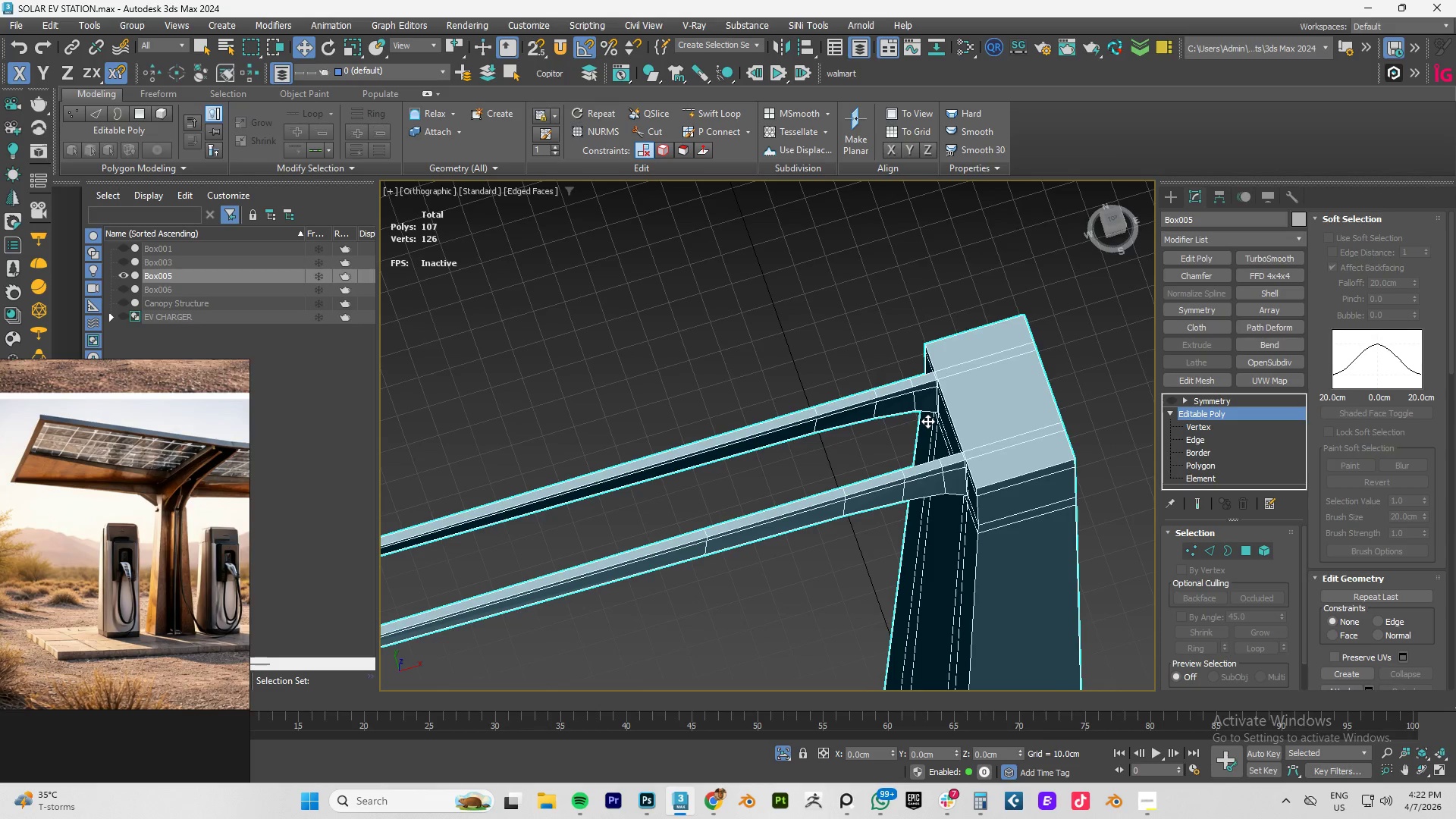 
scroll: coordinate [918, 416], scroll_direction: down, amount: 3.0
 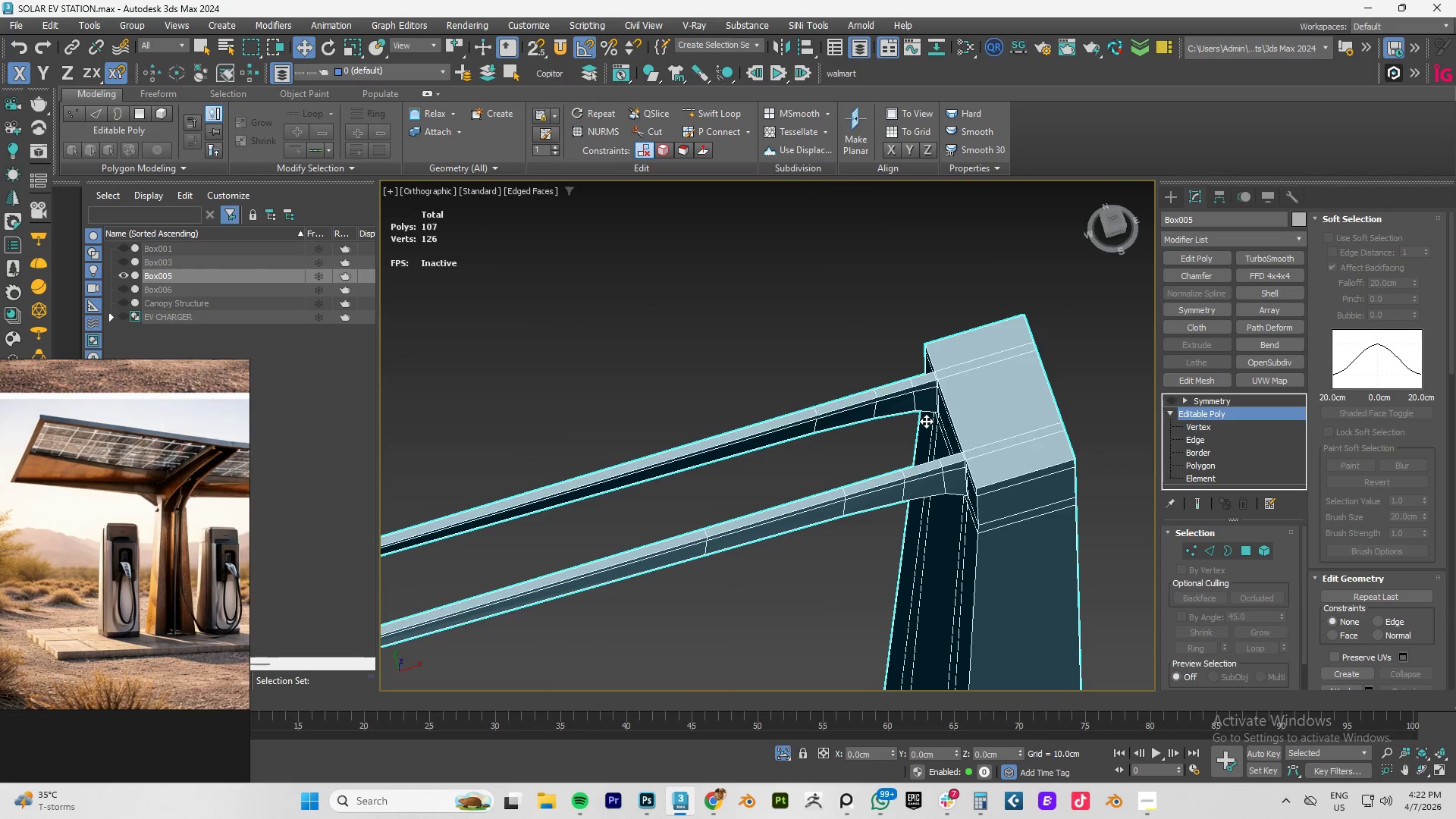 
type(fz)
 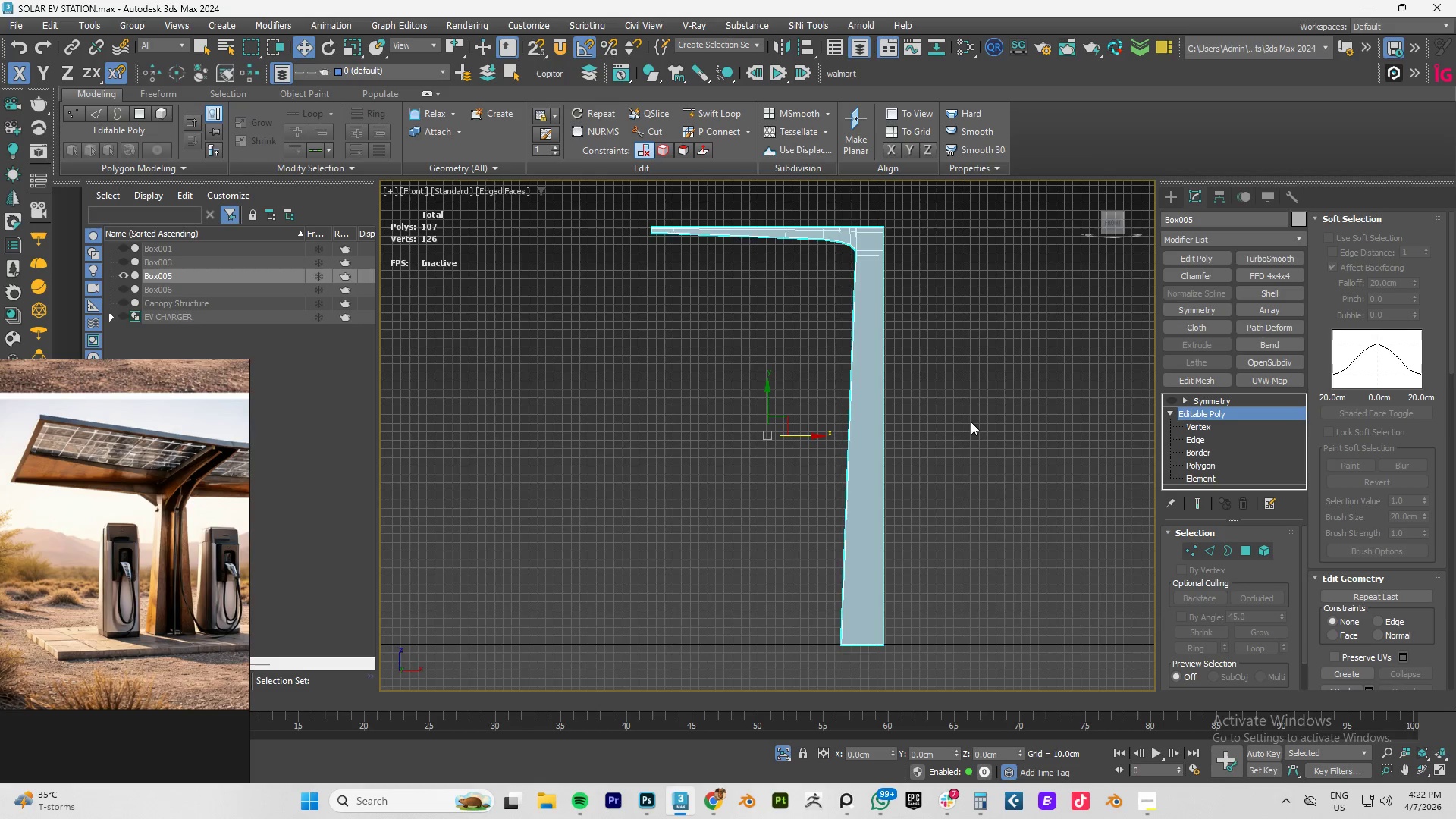 
hold_key(key=AltLeft, duration=0.77)
 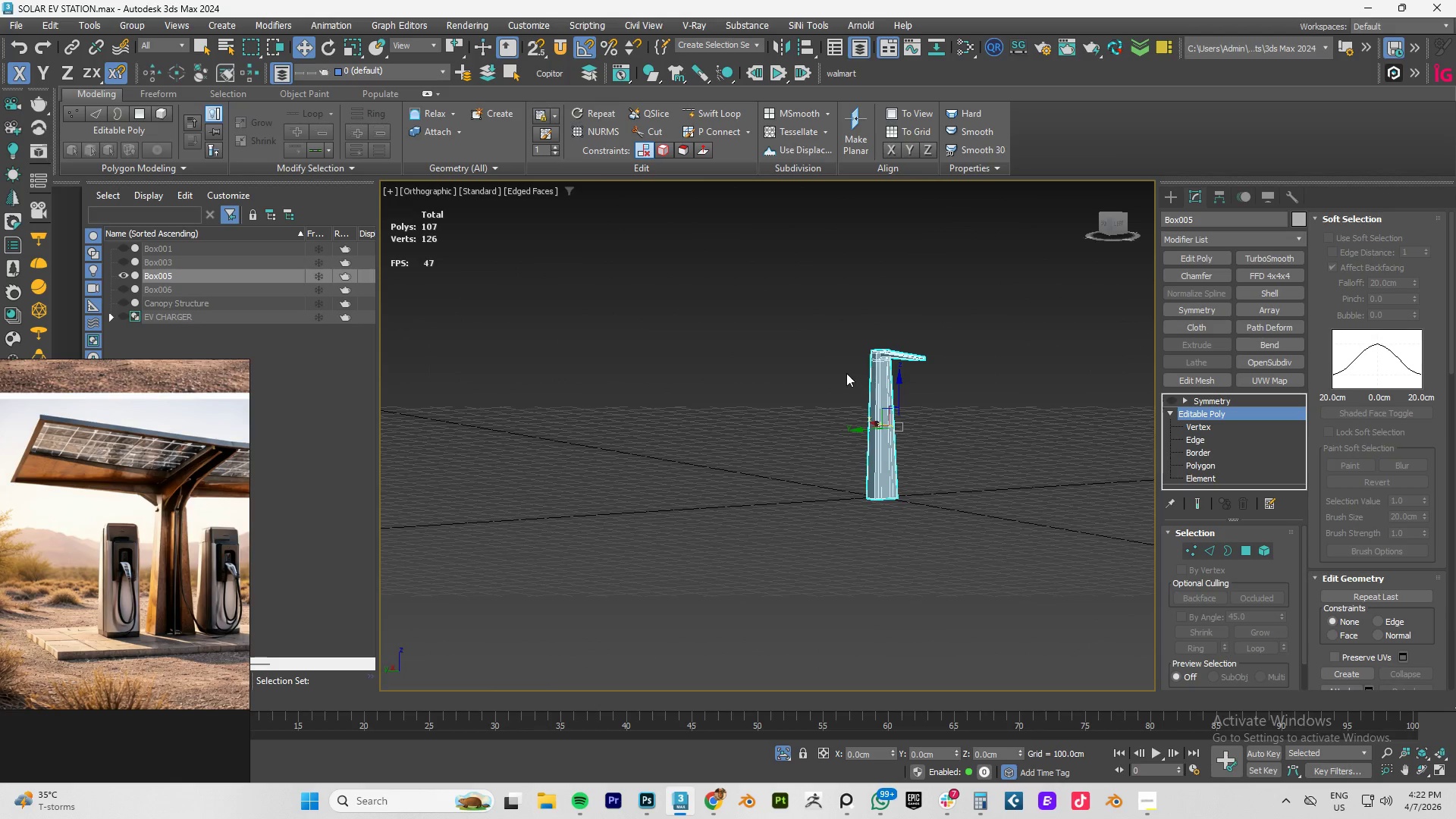 
scroll: coordinate [971, 422], scroll_direction: down, amount: 3.0
 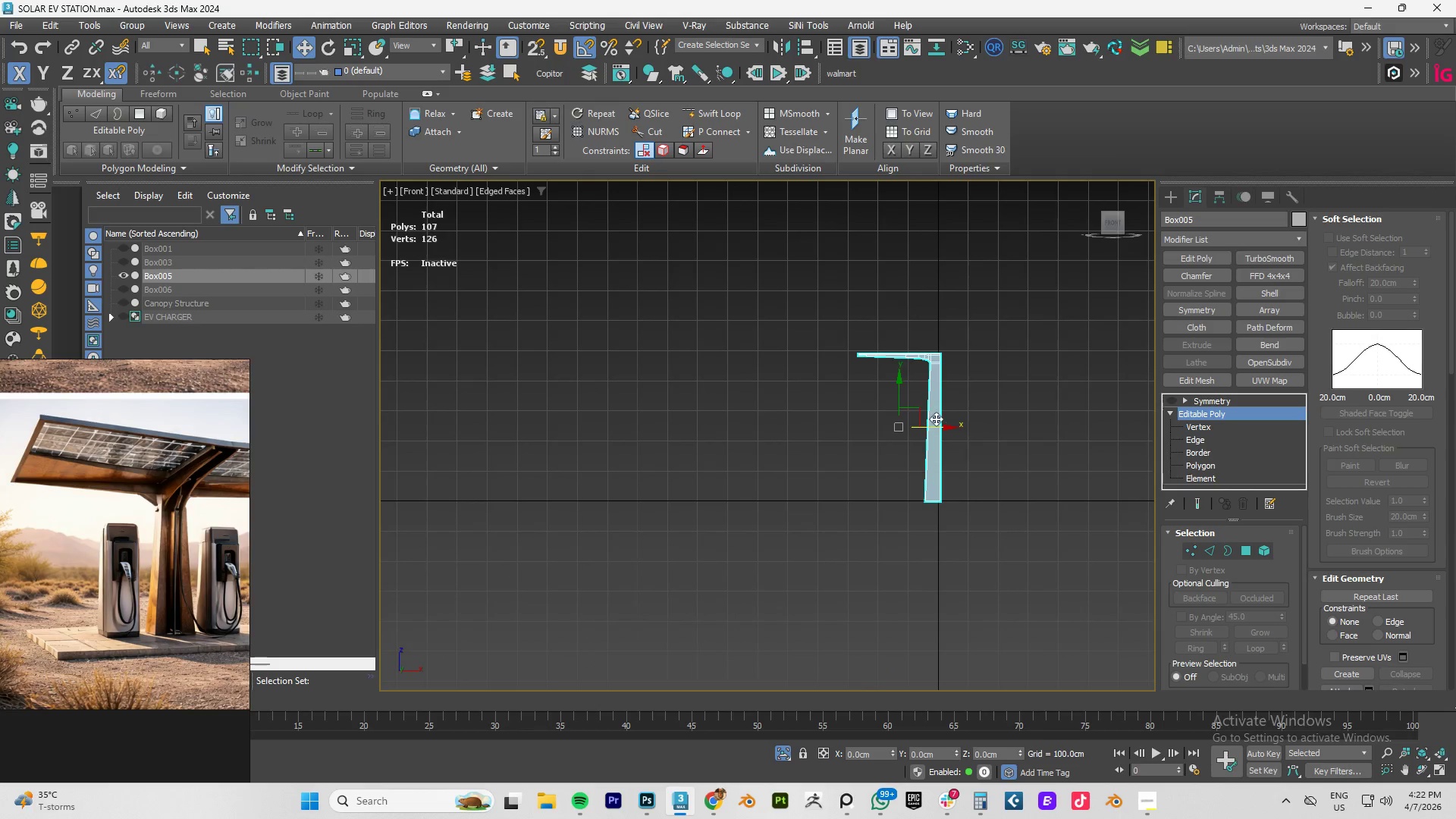 
hold_key(key=AltLeft, duration=0.8)
 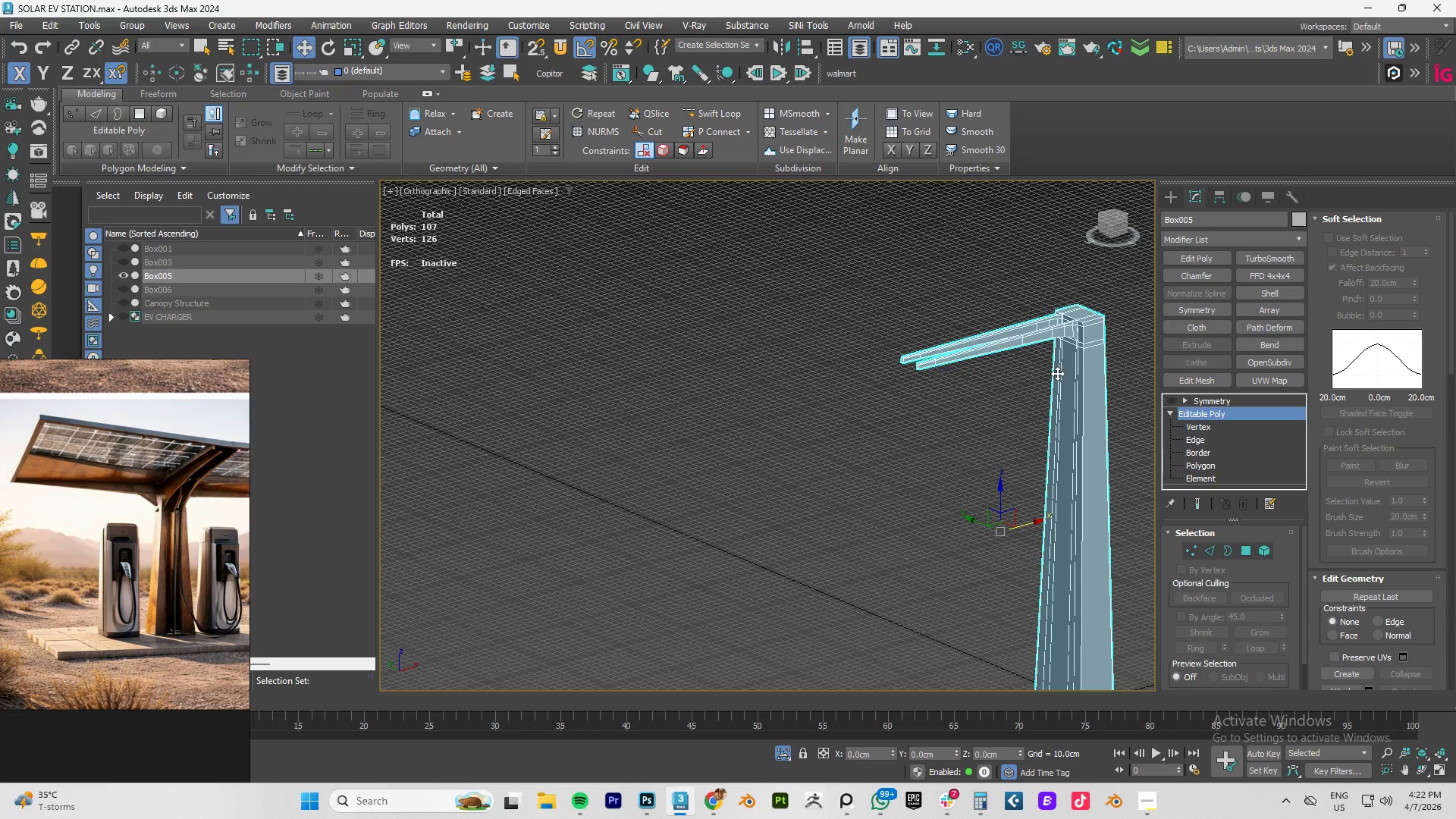 
scroll: coordinate [844, 370], scroll_direction: up, amount: 3.0
 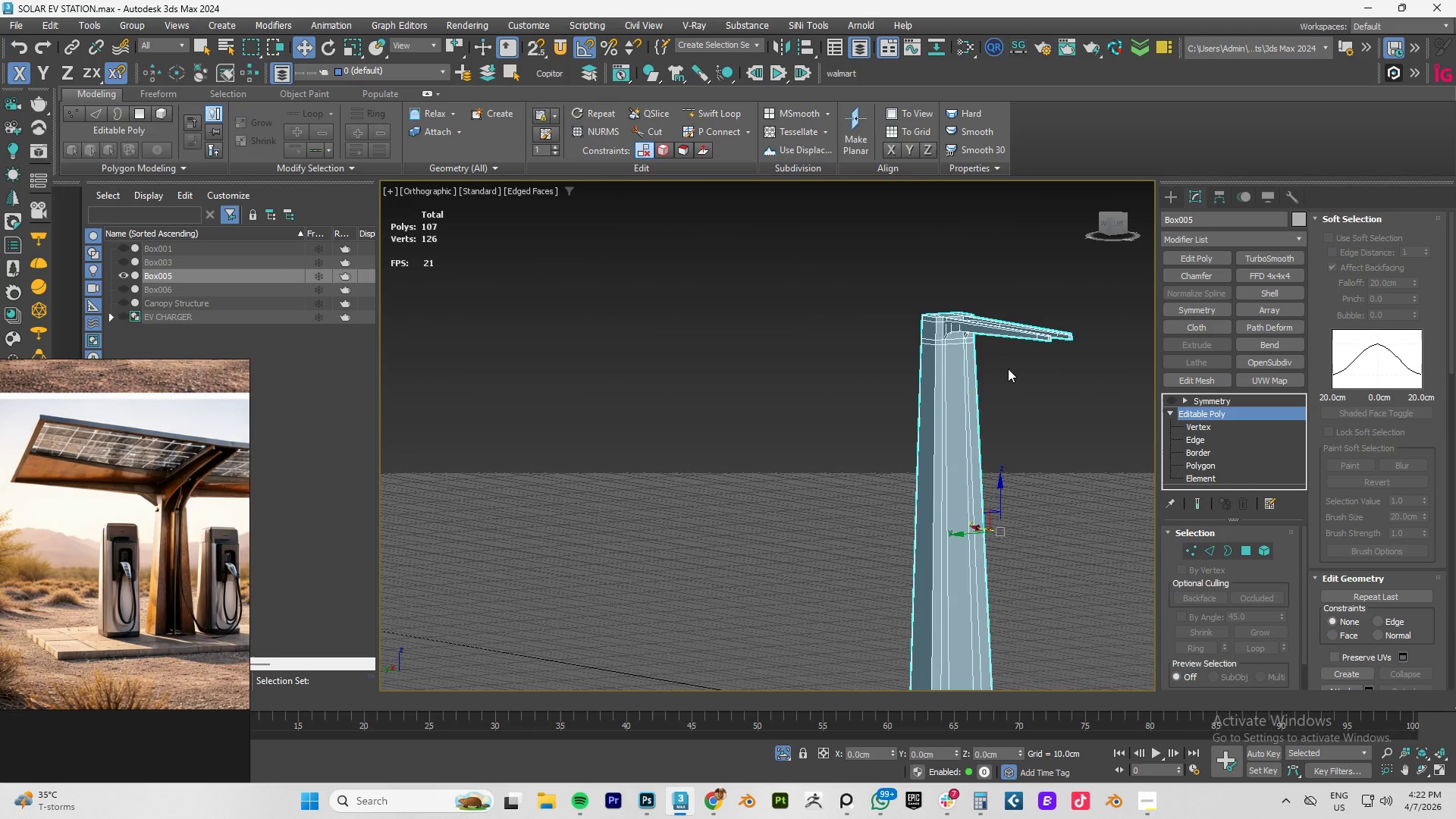 
wait(8.97)
 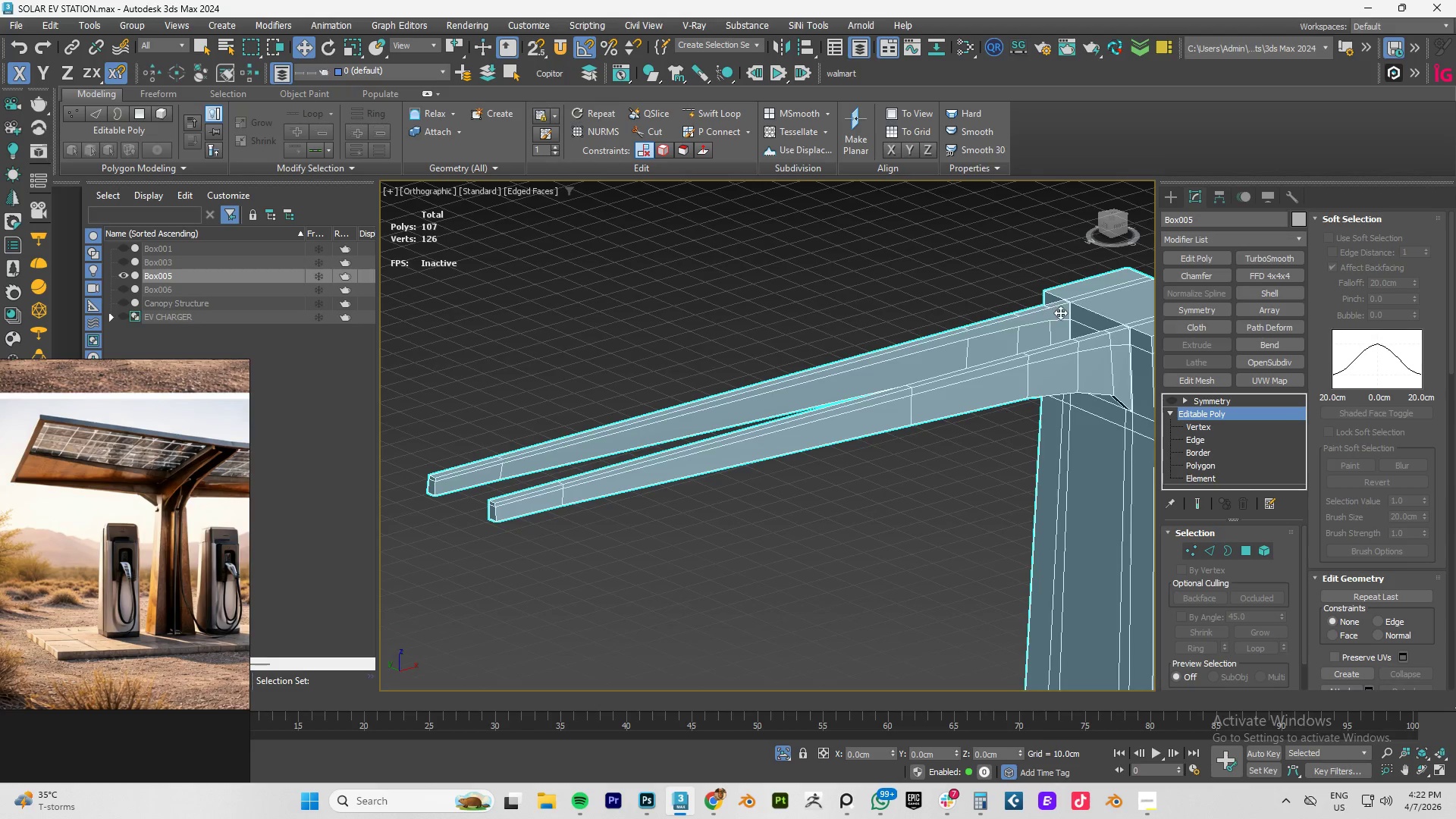 
hold_key(key=AltLeft, duration=0.42)
 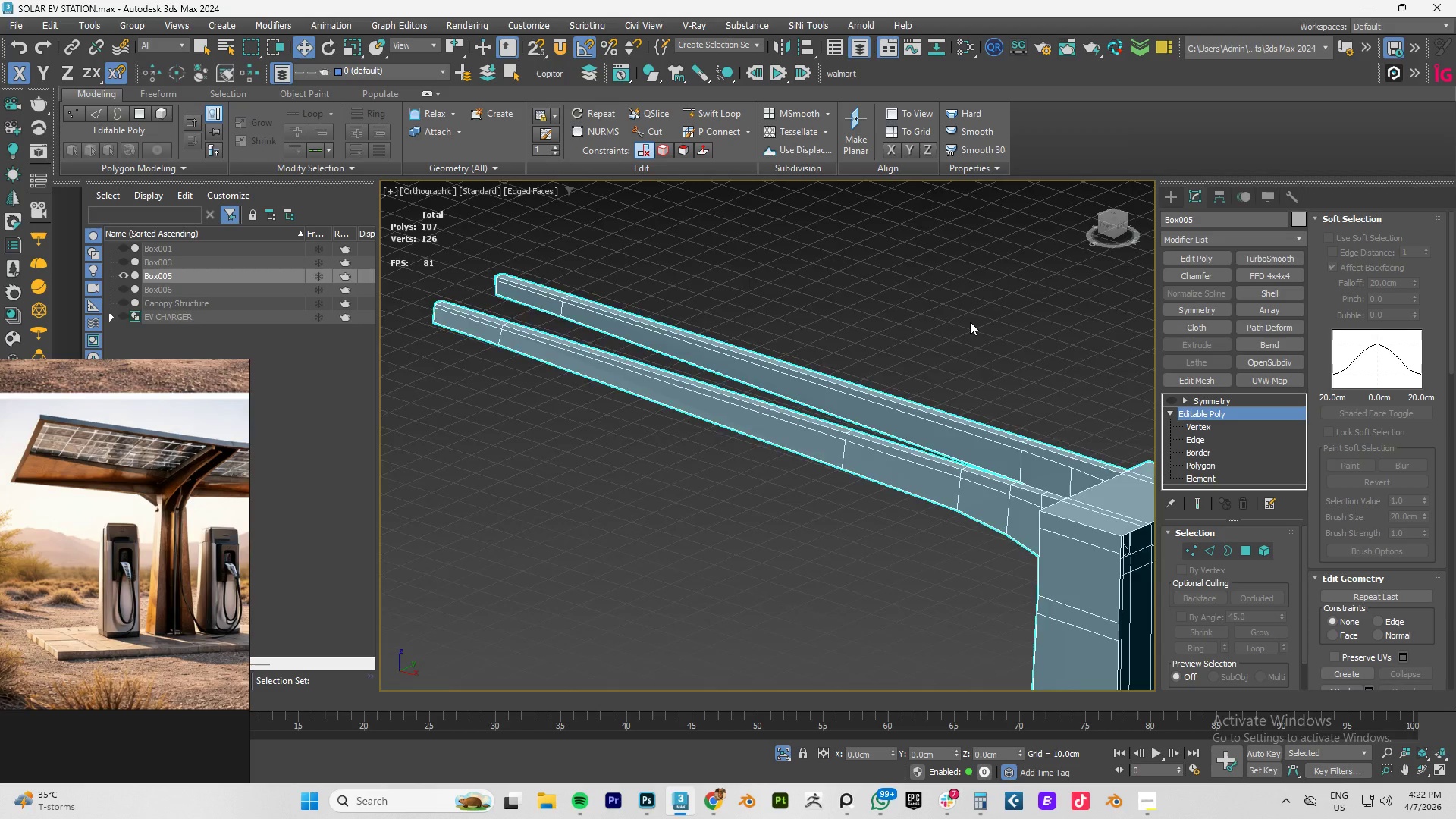 
scroll: coordinate [1050, 314], scroll_direction: up, amount: 4.0
 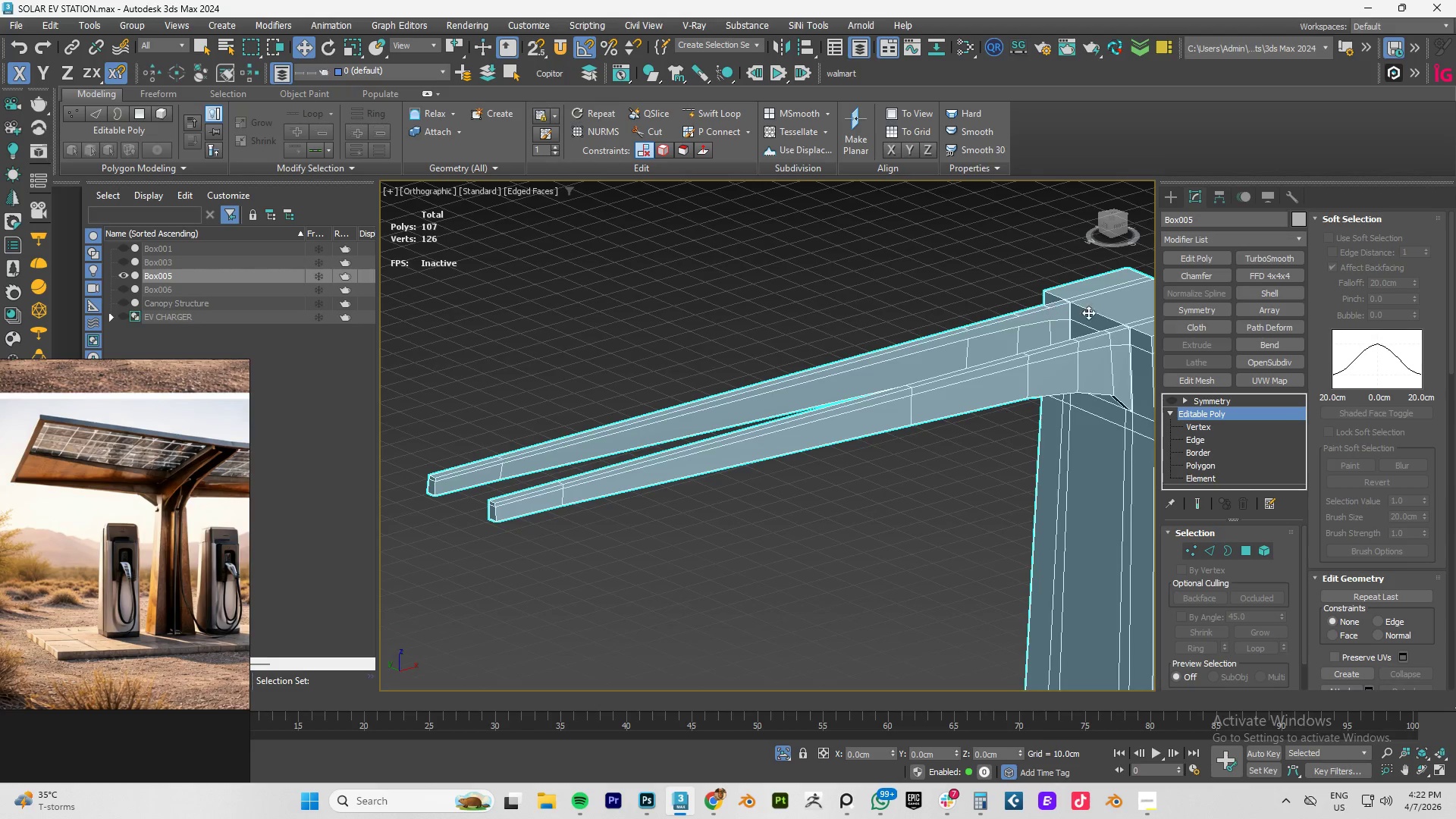 
hold_key(key=AltLeft, duration=0.59)
scroll: coordinate [985, 373], scroll_direction: down, amount: 2.0
 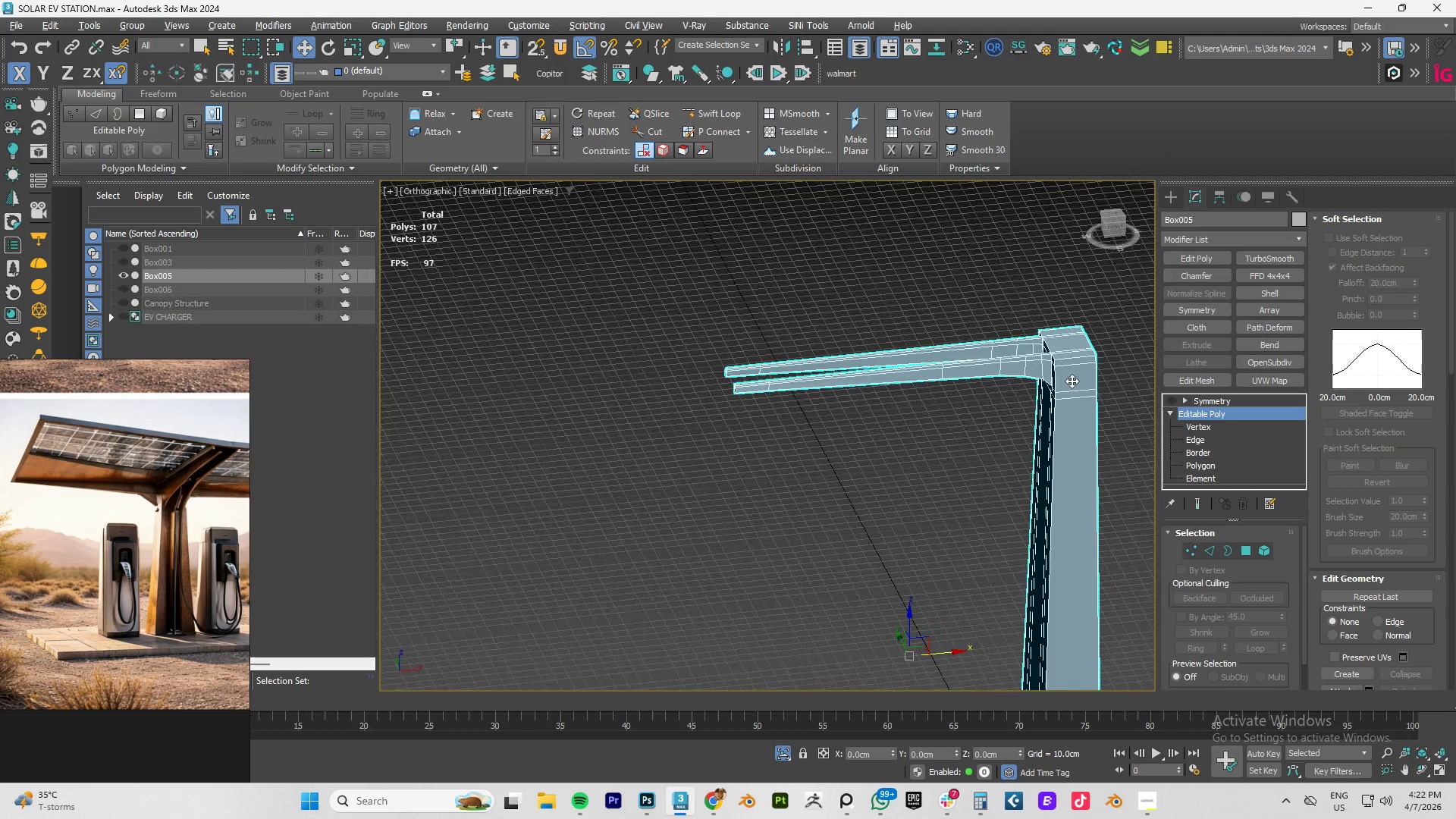 
left_click([1167, 413])
 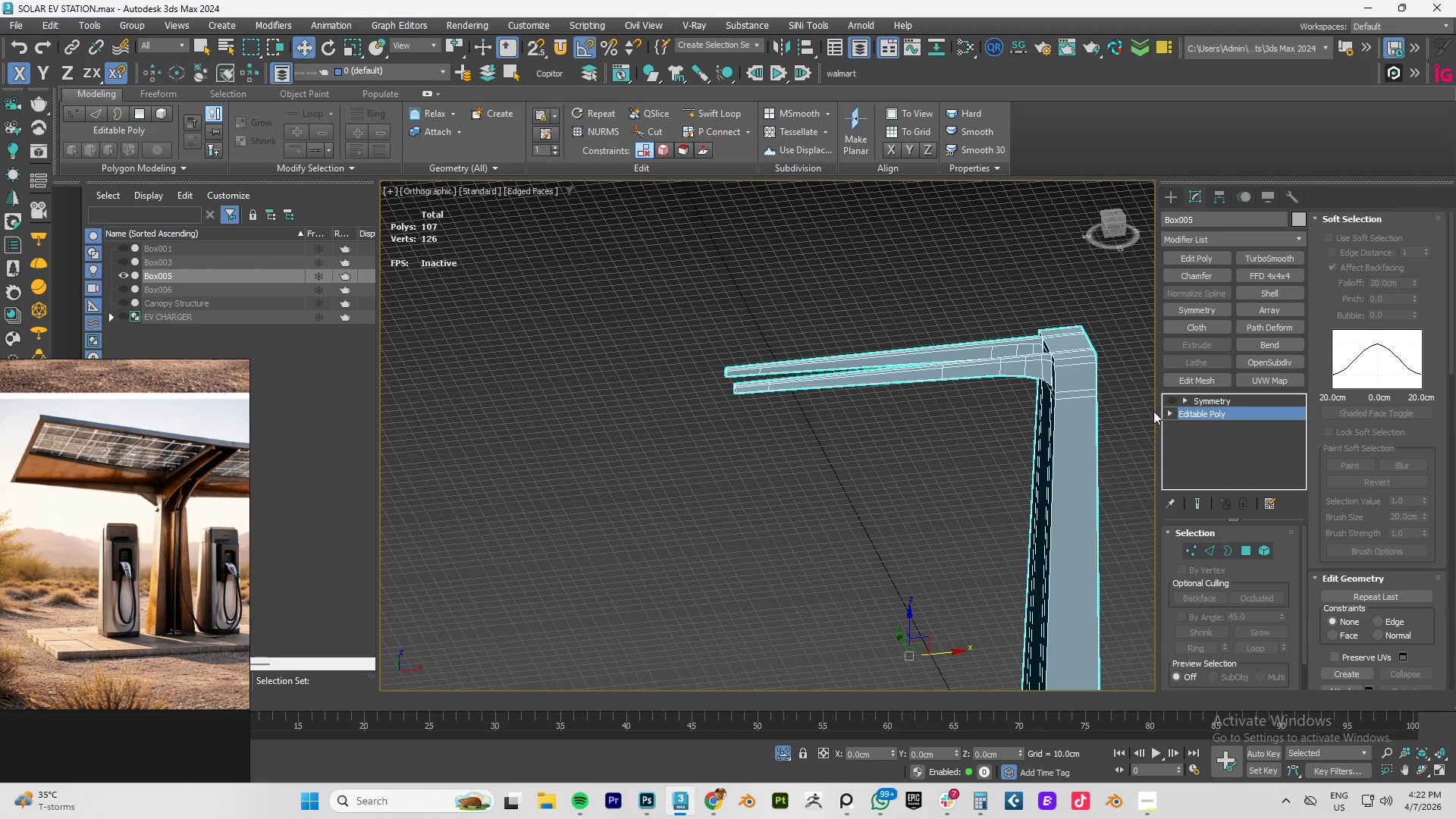 
key(F4)
 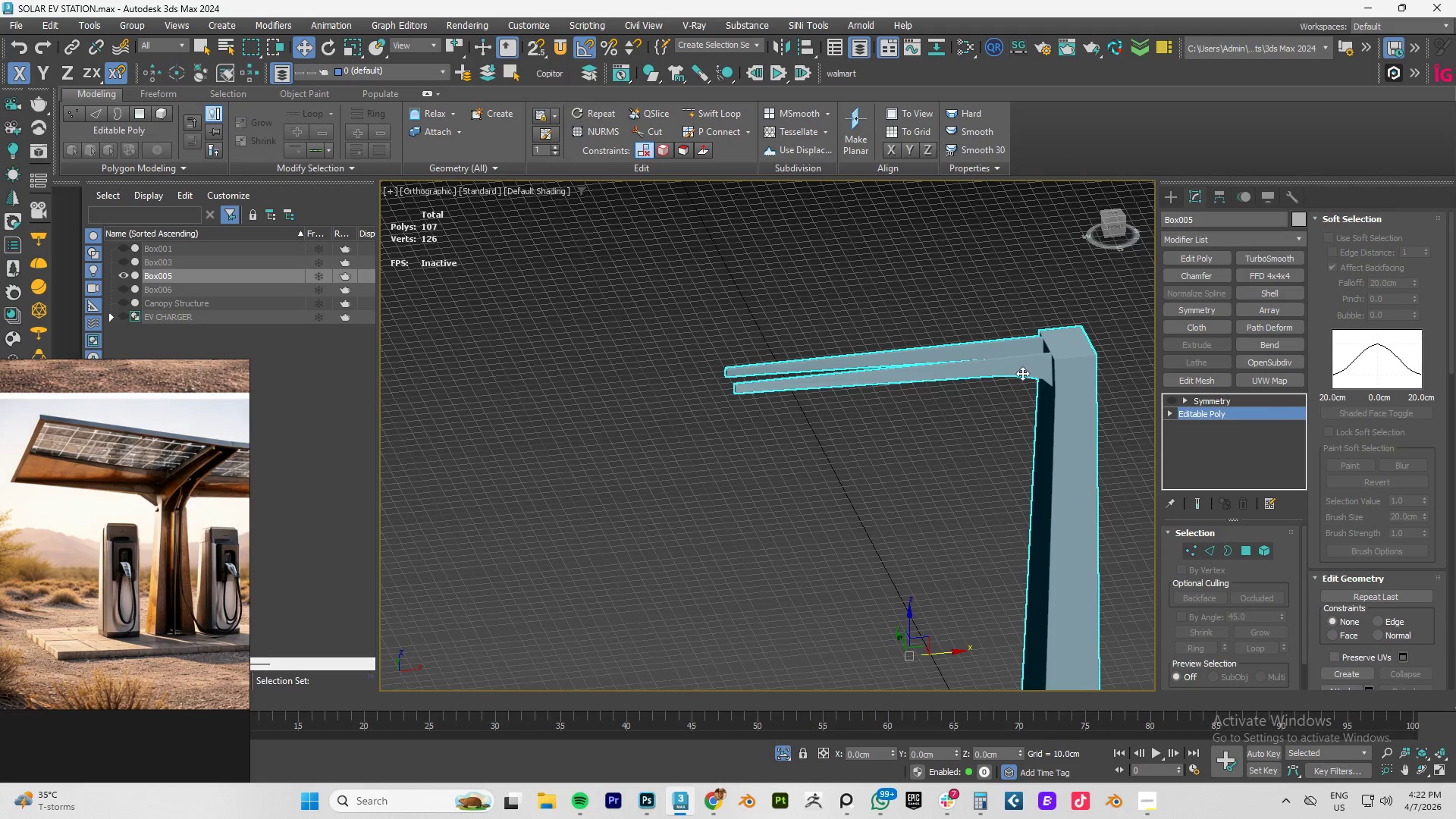 
key(F4)
 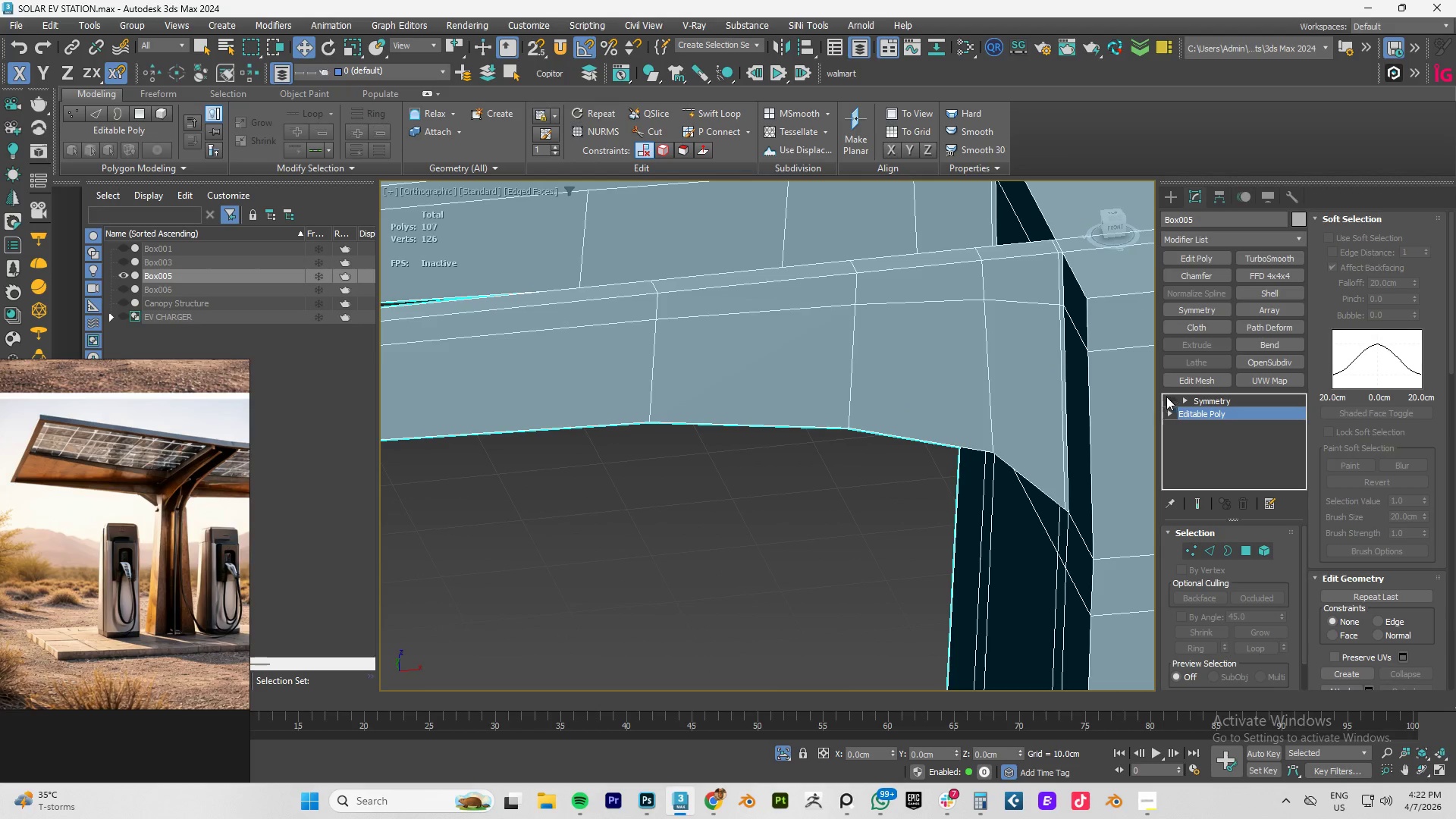 
scroll: coordinate [1053, 360], scroll_direction: up, amount: 6.0
 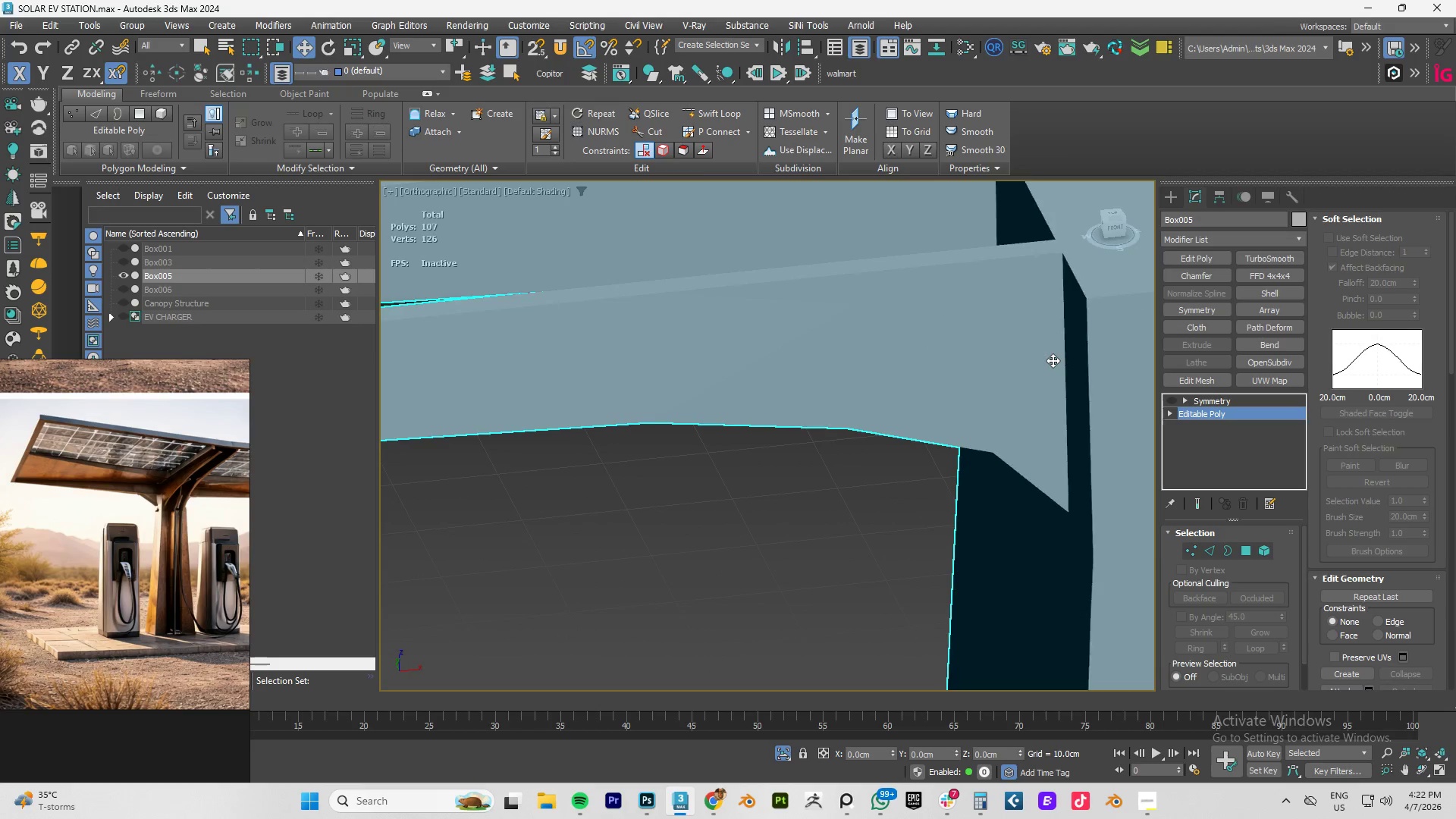 
left_click([1171, 401])
 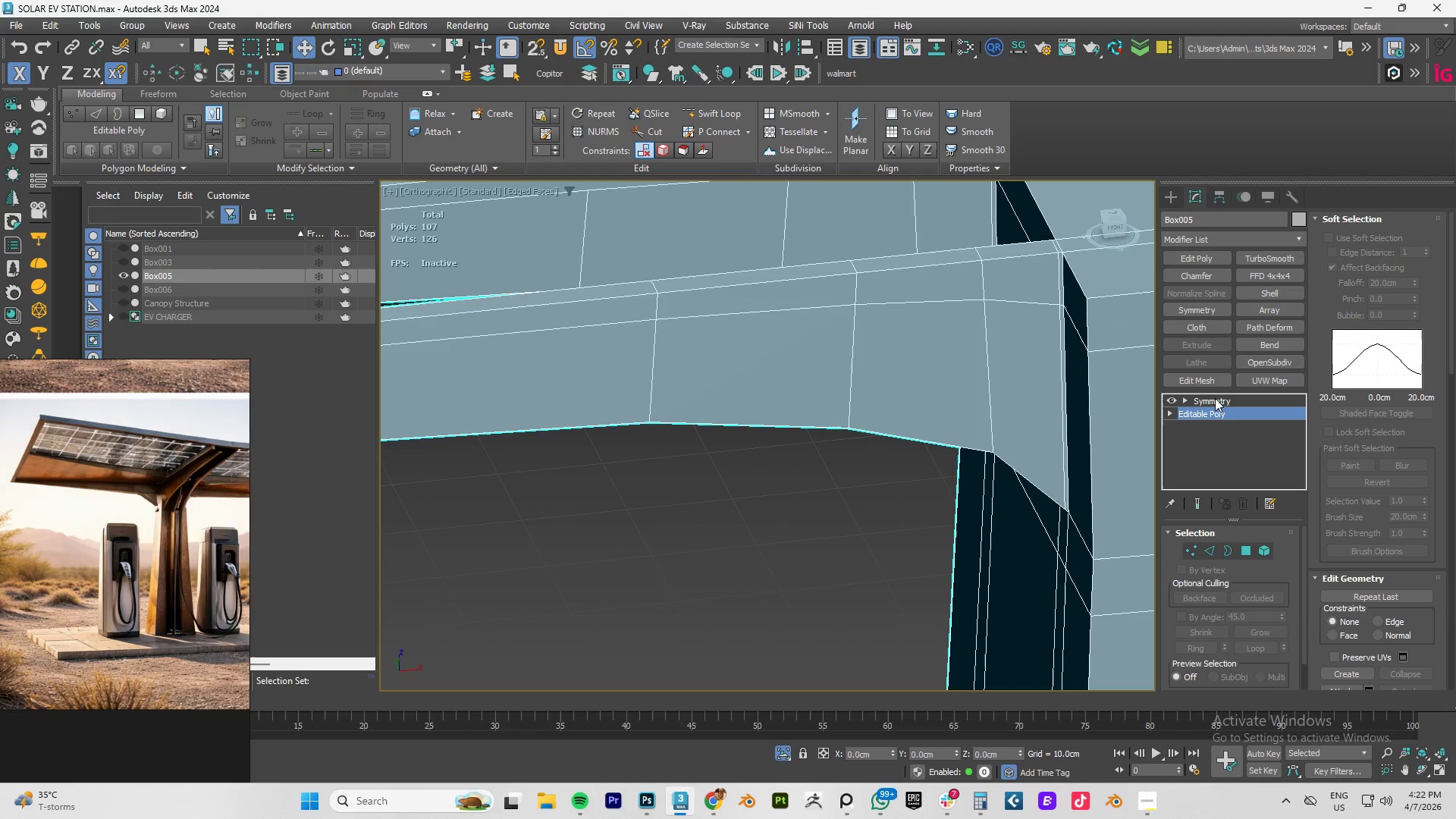 
left_click([1238, 398])
 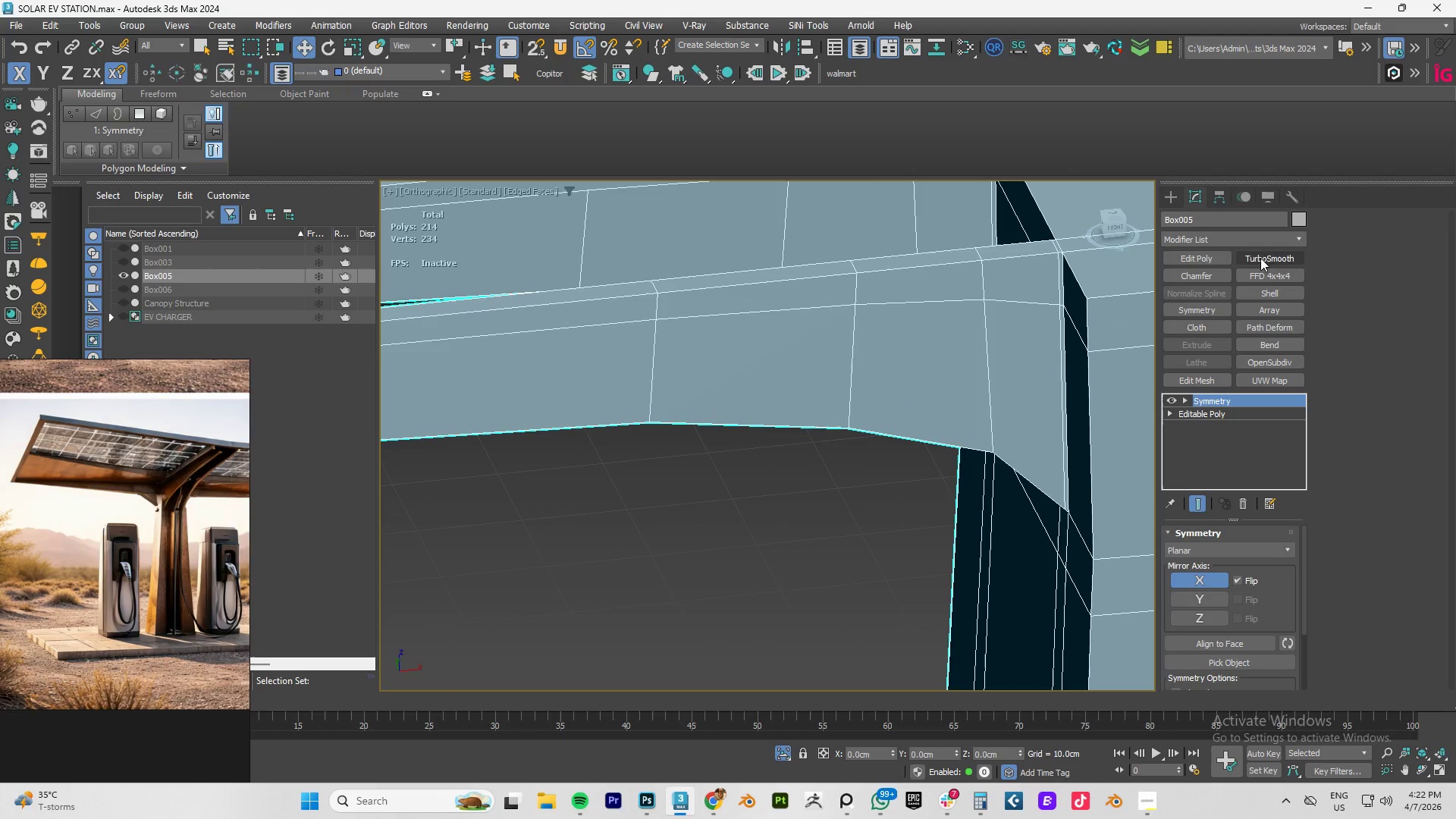 
left_click([1268, 253])
 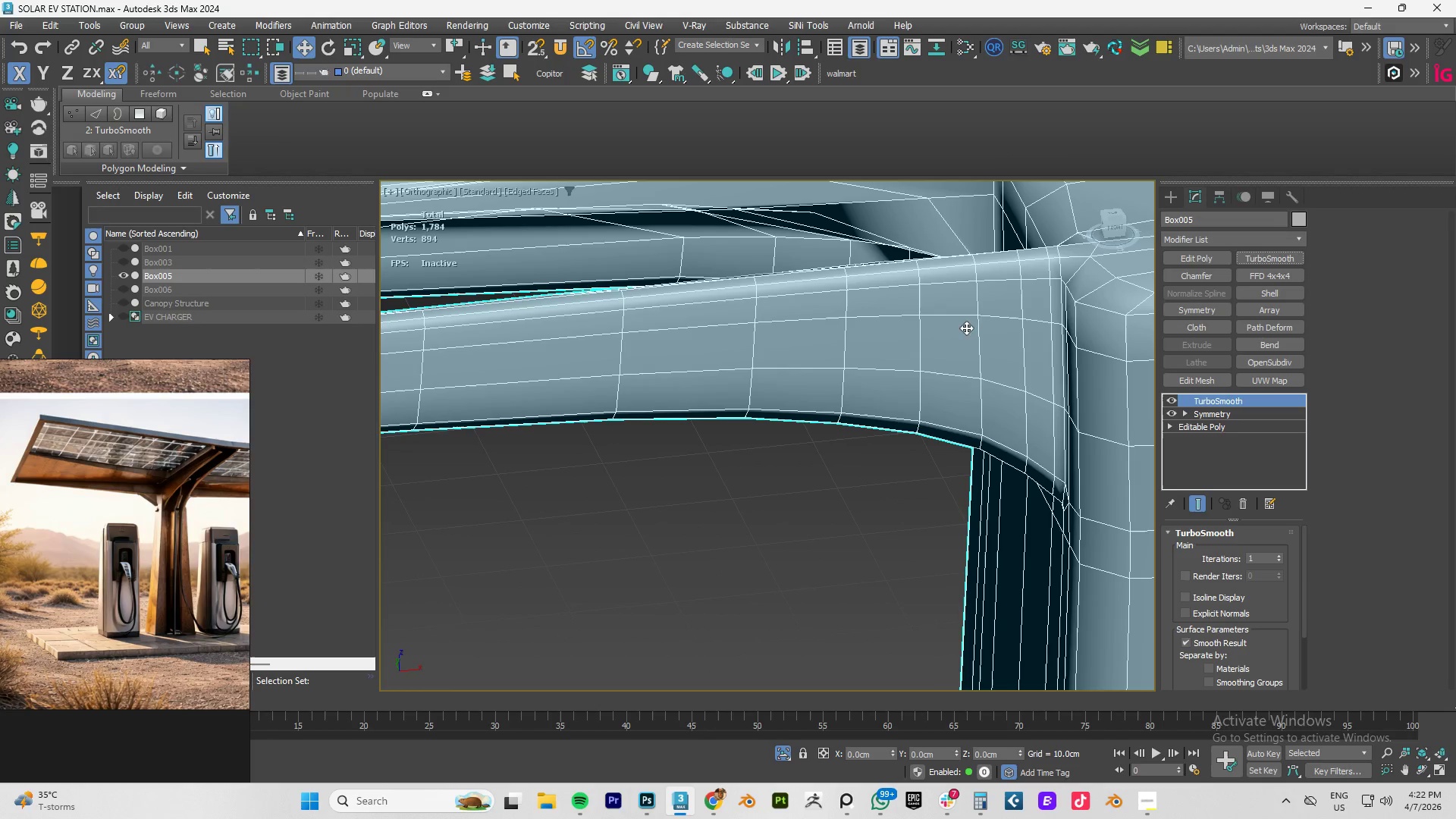 
hold_key(key=AltLeft, duration=0.45)
 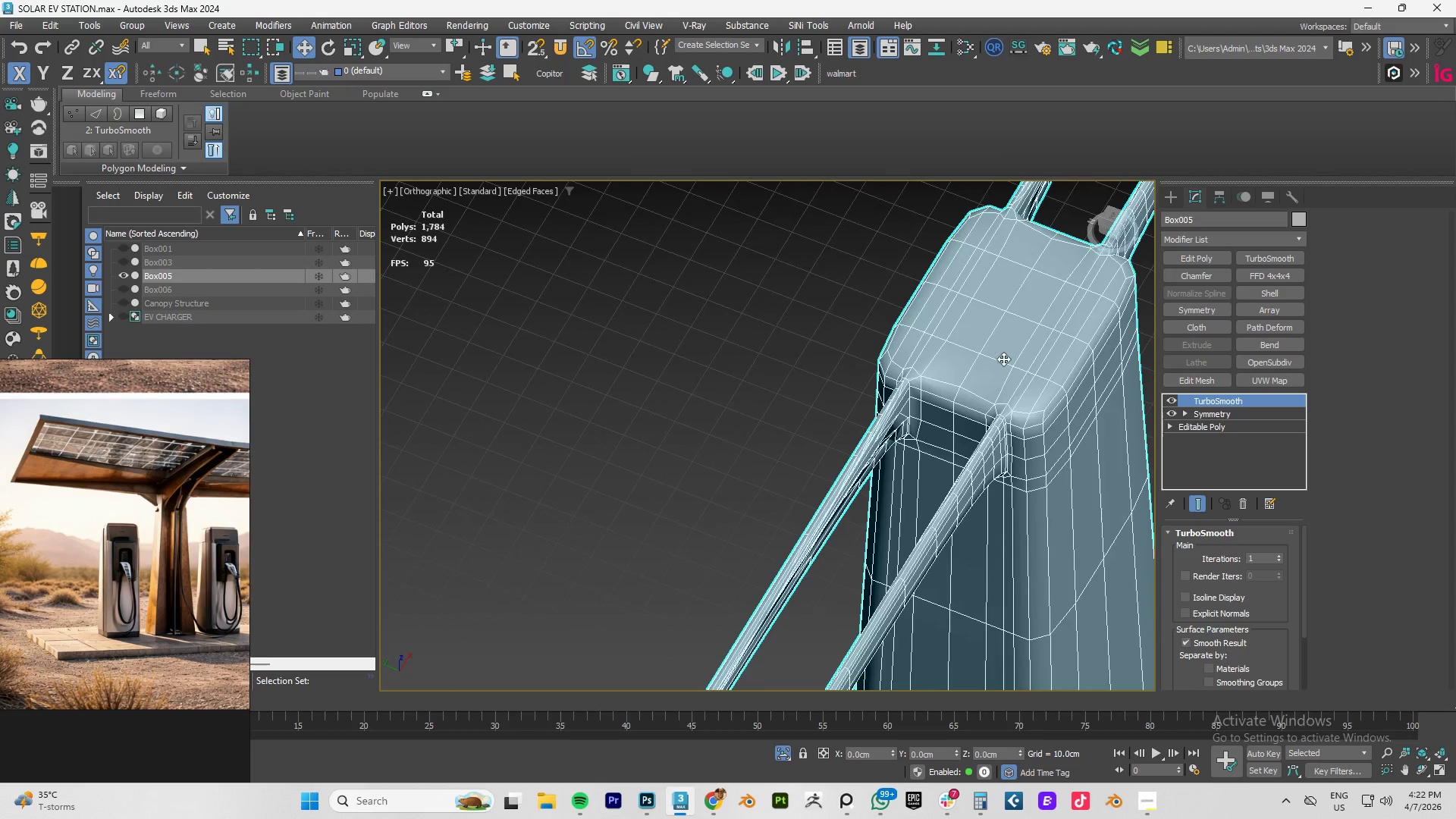 
scroll: coordinate [962, 329], scroll_direction: down, amount: 3.0
 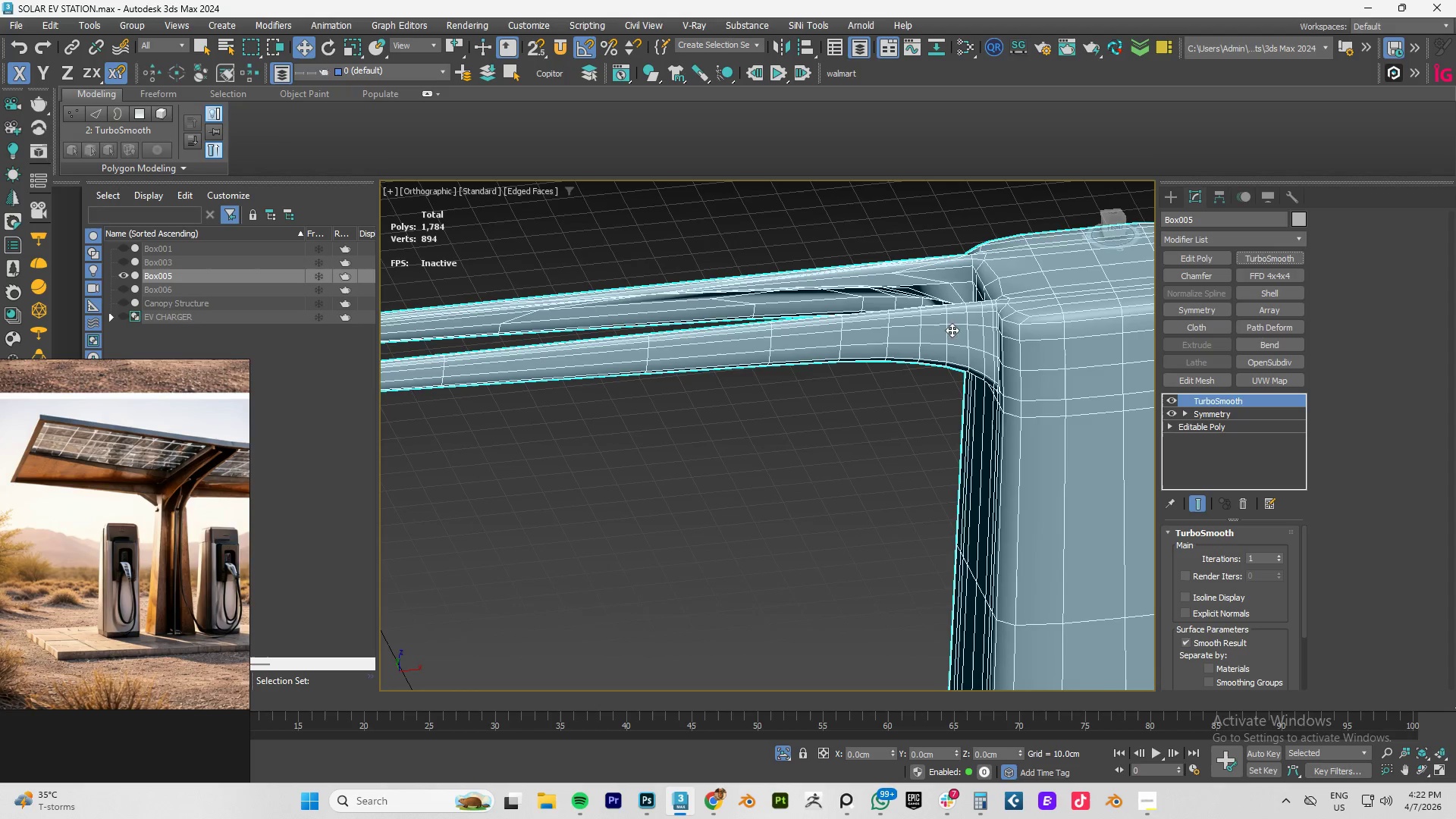 
key(Alt+AltLeft)
 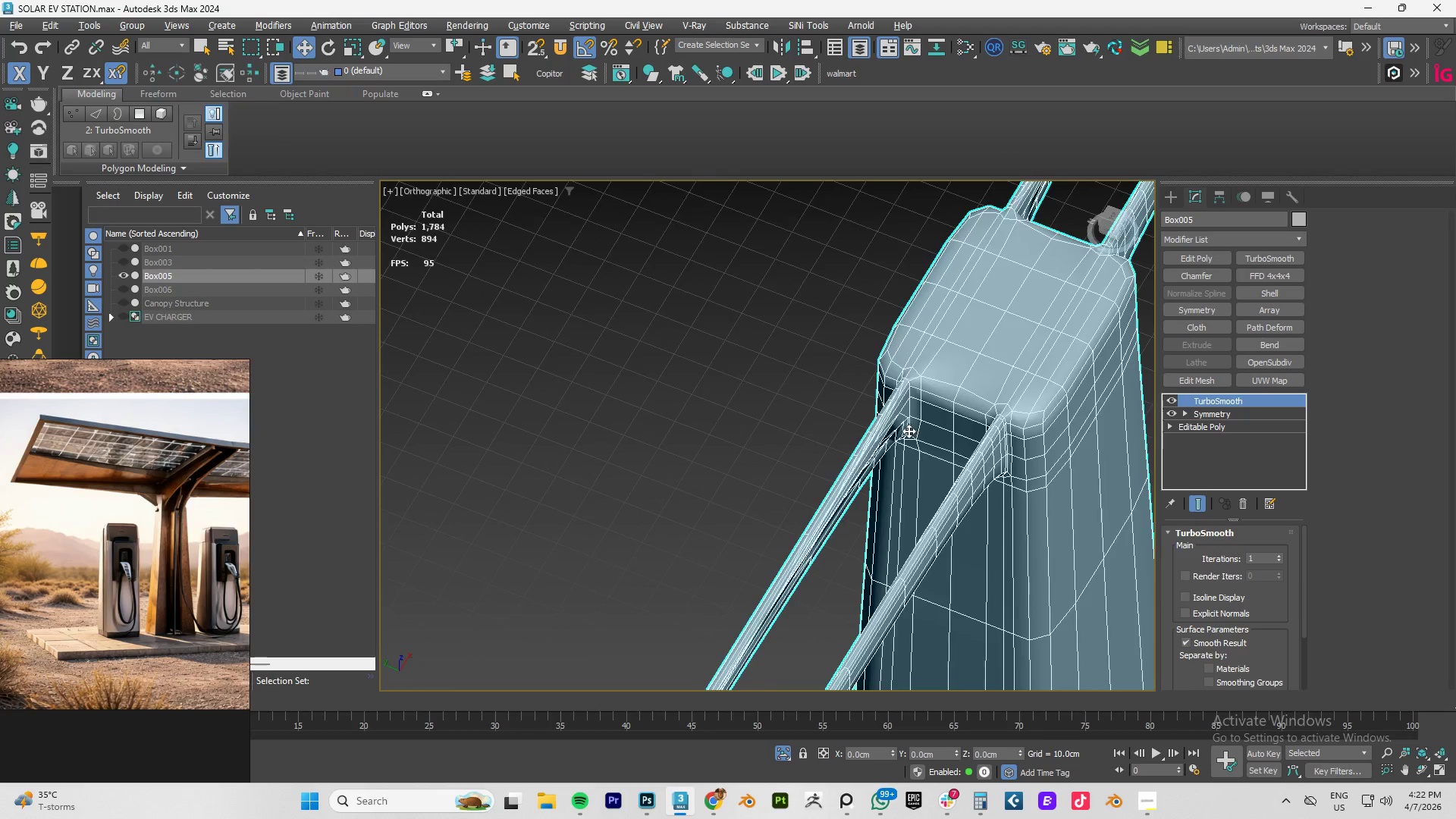 
scroll: coordinate [898, 428], scroll_direction: up, amount: 6.0
 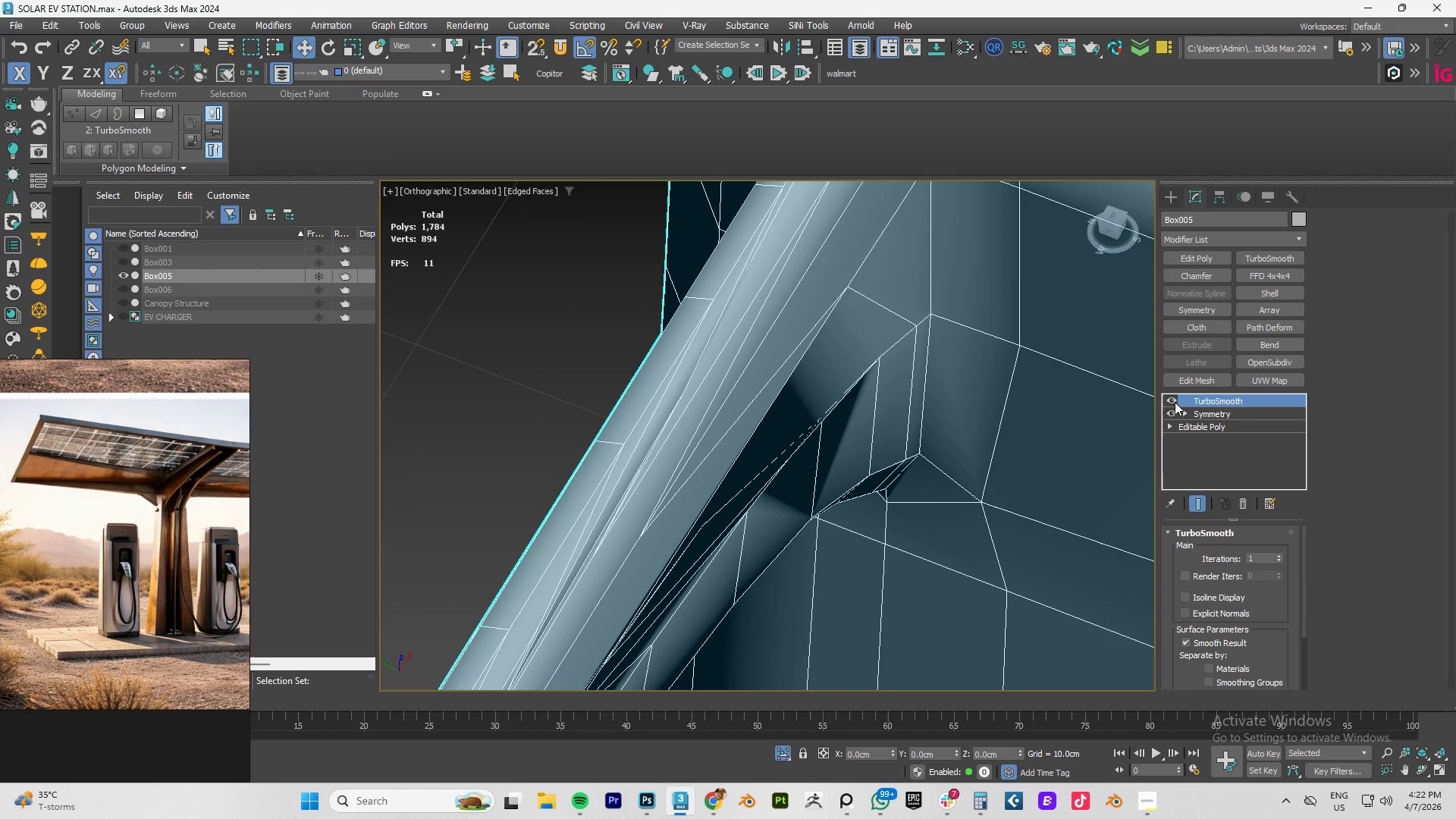 
left_click([1174, 400])
 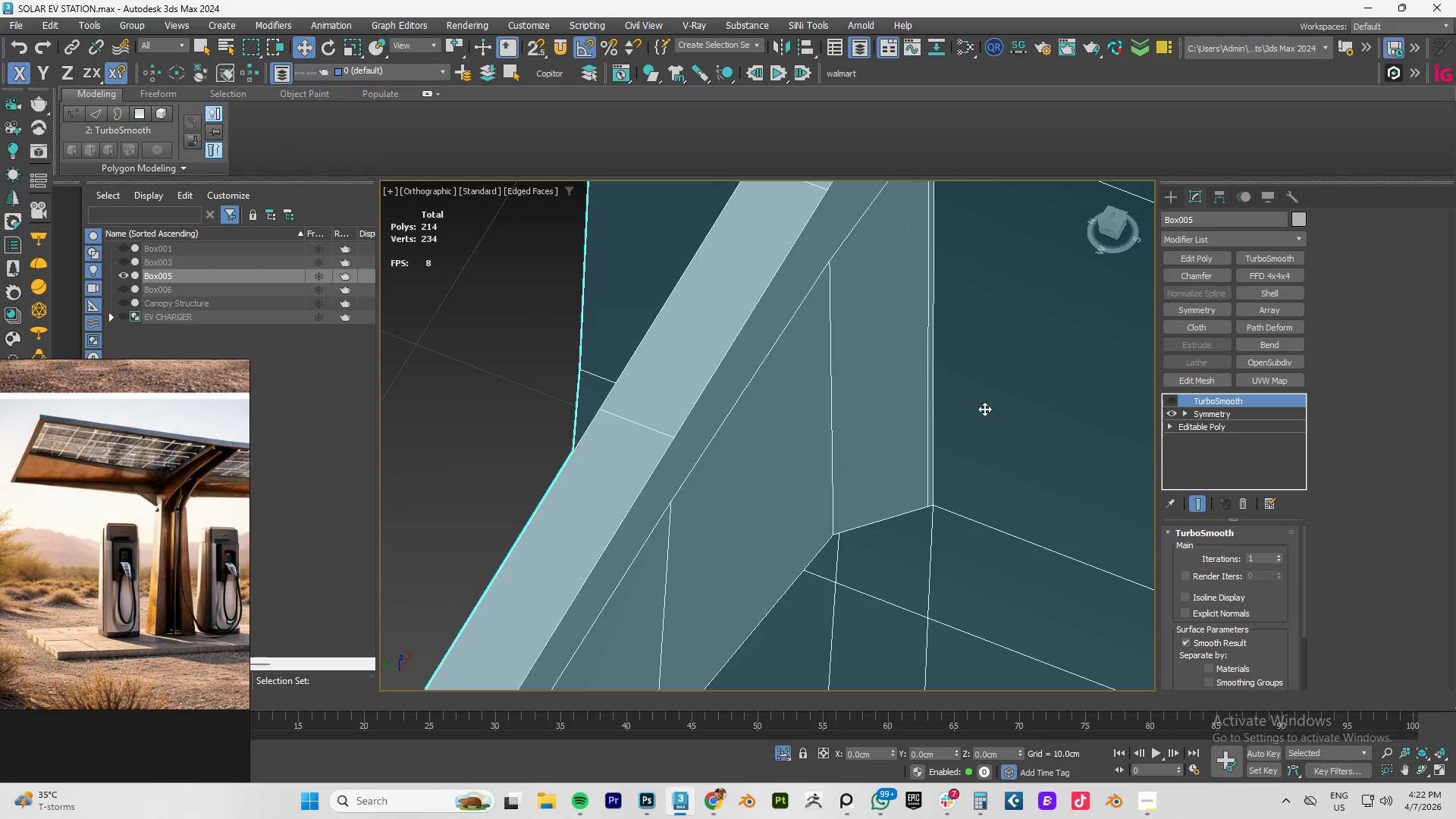 
hold_key(key=AltLeft, duration=0.53)
 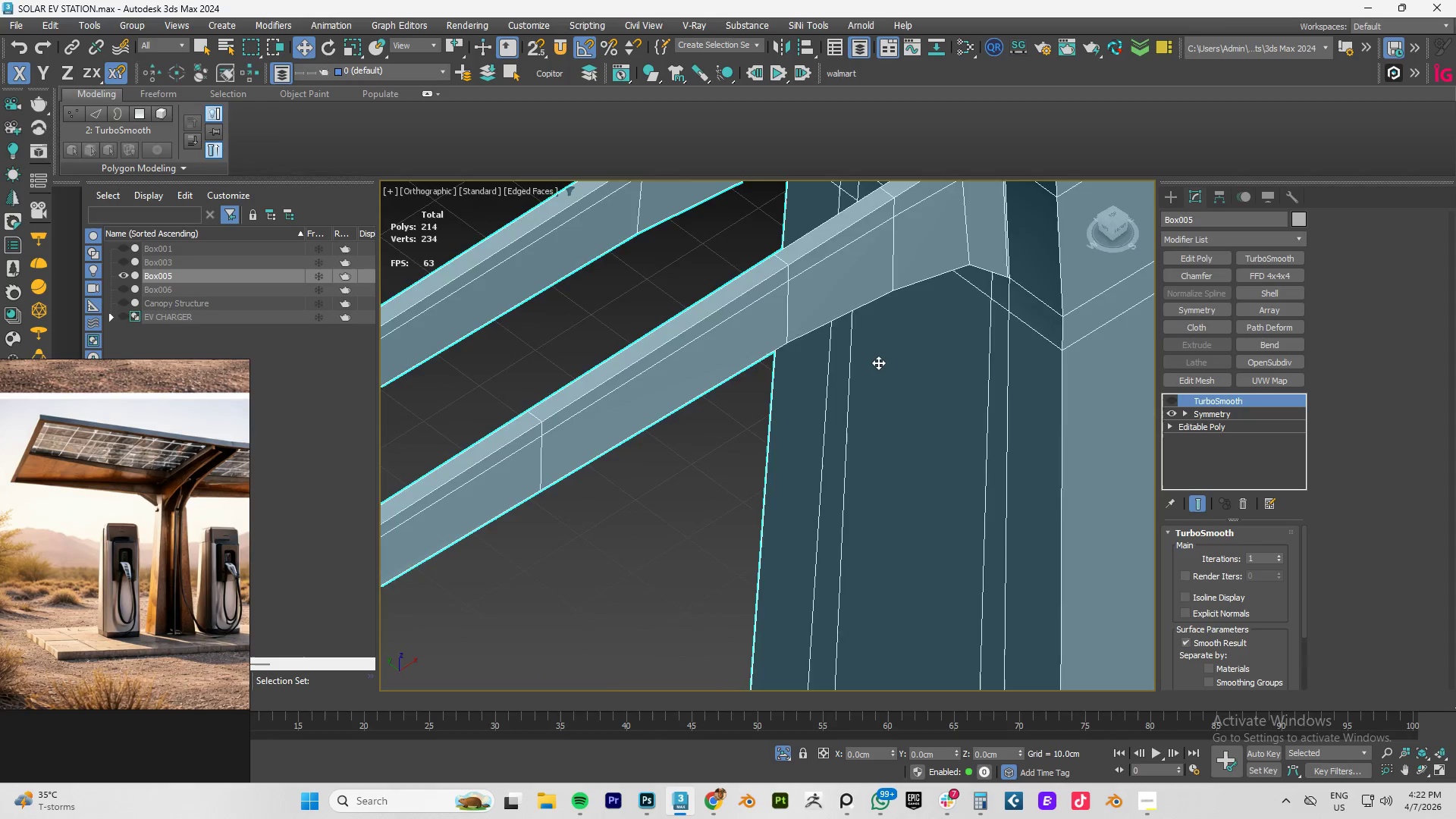 
scroll: coordinate [898, 410], scroll_direction: down, amount: 4.0
 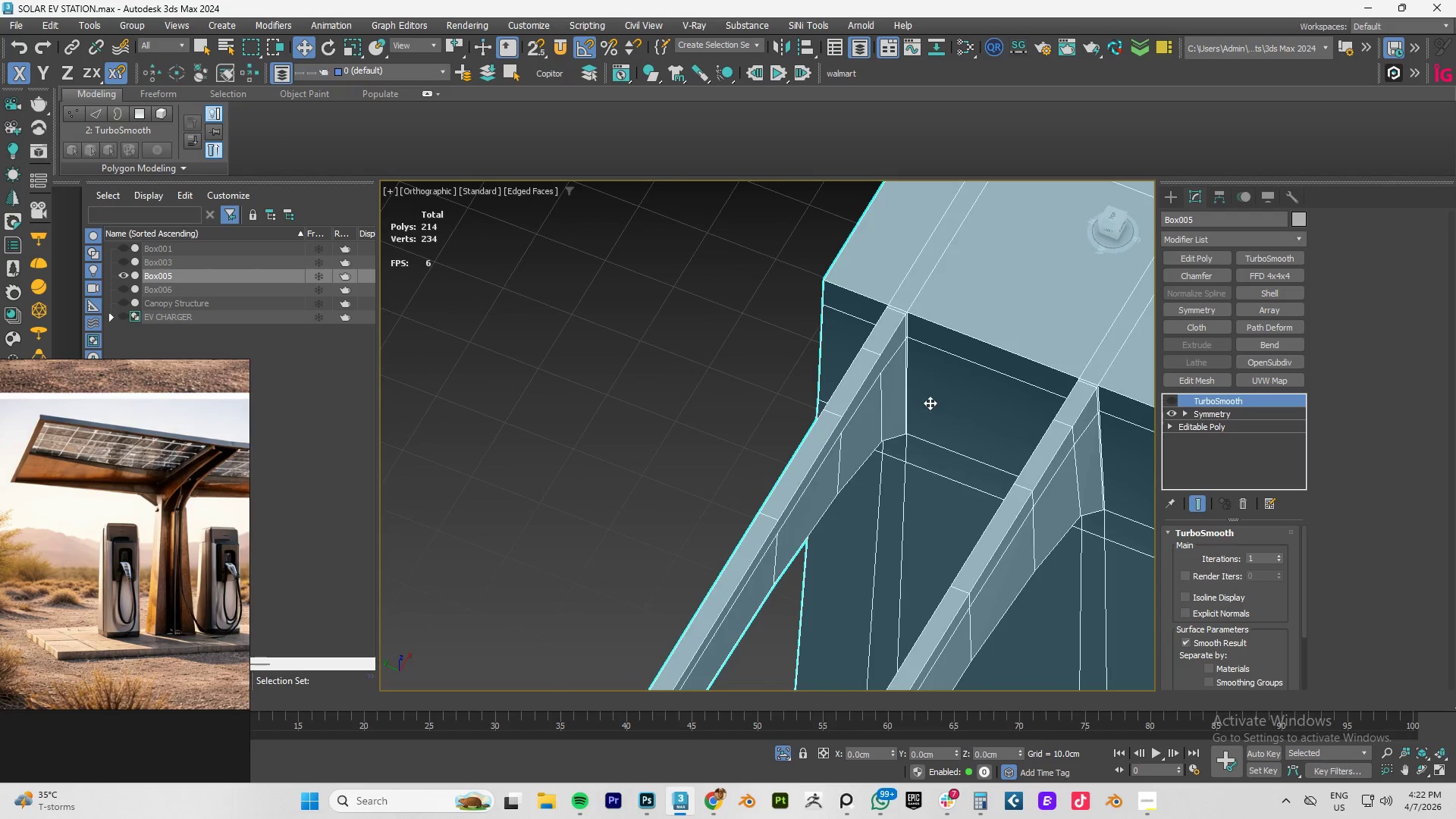 
key(Control+Z)
 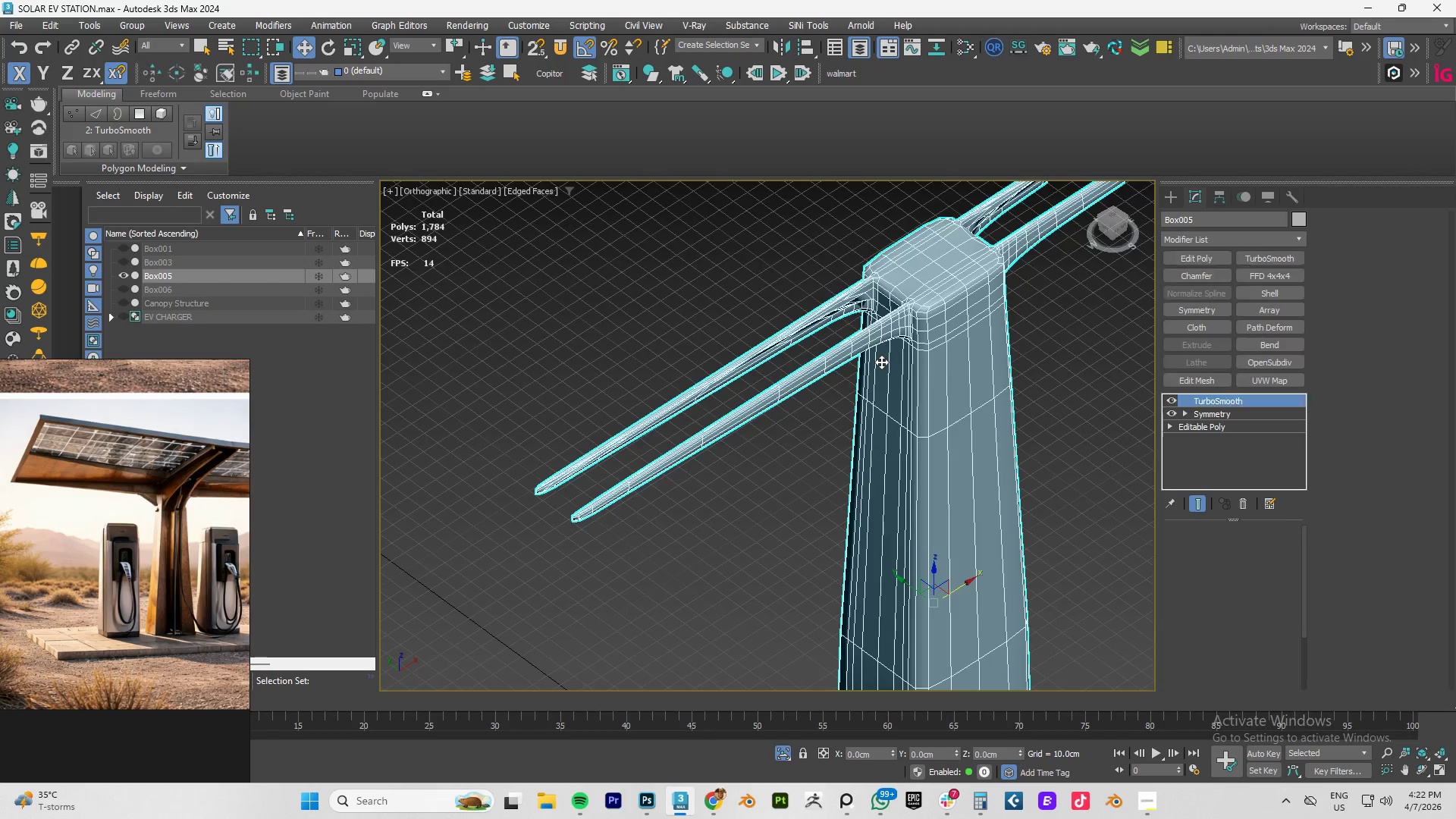 
scroll: coordinate [879, 362], scroll_direction: down, amount: 4.0
 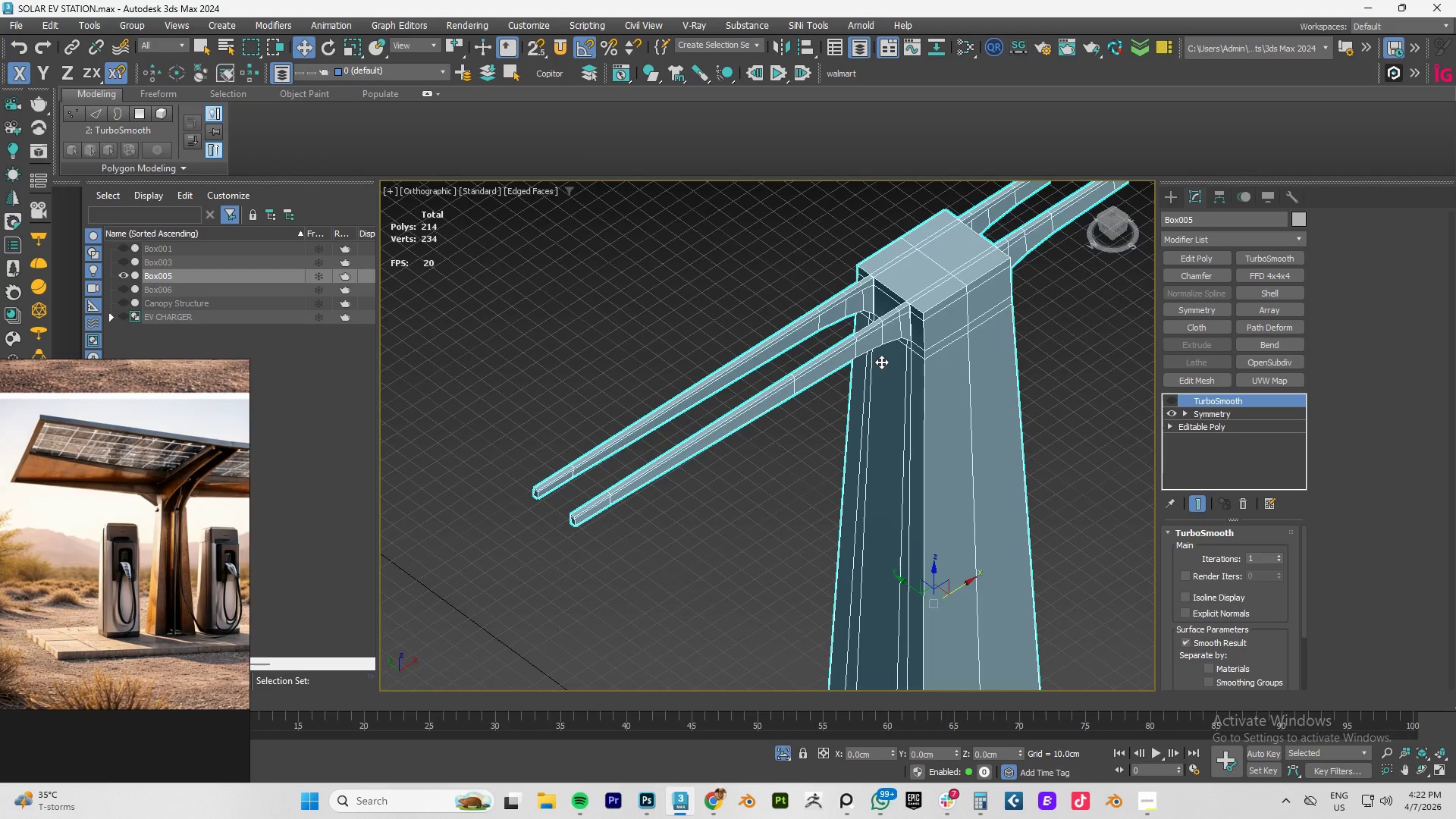 
key(Control+Z)
 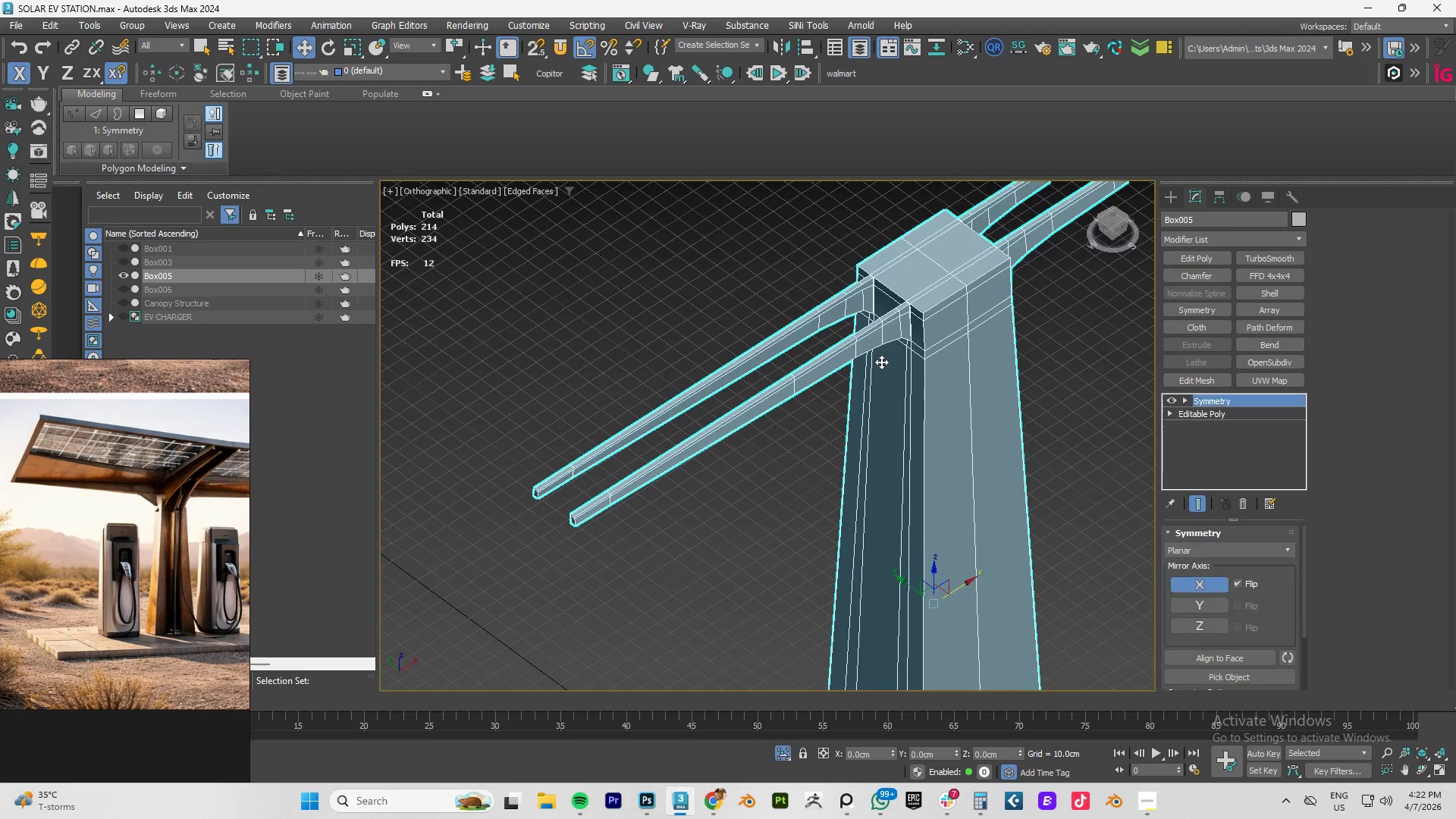 
key(Control+Z)
 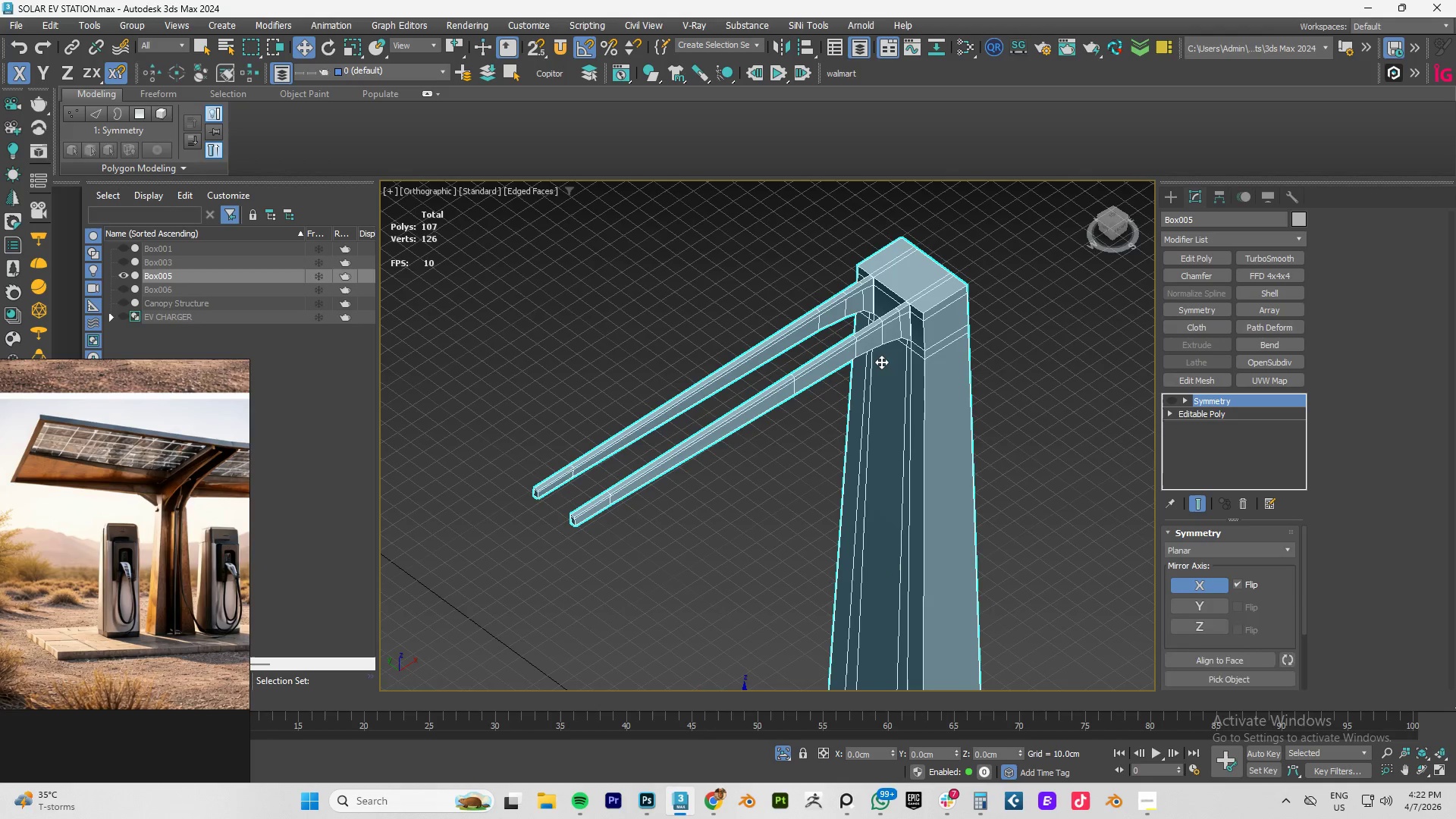 
key(Control+Z)
 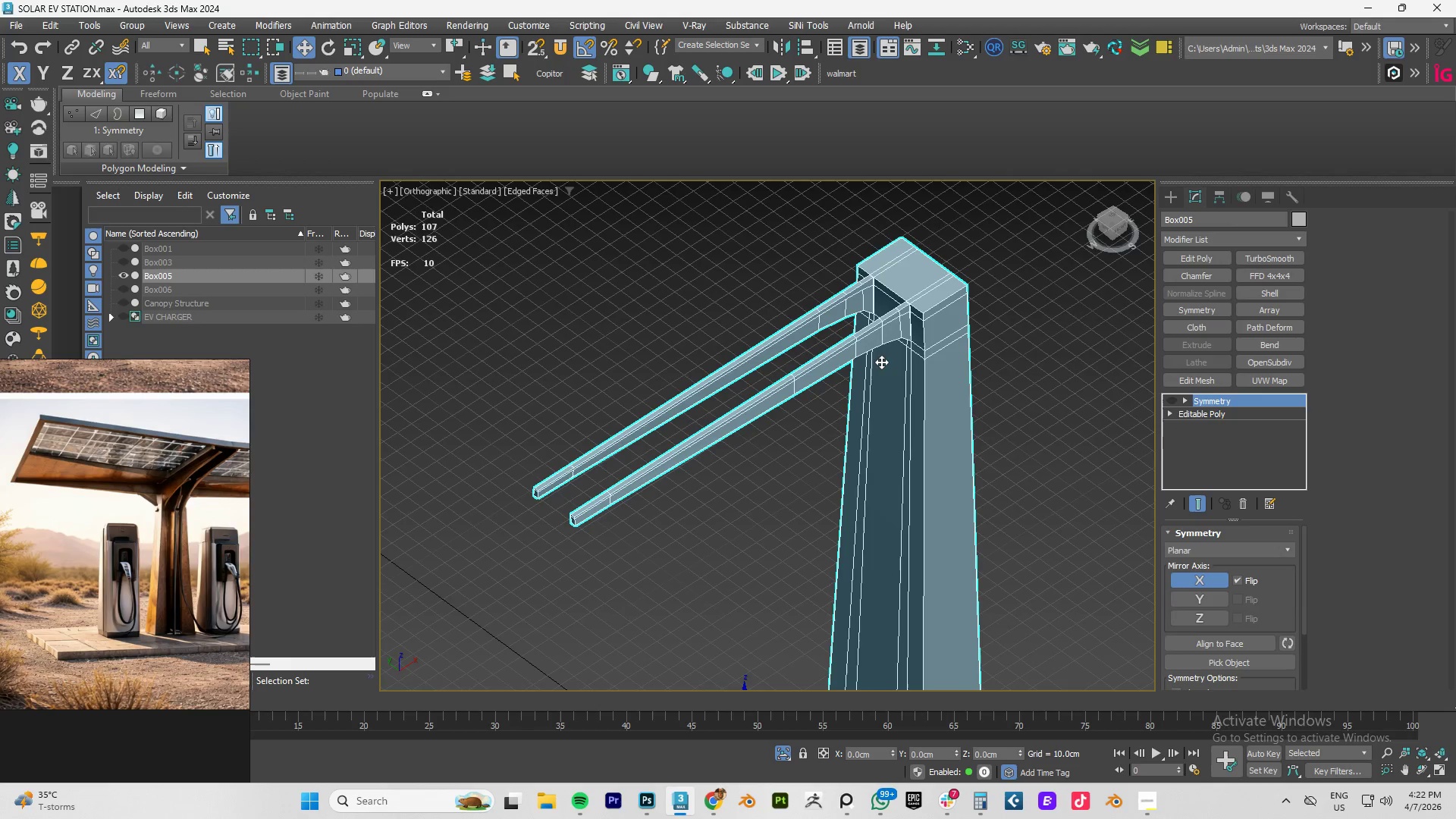 
hold_key(key=Z, duration=1.41)
 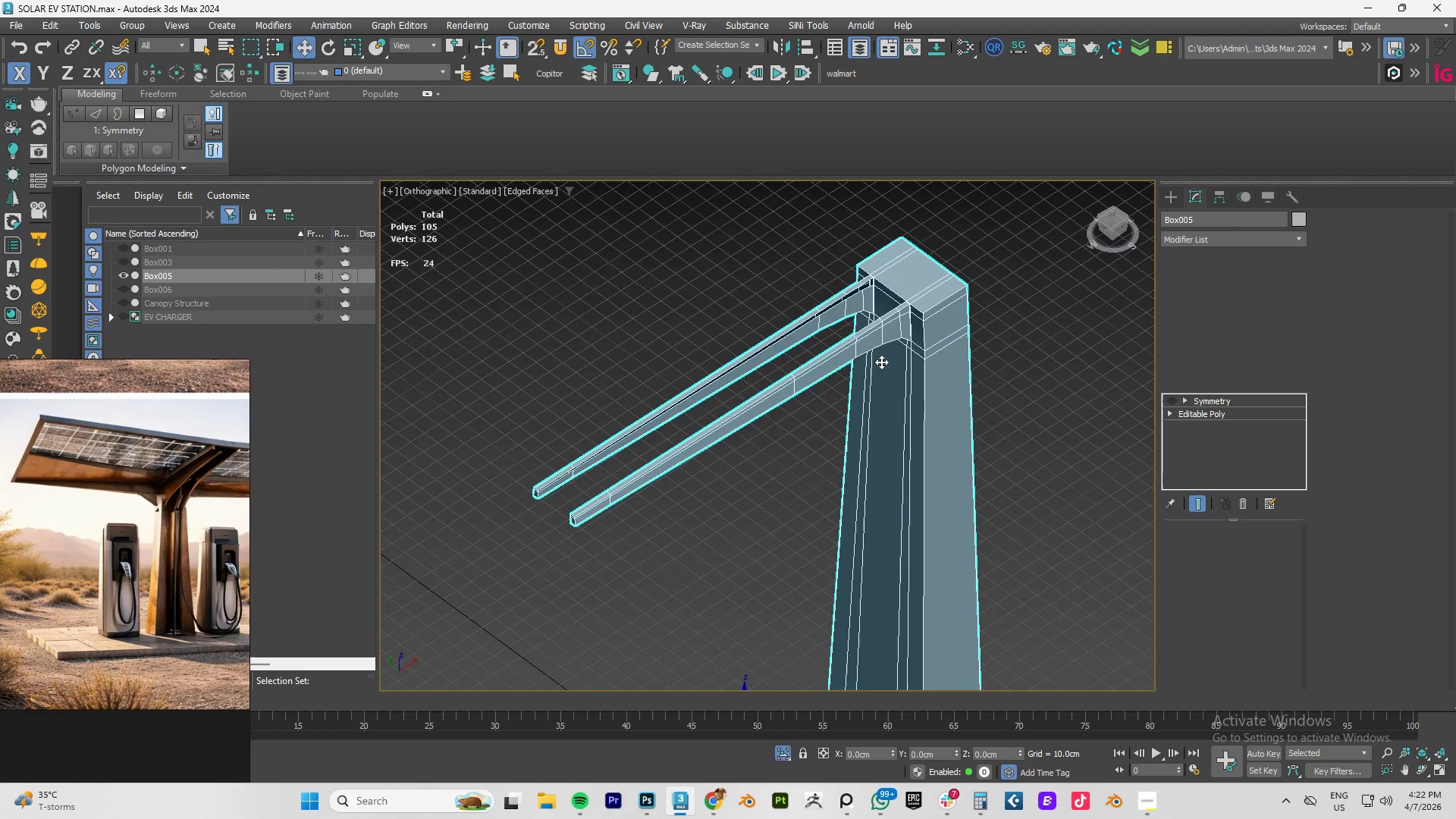 
hold_key(key=Z, duration=1.34)
 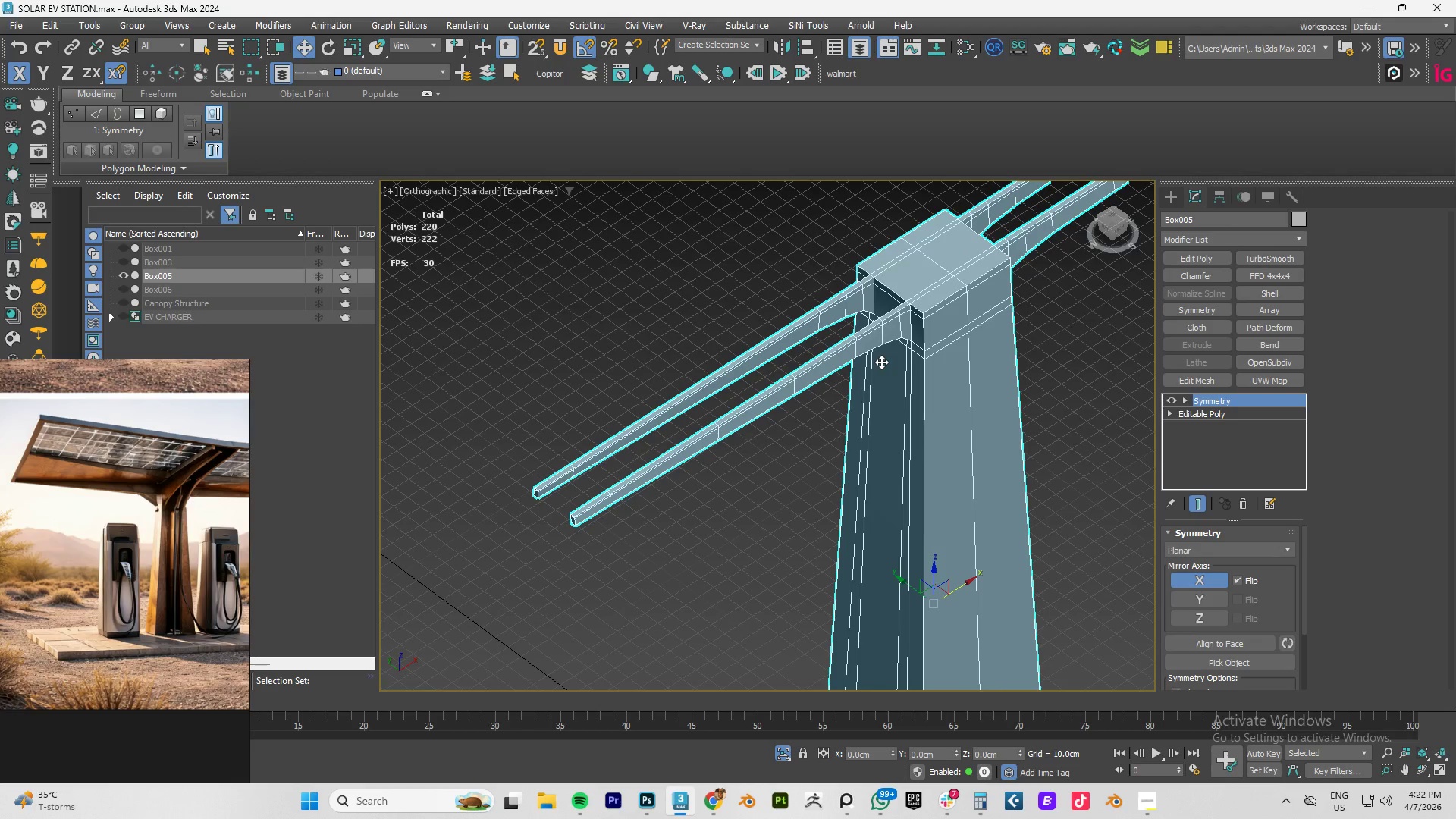 
key(Control+Z)
 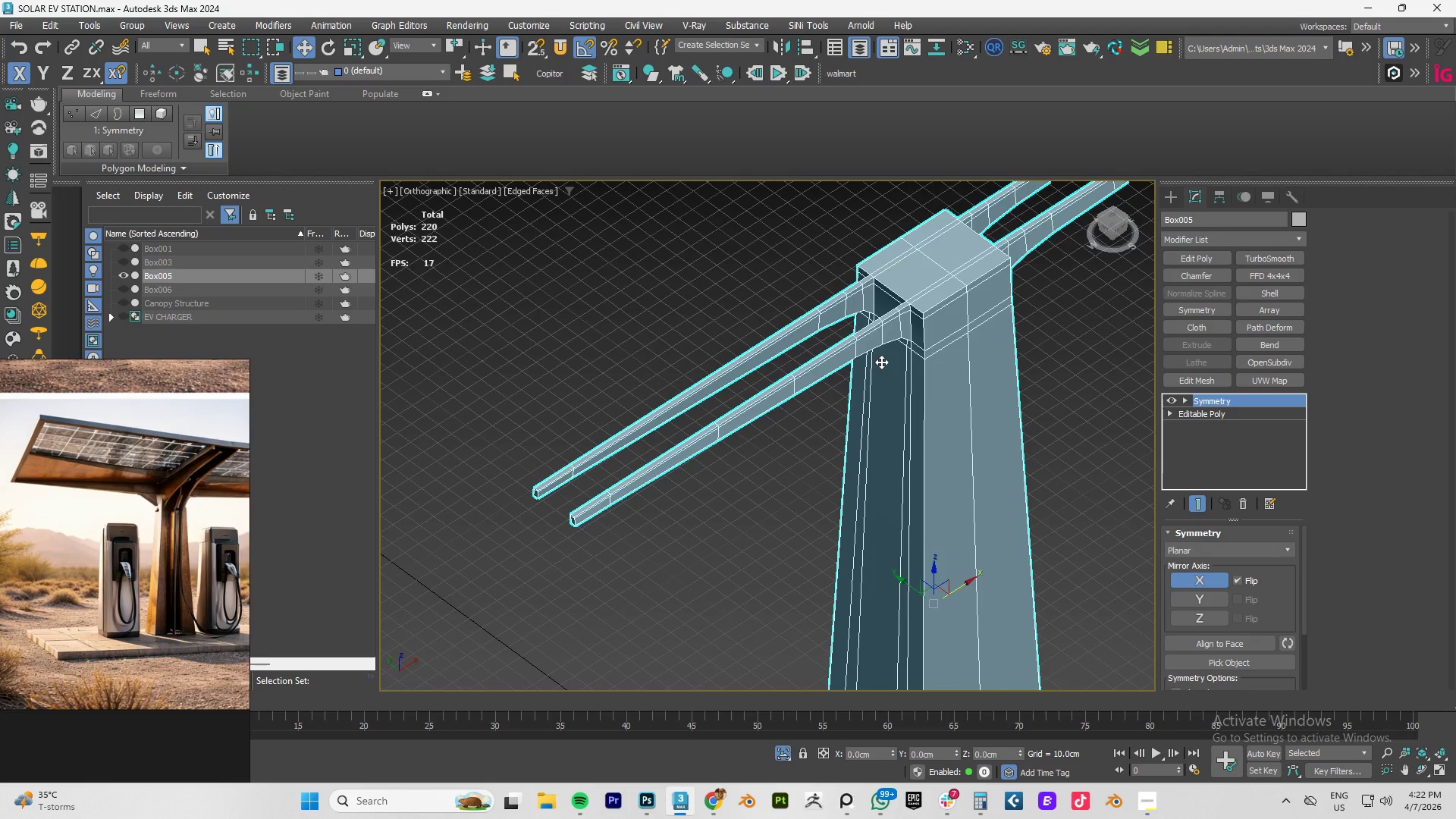 
key(Control+Z)
 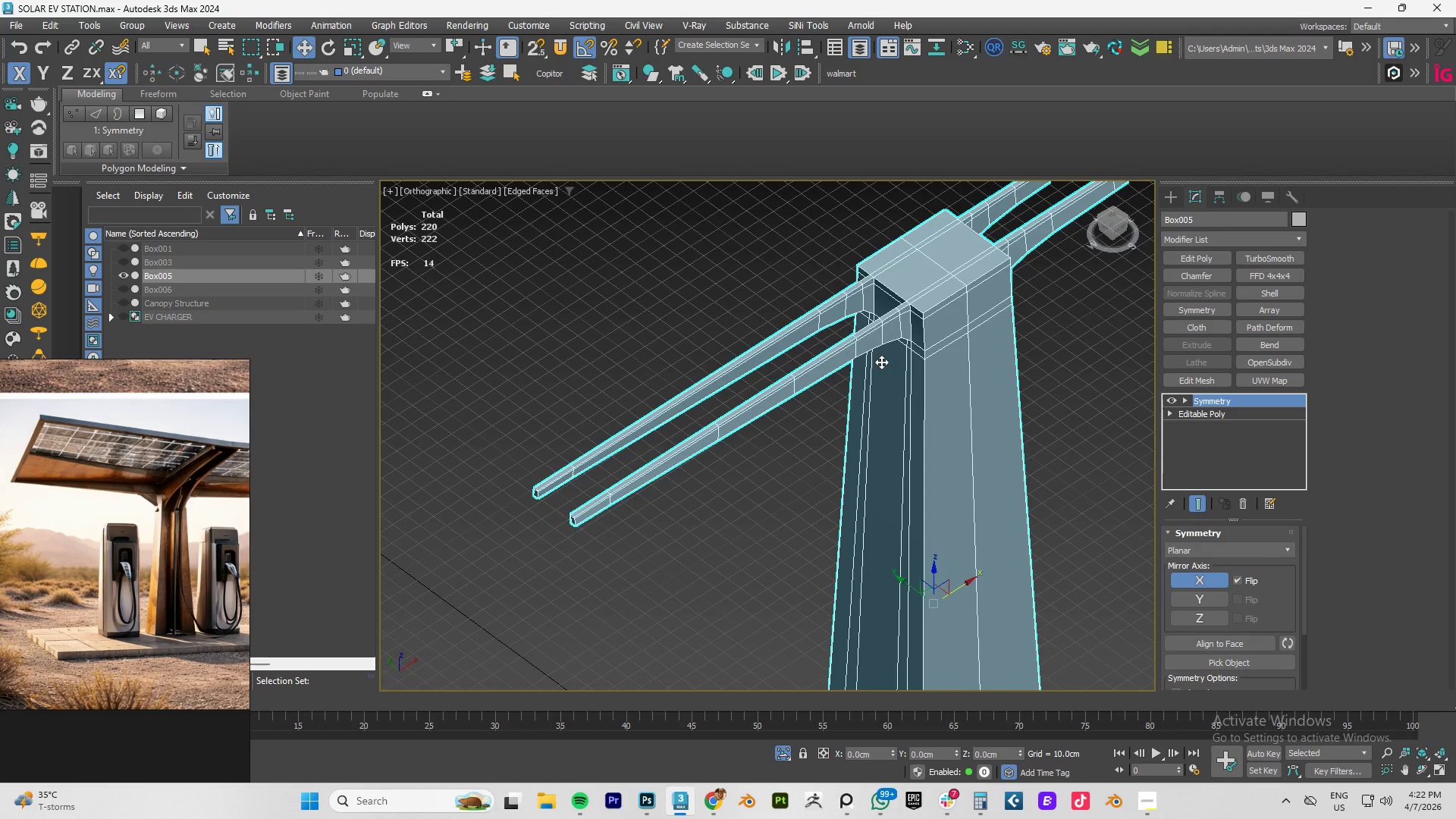 
key(Control+Z)
 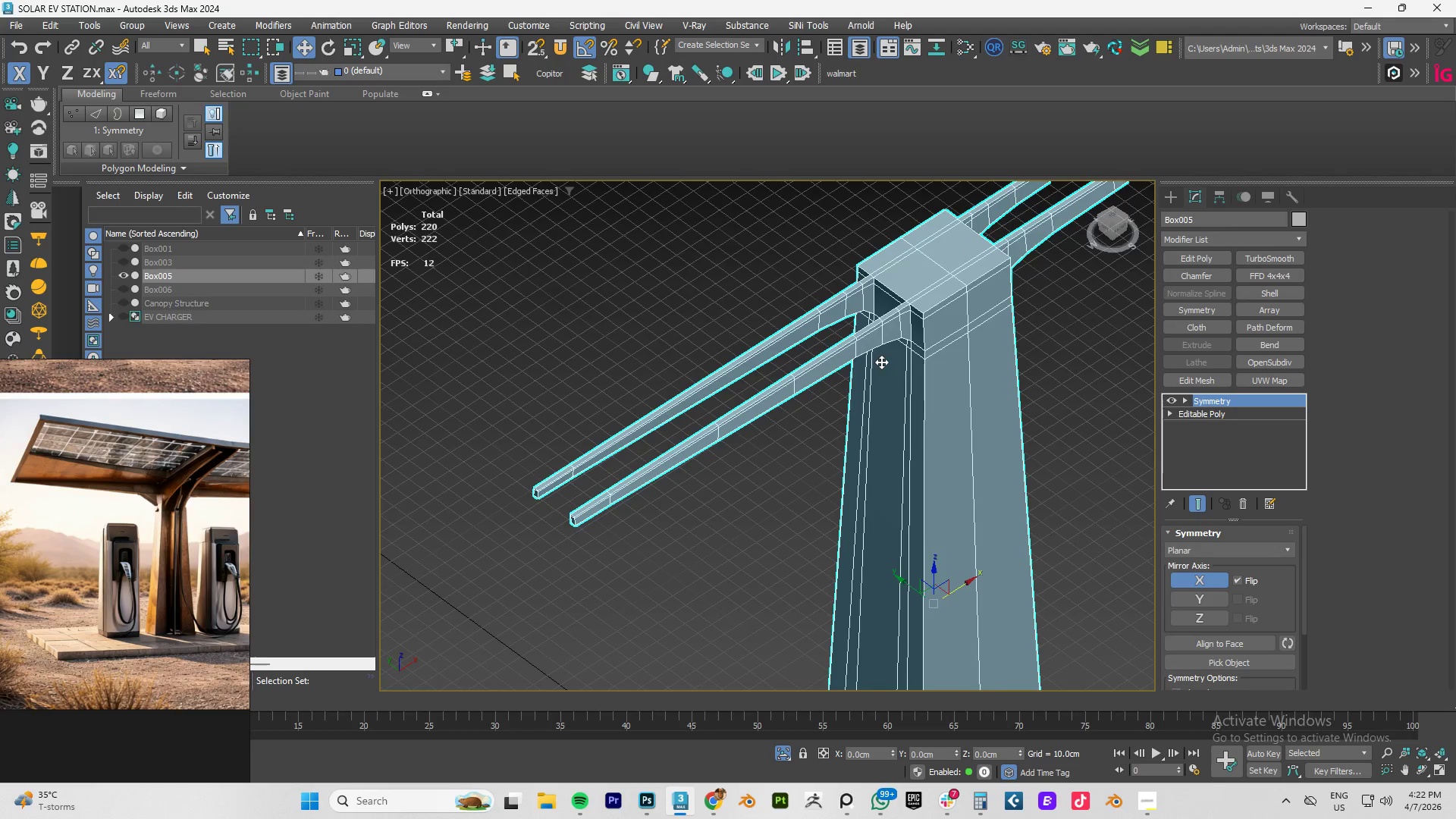 
key(Control+Z)
 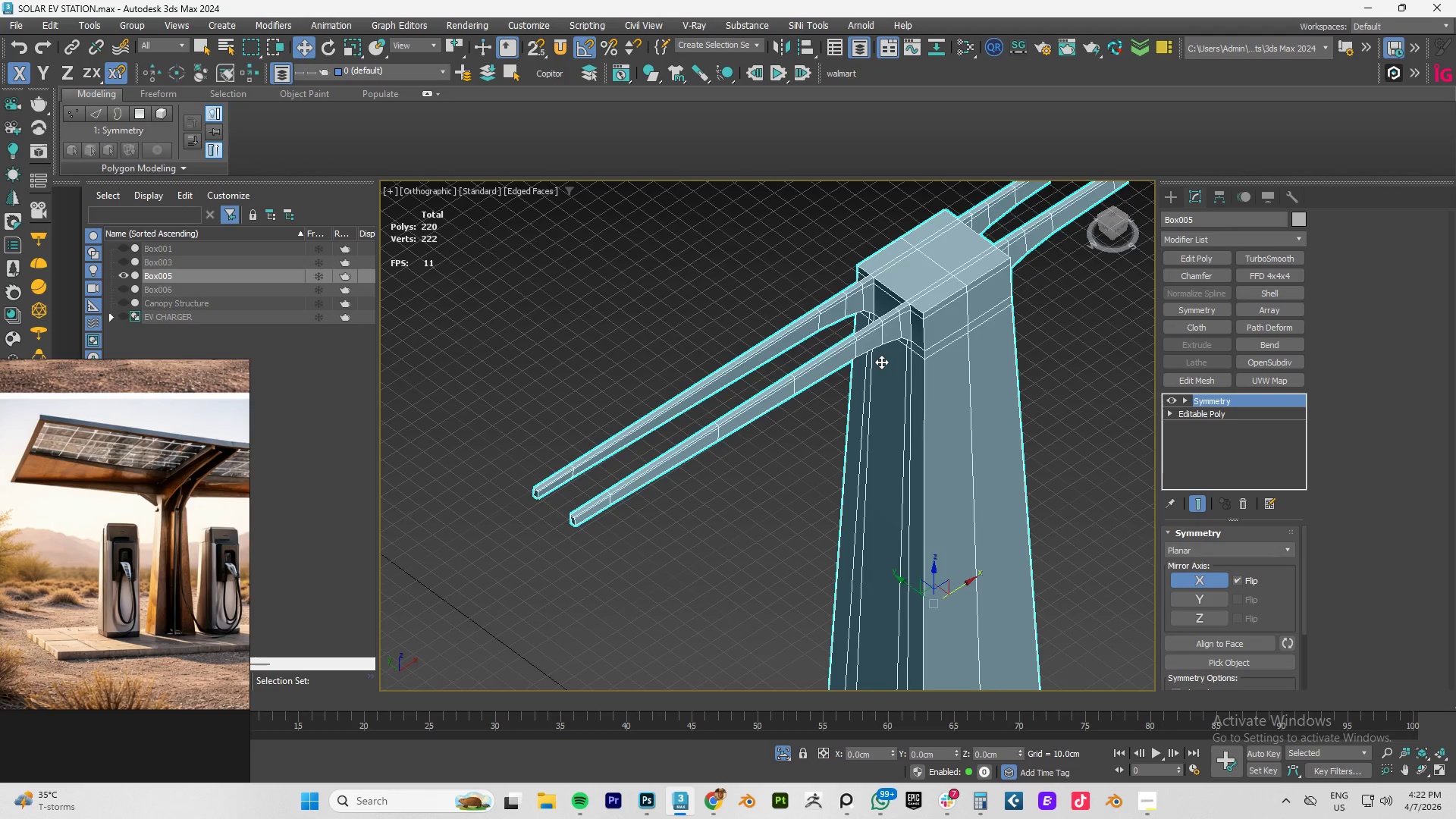 
hold_key(key=Z, duration=1.0)
 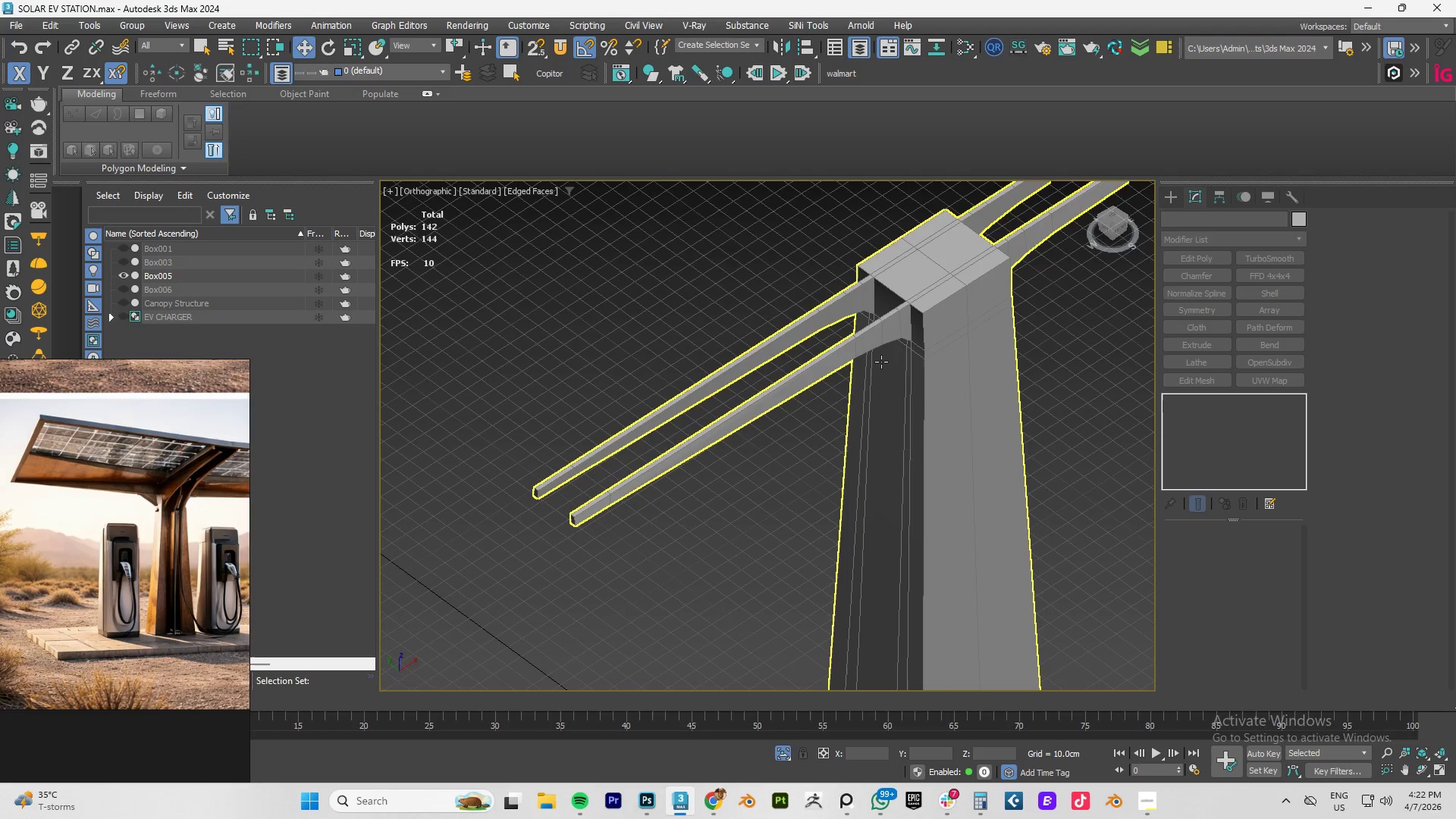 
key(Control+Z)
 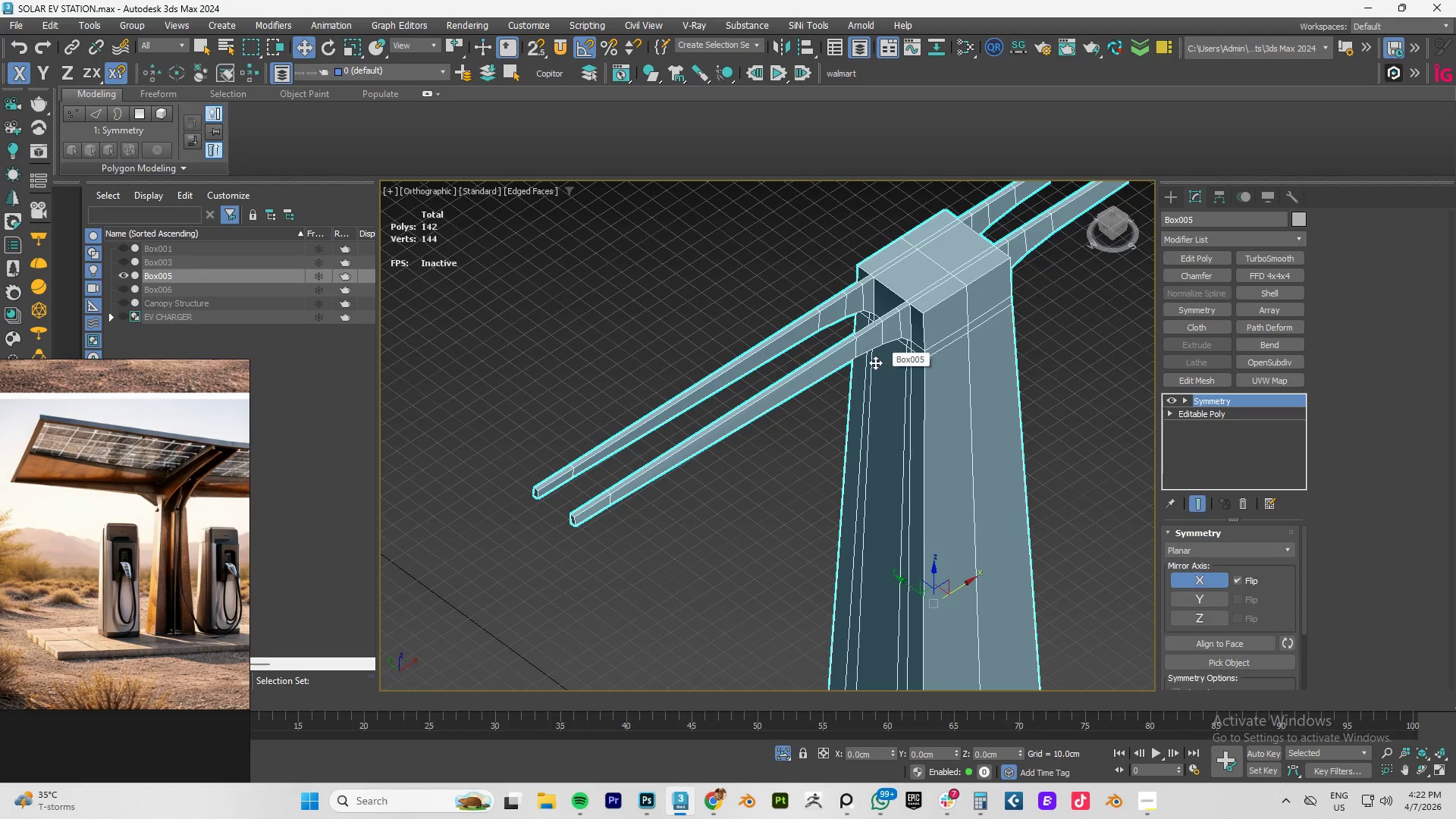 
key(Alt+1)
 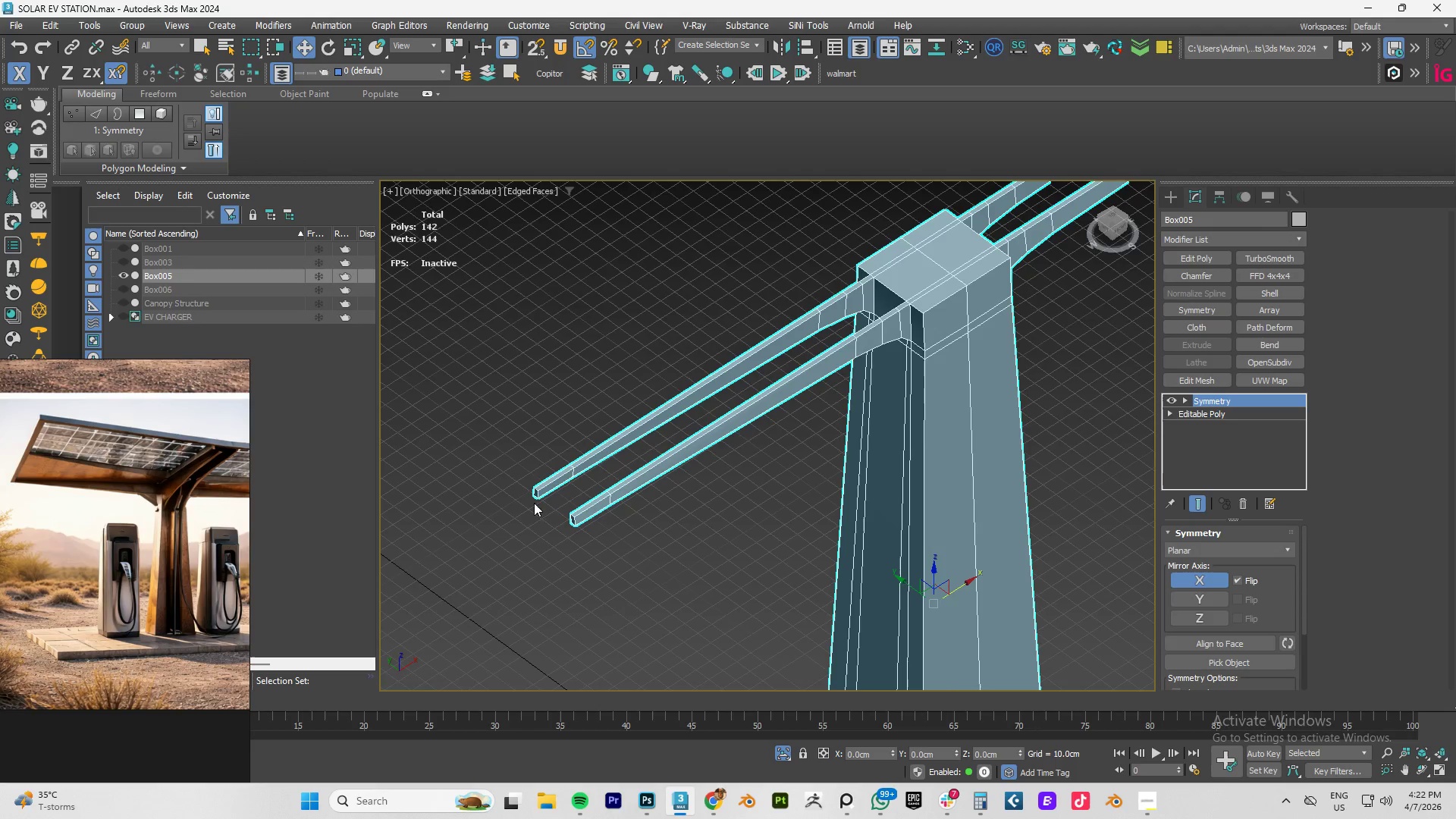 
scroll: coordinate [529, 495], scroll_direction: up, amount: 4.0
 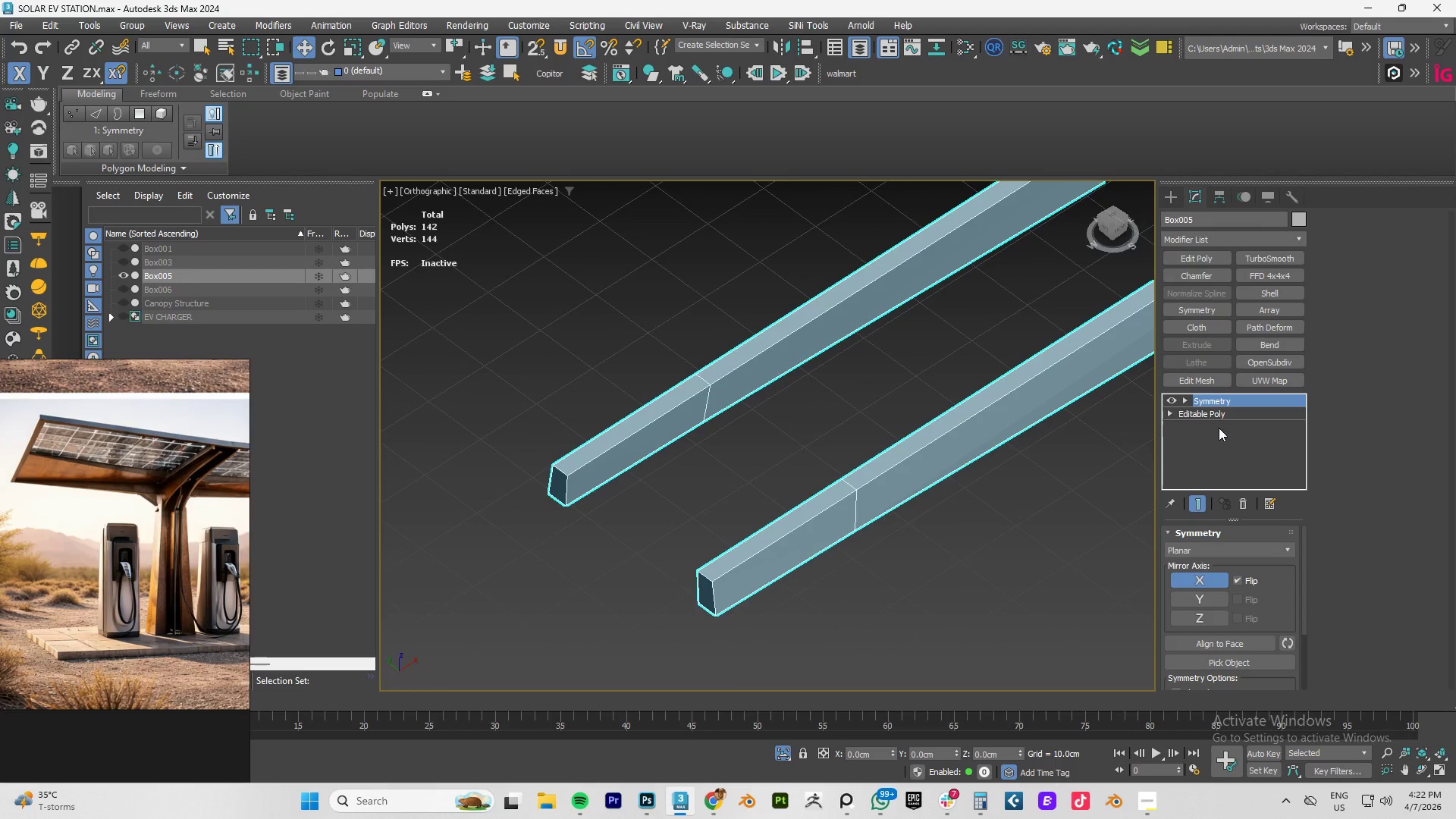 
left_click([1221, 413])
 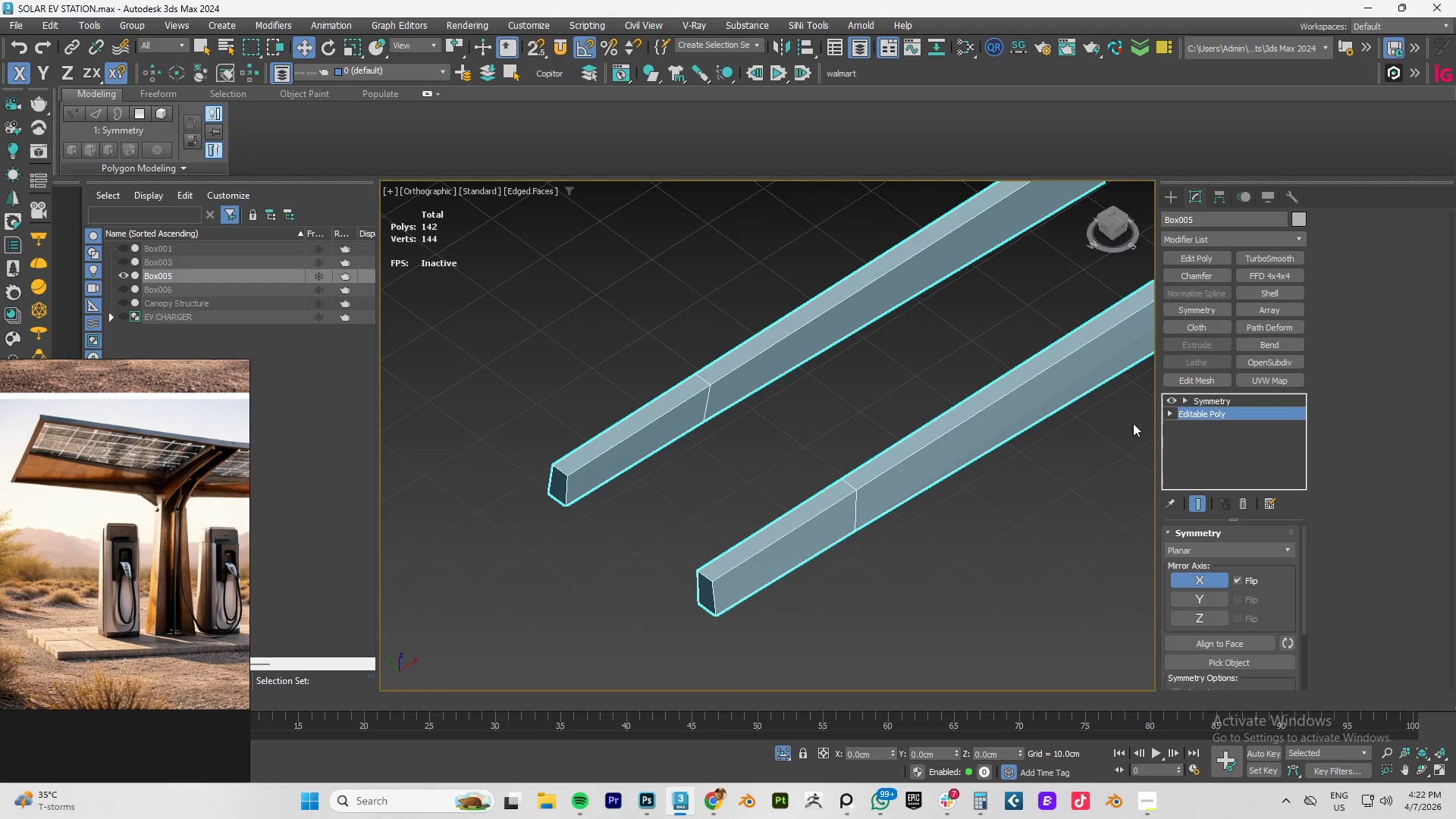 
key(Alt+AltLeft)
 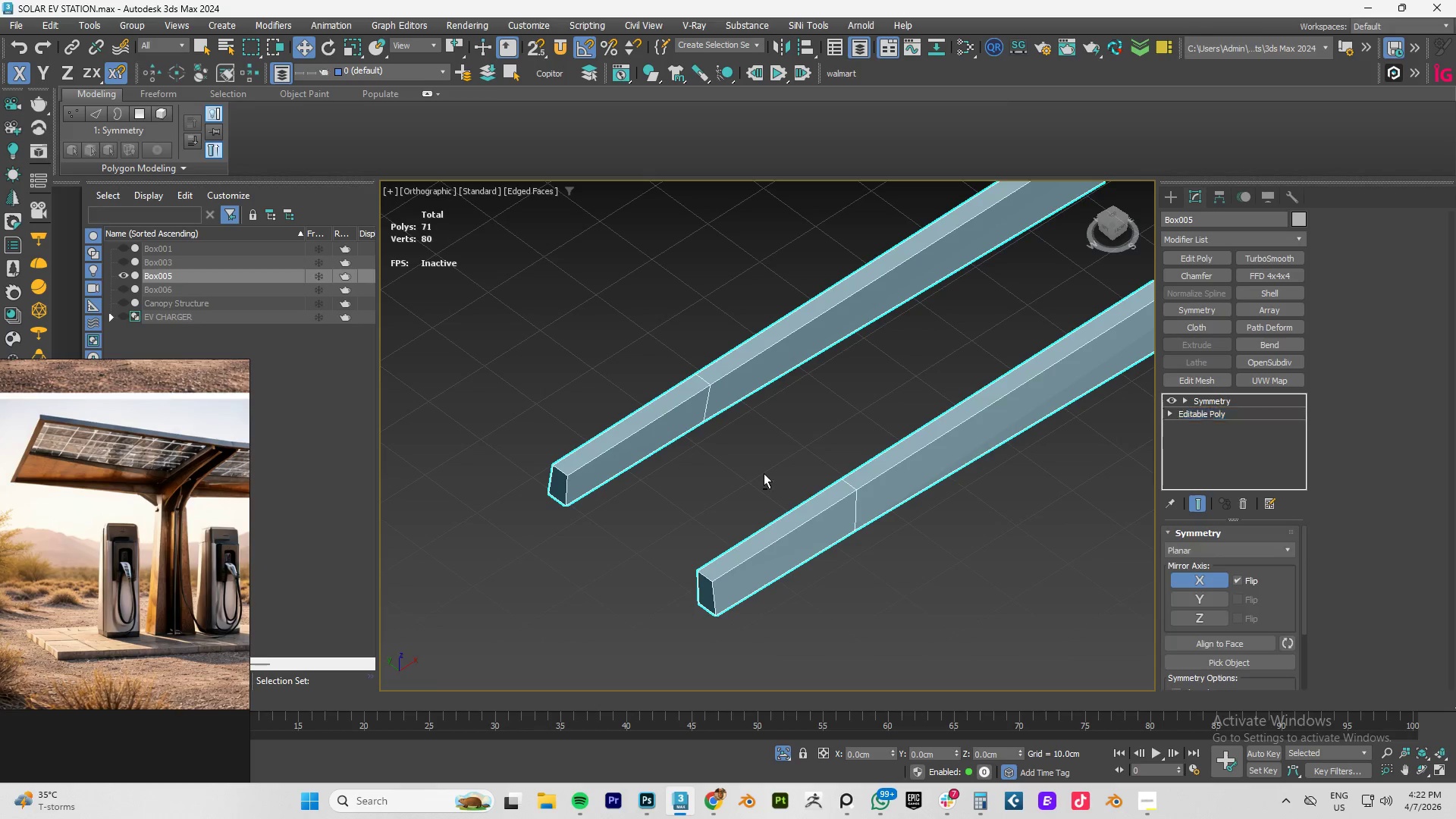 
key(Alt+1)
 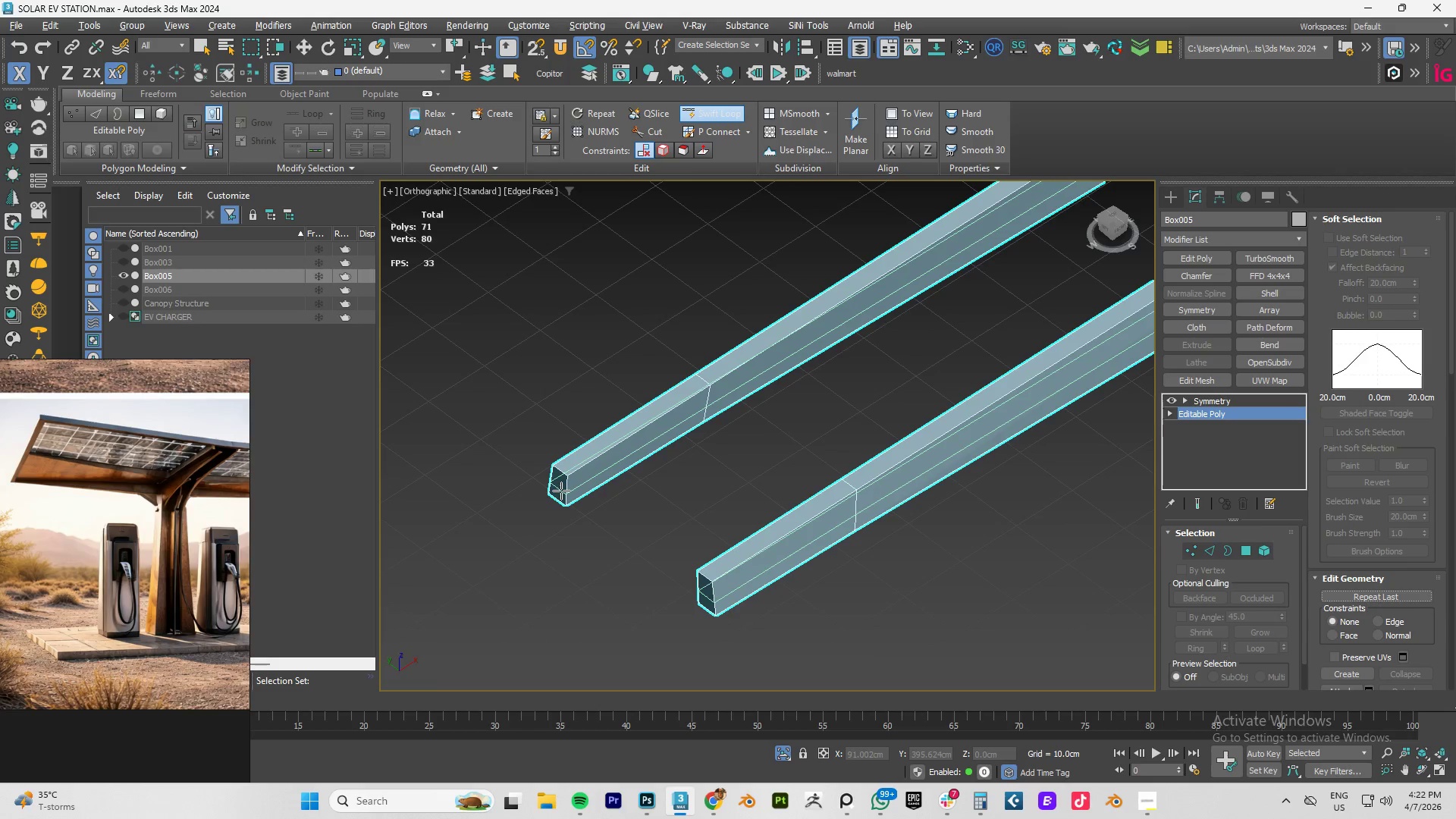 
left_click([561, 491])
 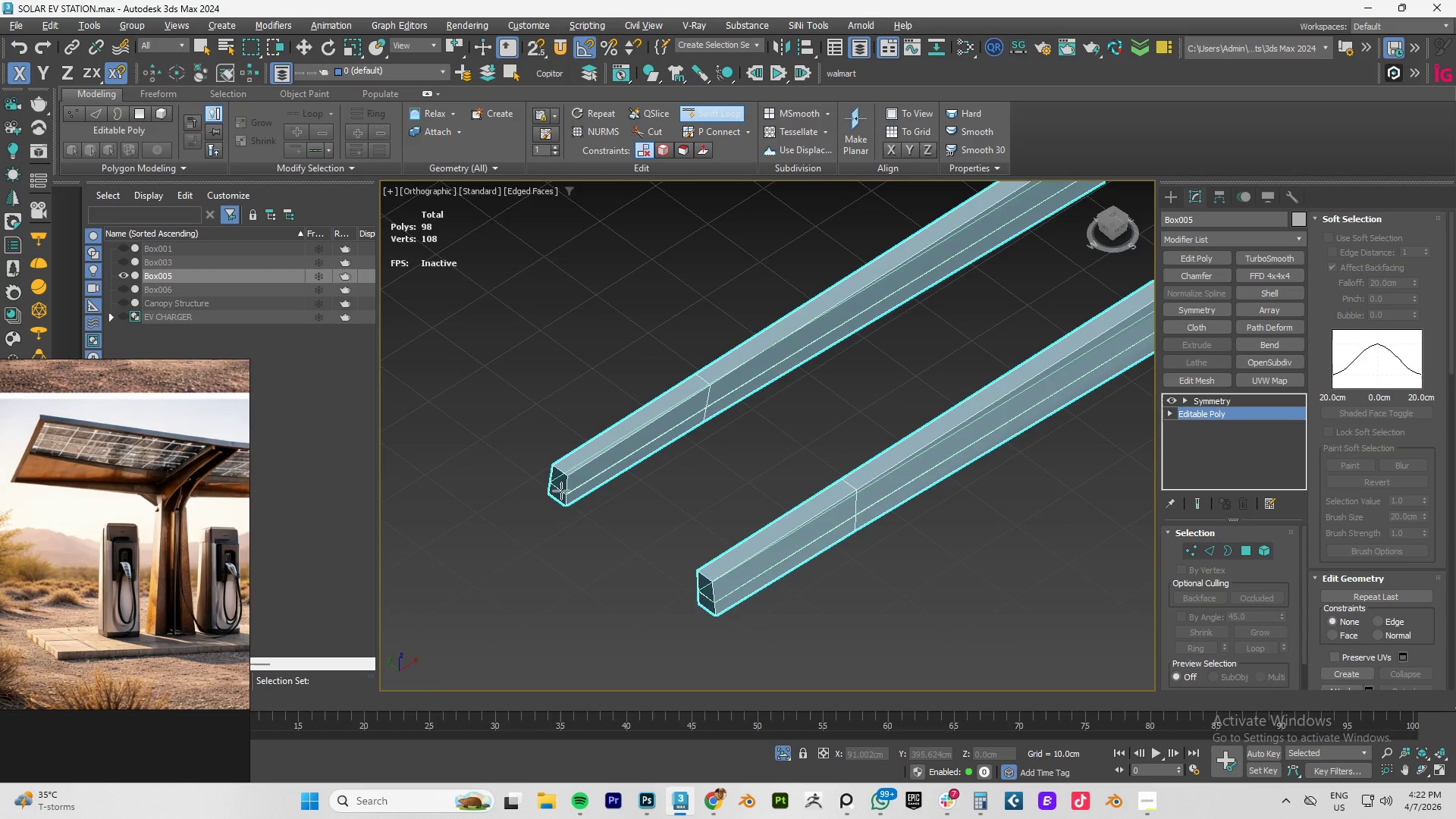 
right_click([561, 491])
 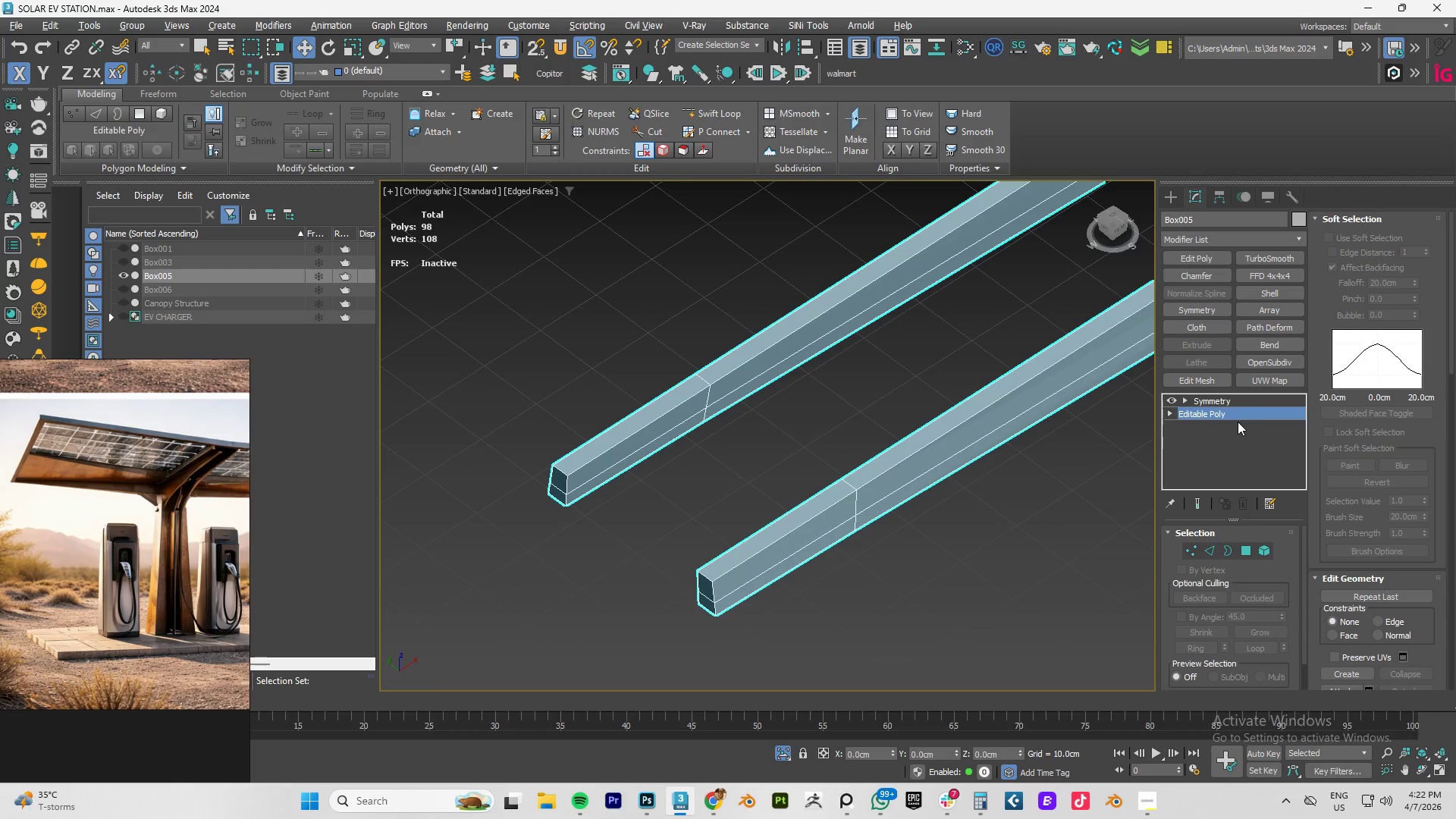 
left_click([1228, 400])
 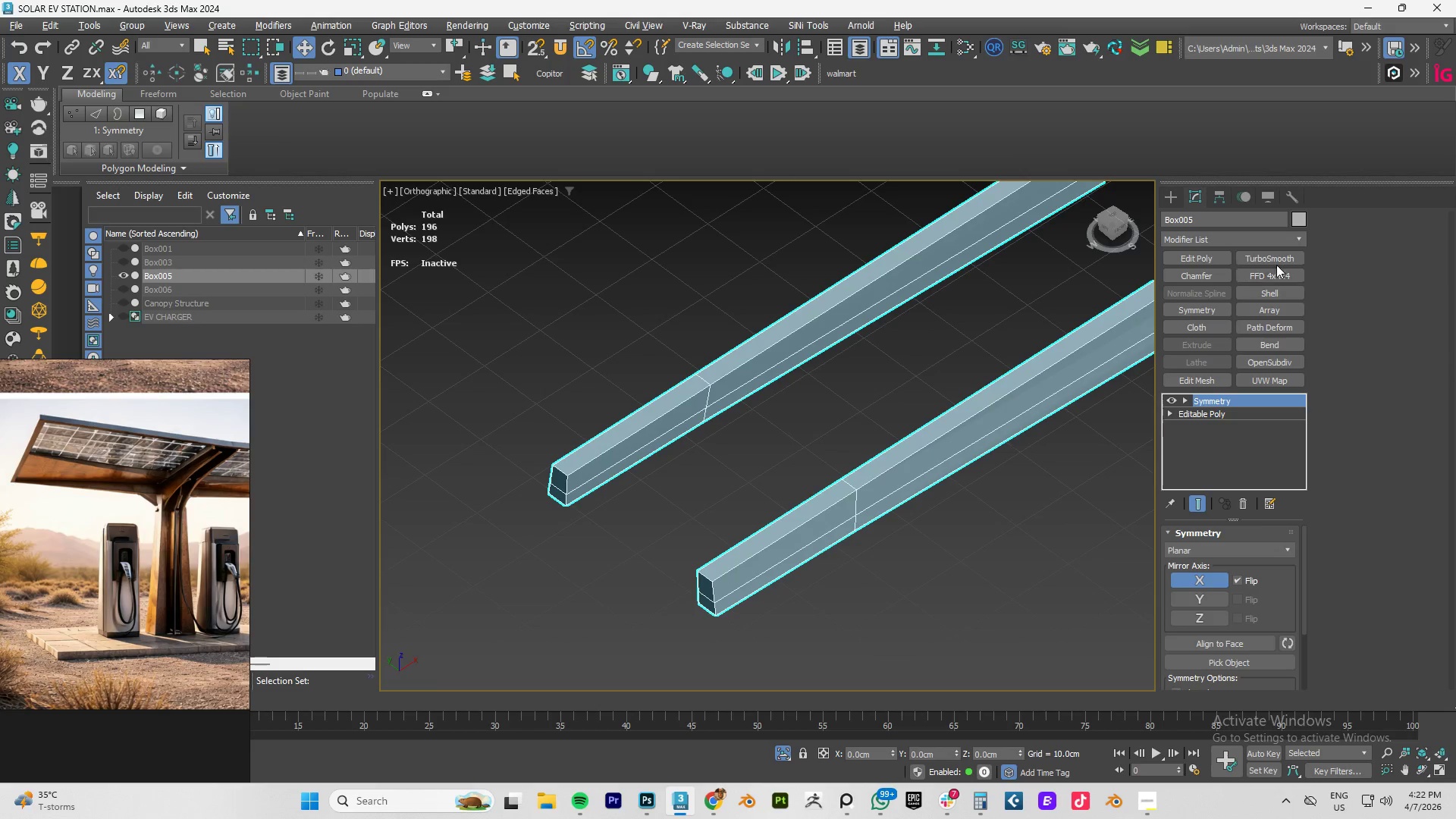 
left_click([1271, 255])
 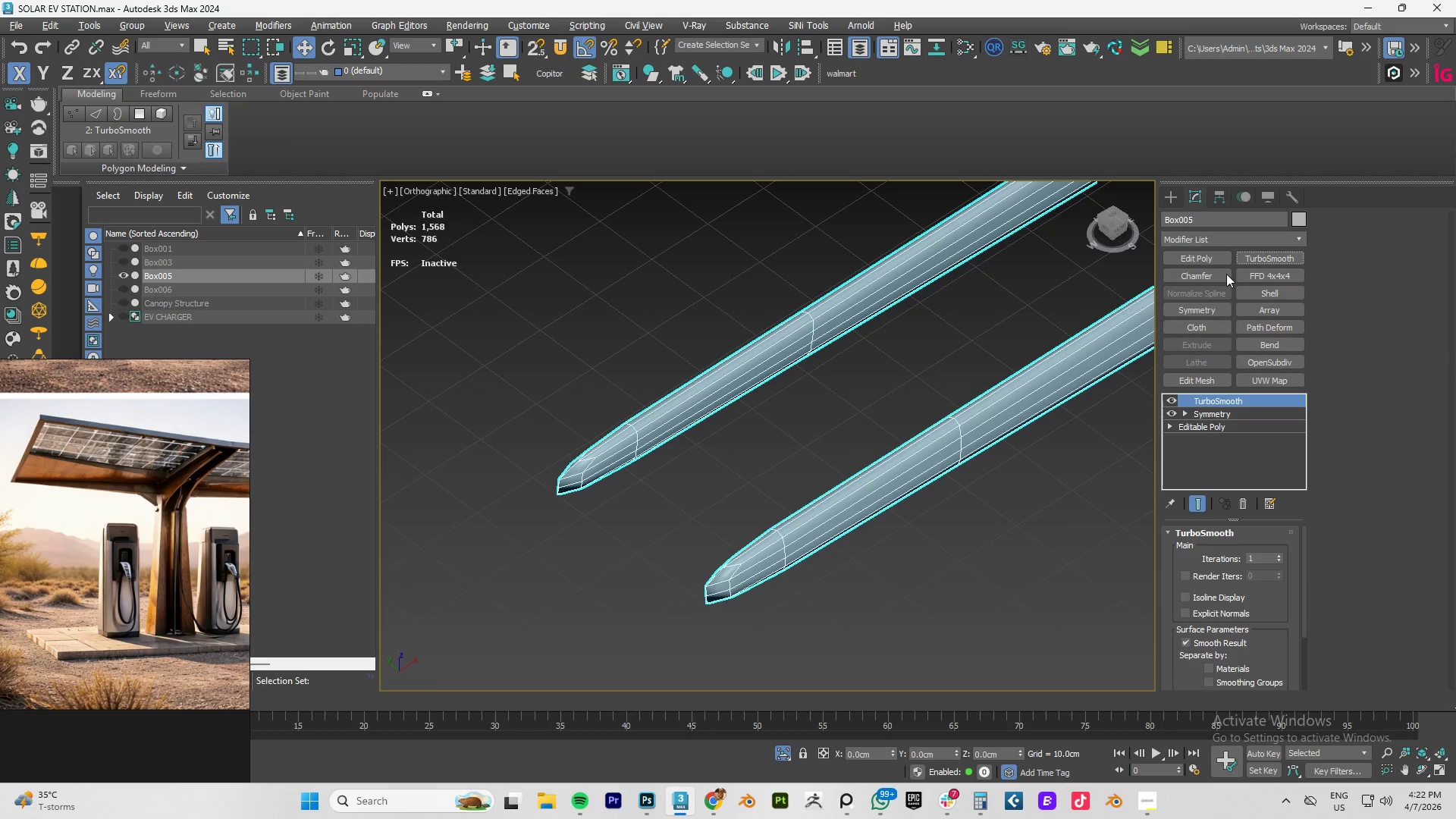 
scroll: coordinate [792, 406], scroll_direction: down, amount: 4.0
 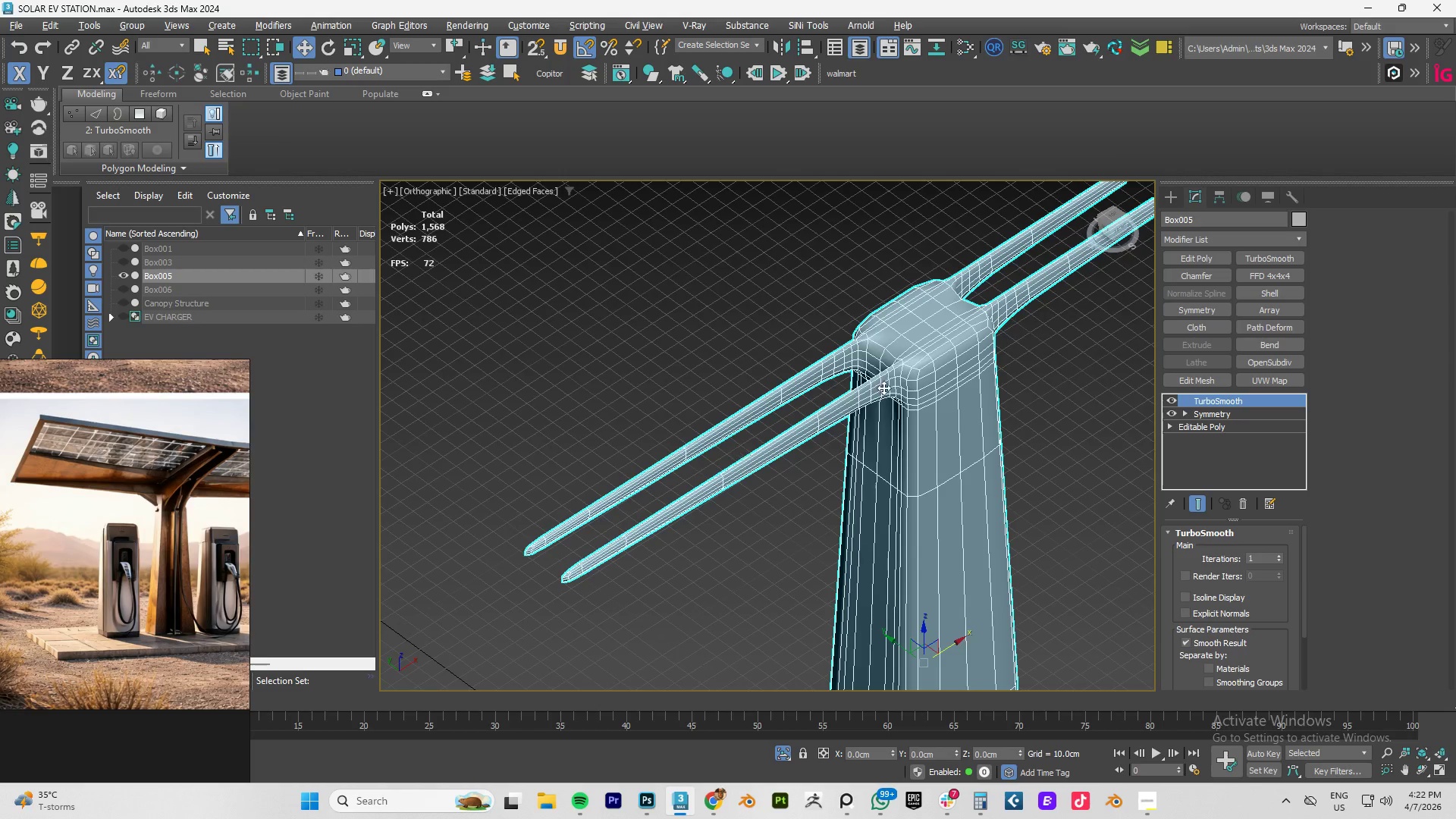 
scroll: coordinate [906, 372], scroll_direction: up, amount: 2.0
 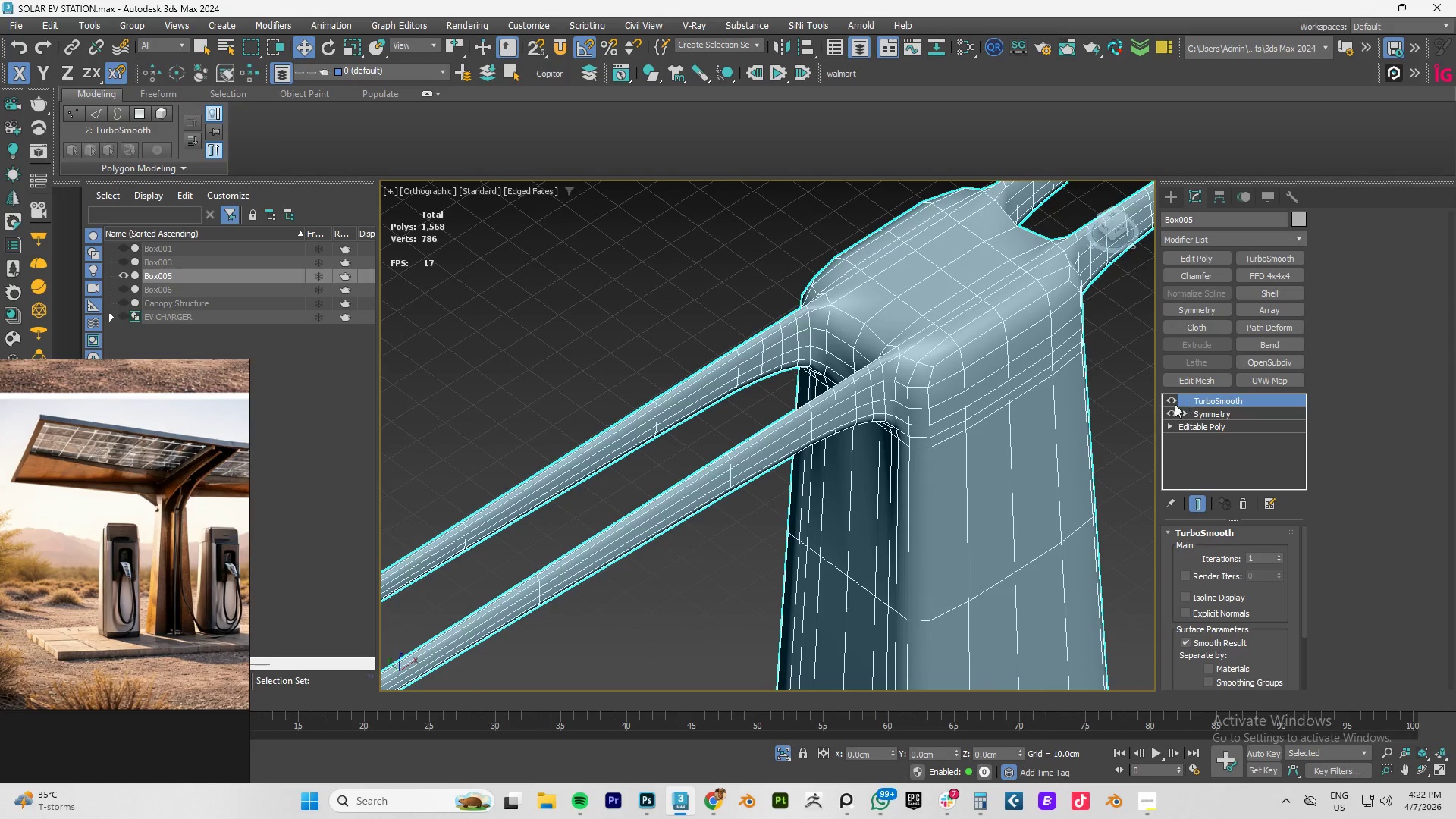 
left_click([1174, 400])
 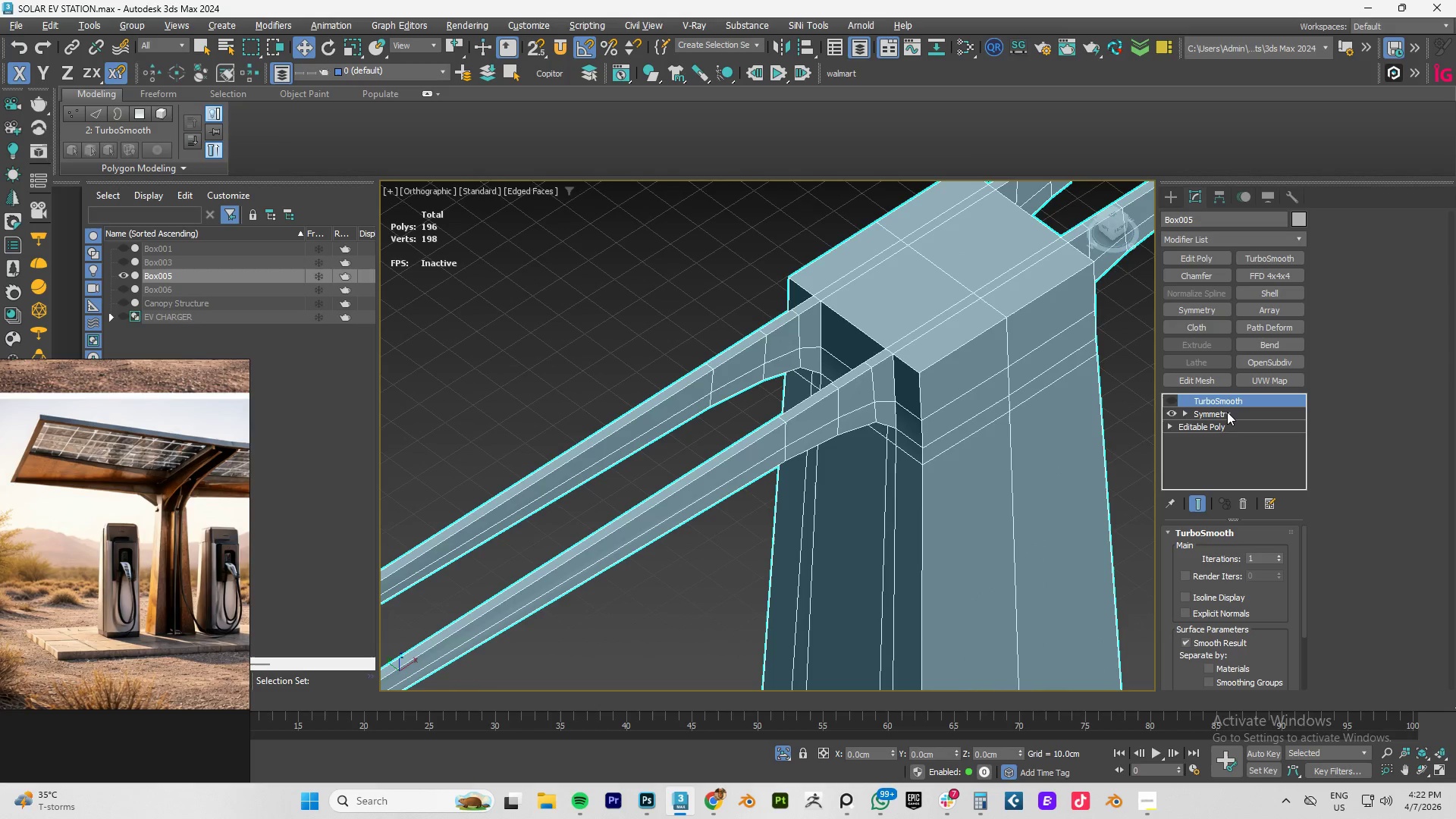 
left_click([1228, 413])
 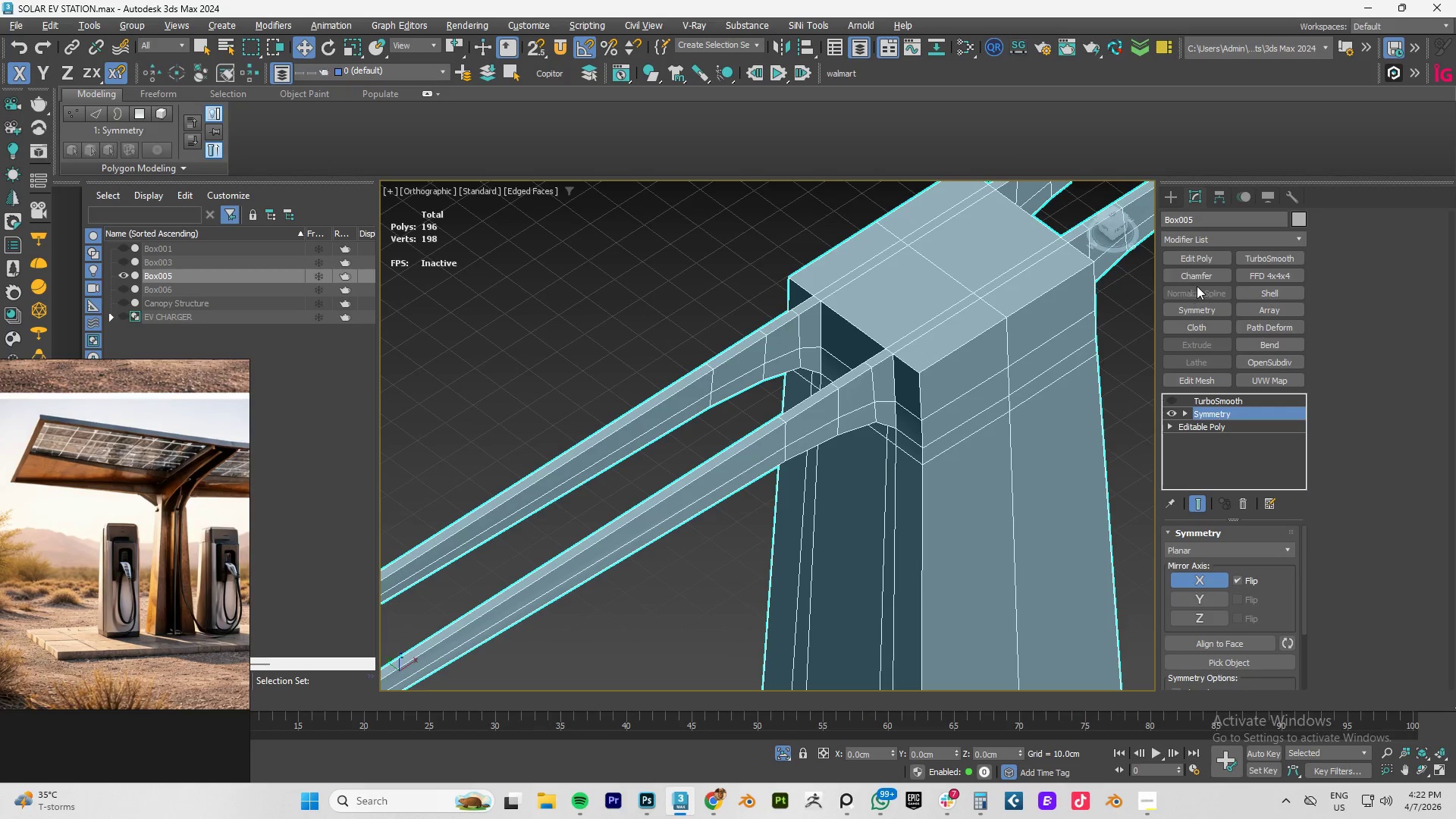 
left_click([1200, 280])
 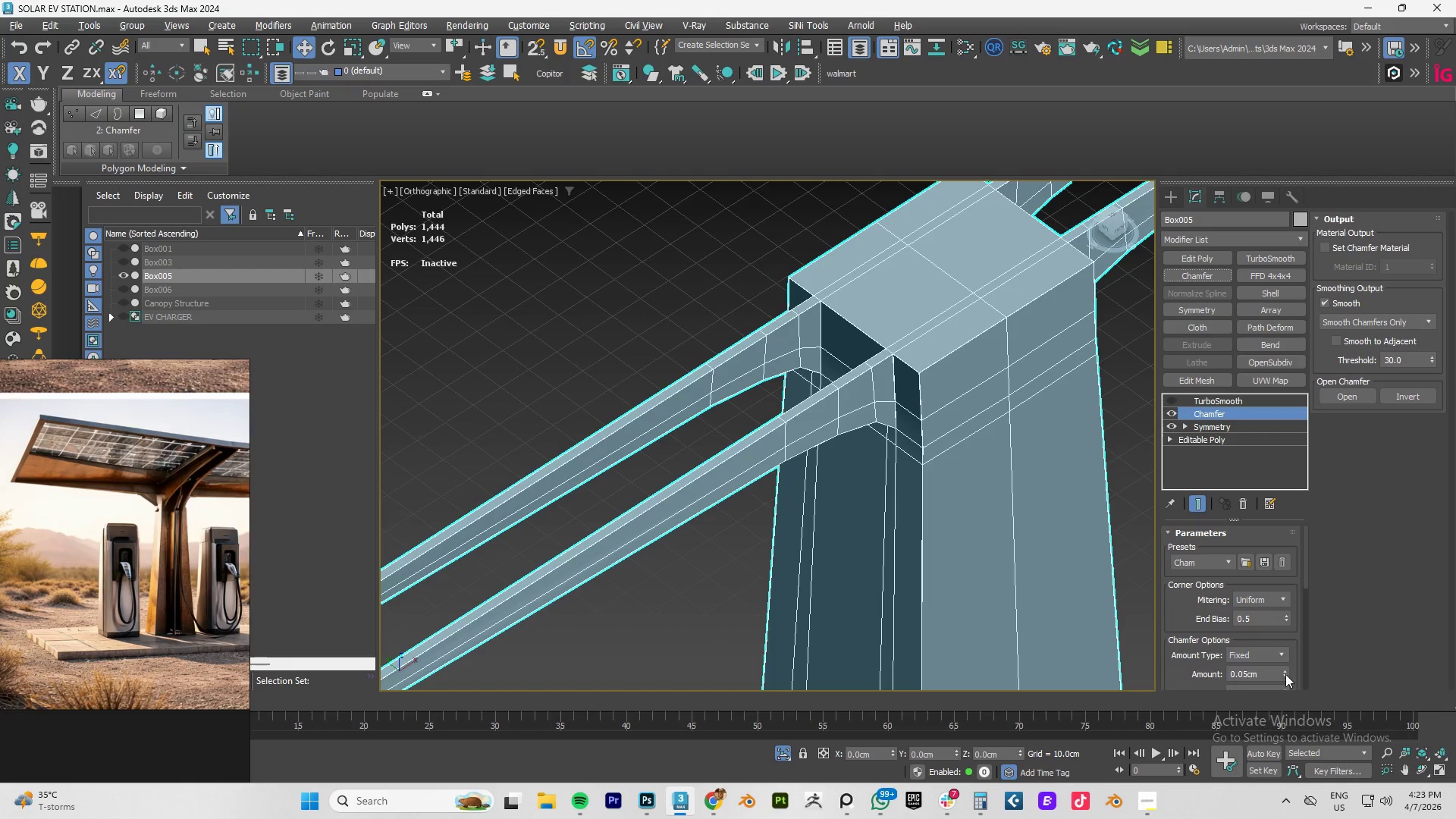 
left_click_drag(start_coordinate=[1286, 674], to_coordinate=[1290, 651])
 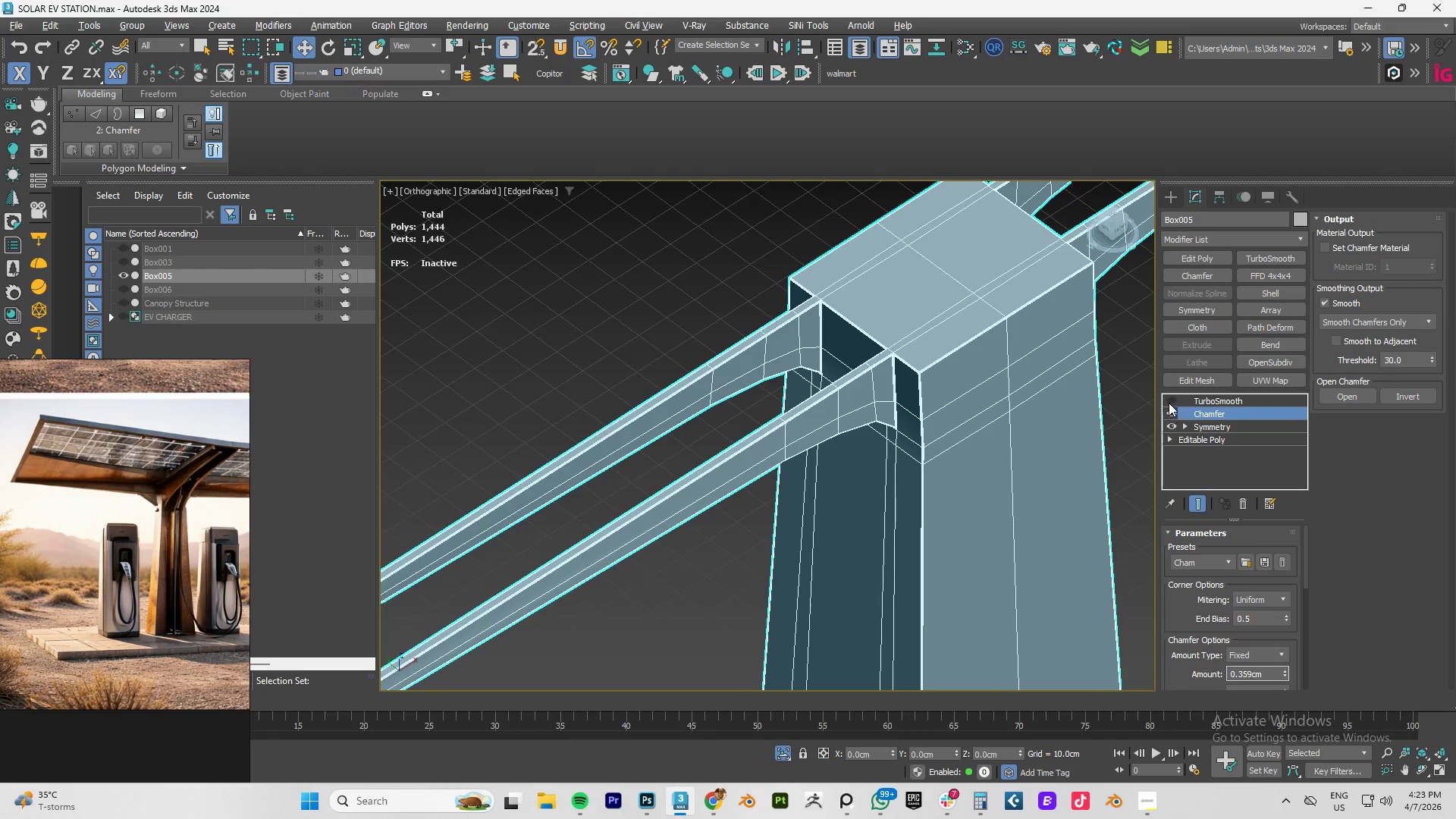 
left_click([1173, 400])
 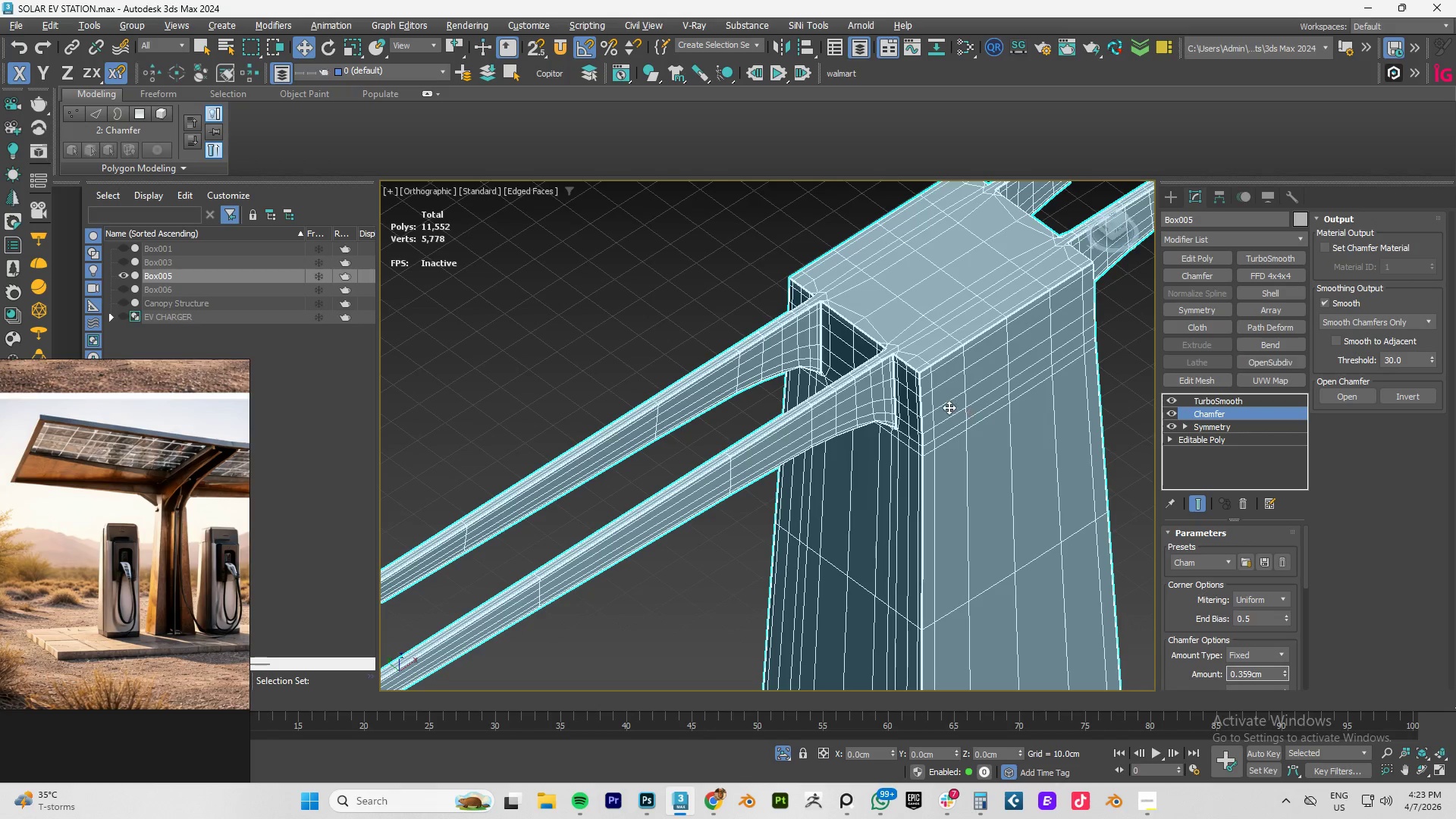 
key(F4)
 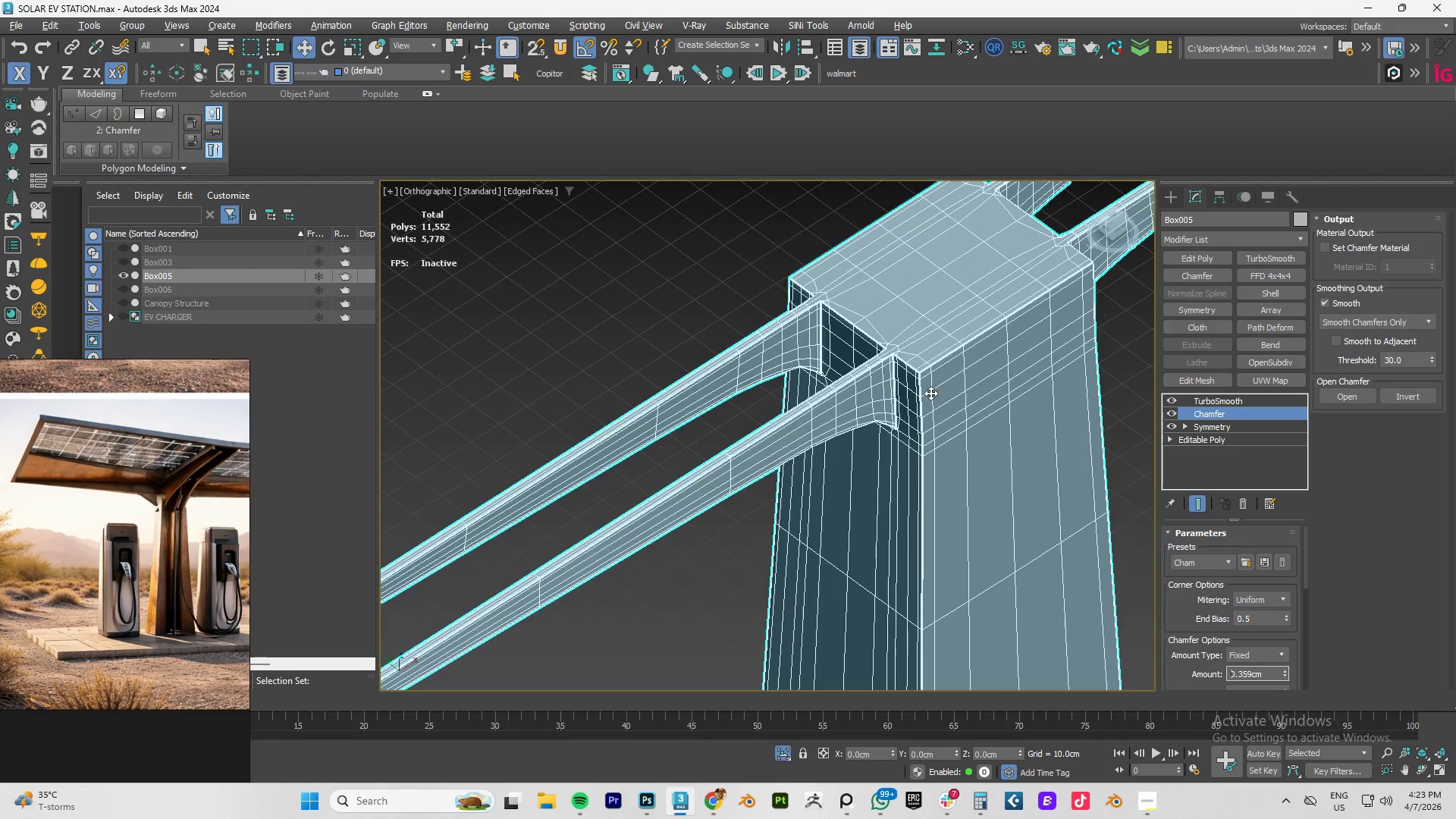 
key(F4)
 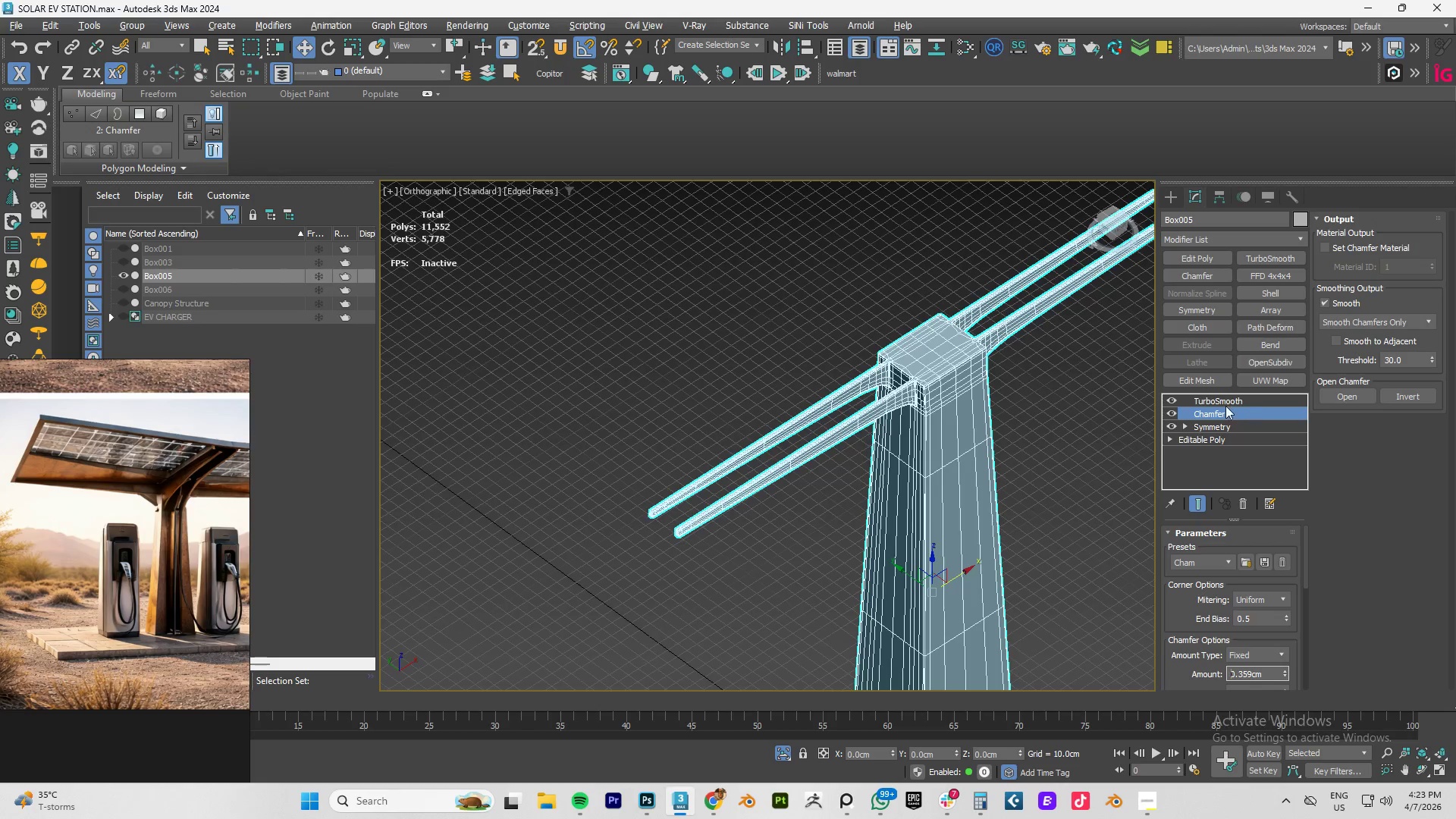 
scroll: coordinate [927, 394], scroll_direction: down, amount: 3.0
 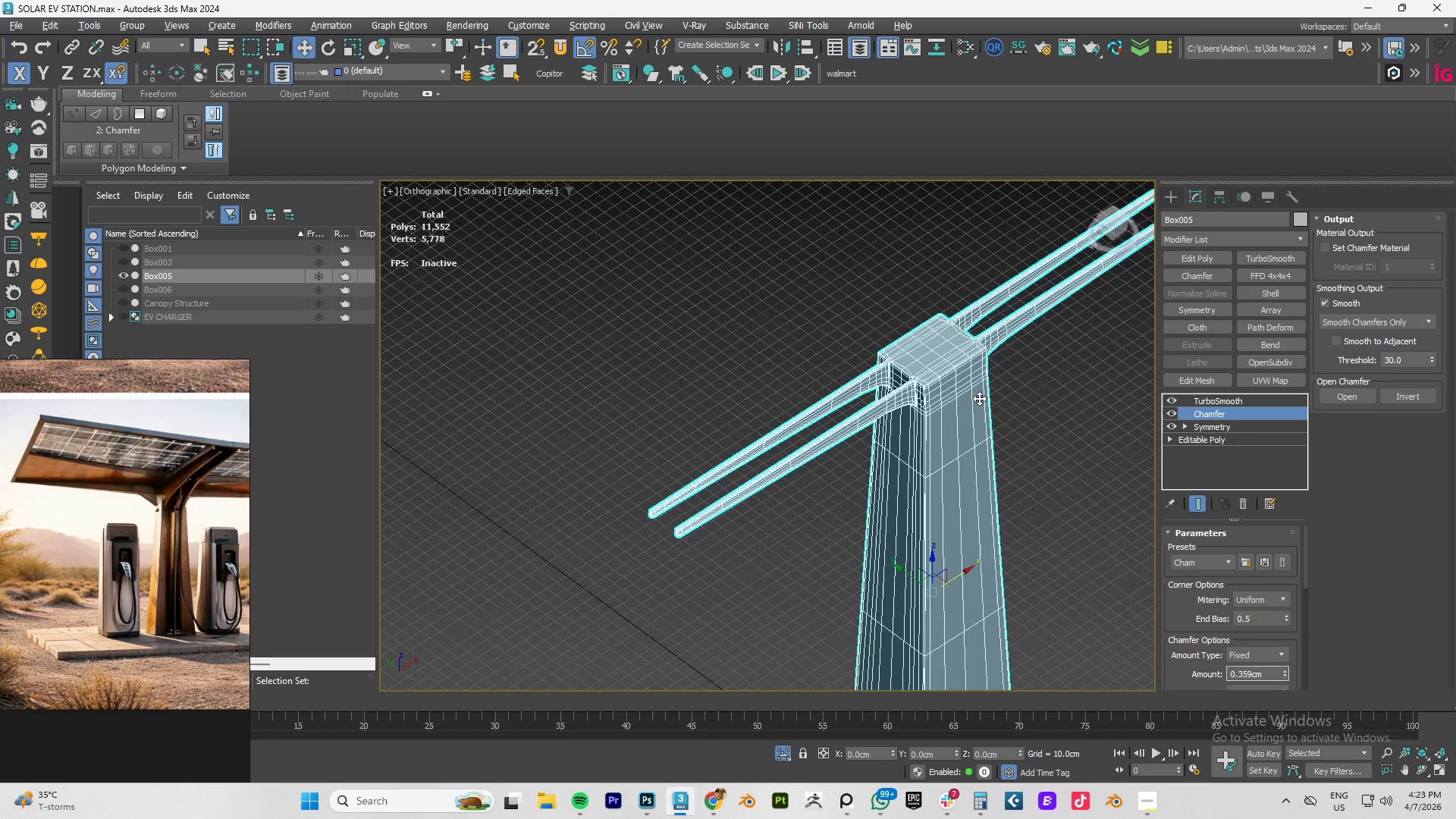 
left_click([1212, 400])
 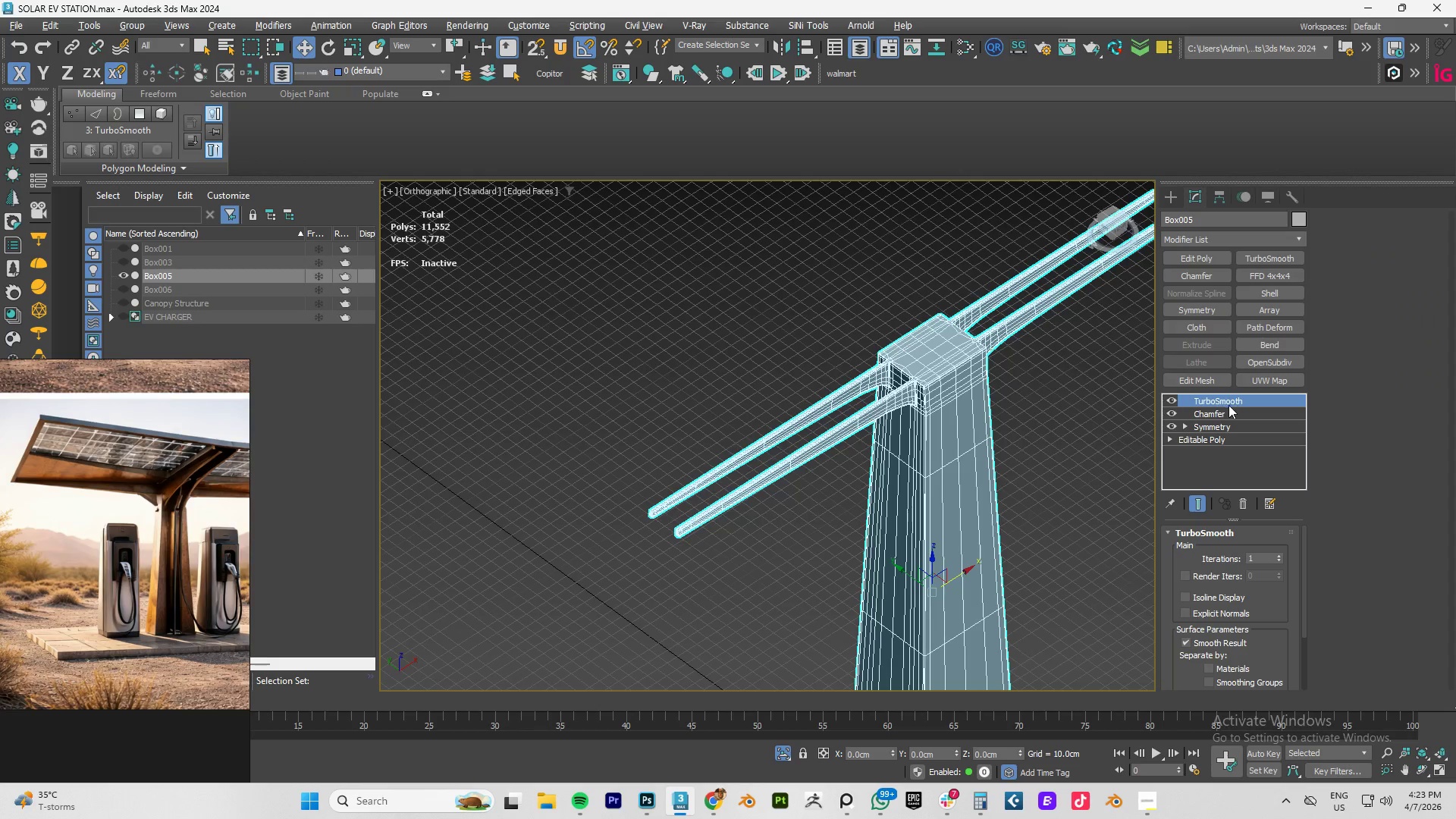 
key(F4)
 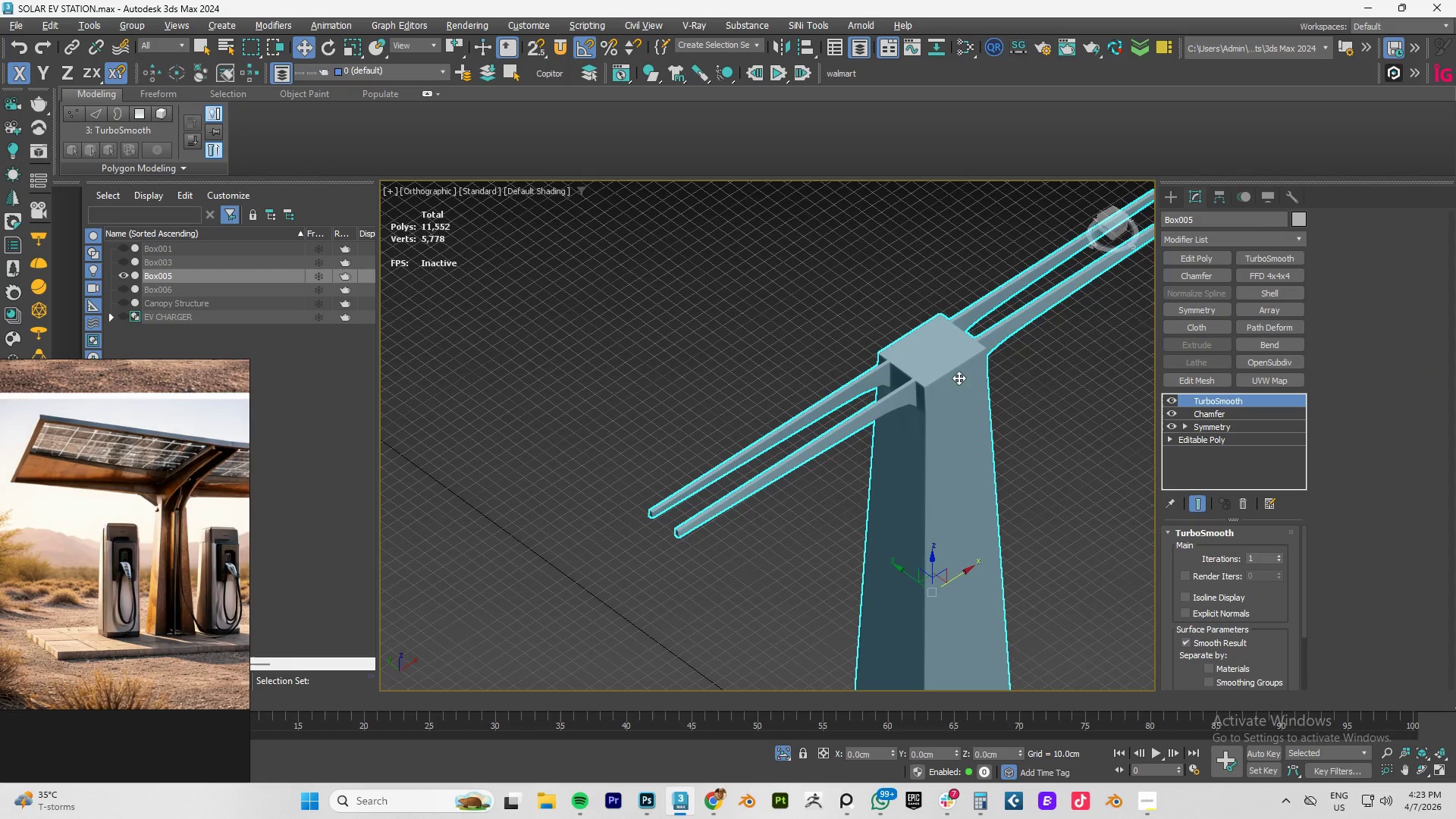 
scroll: coordinate [929, 379], scroll_direction: up, amount: 5.0
 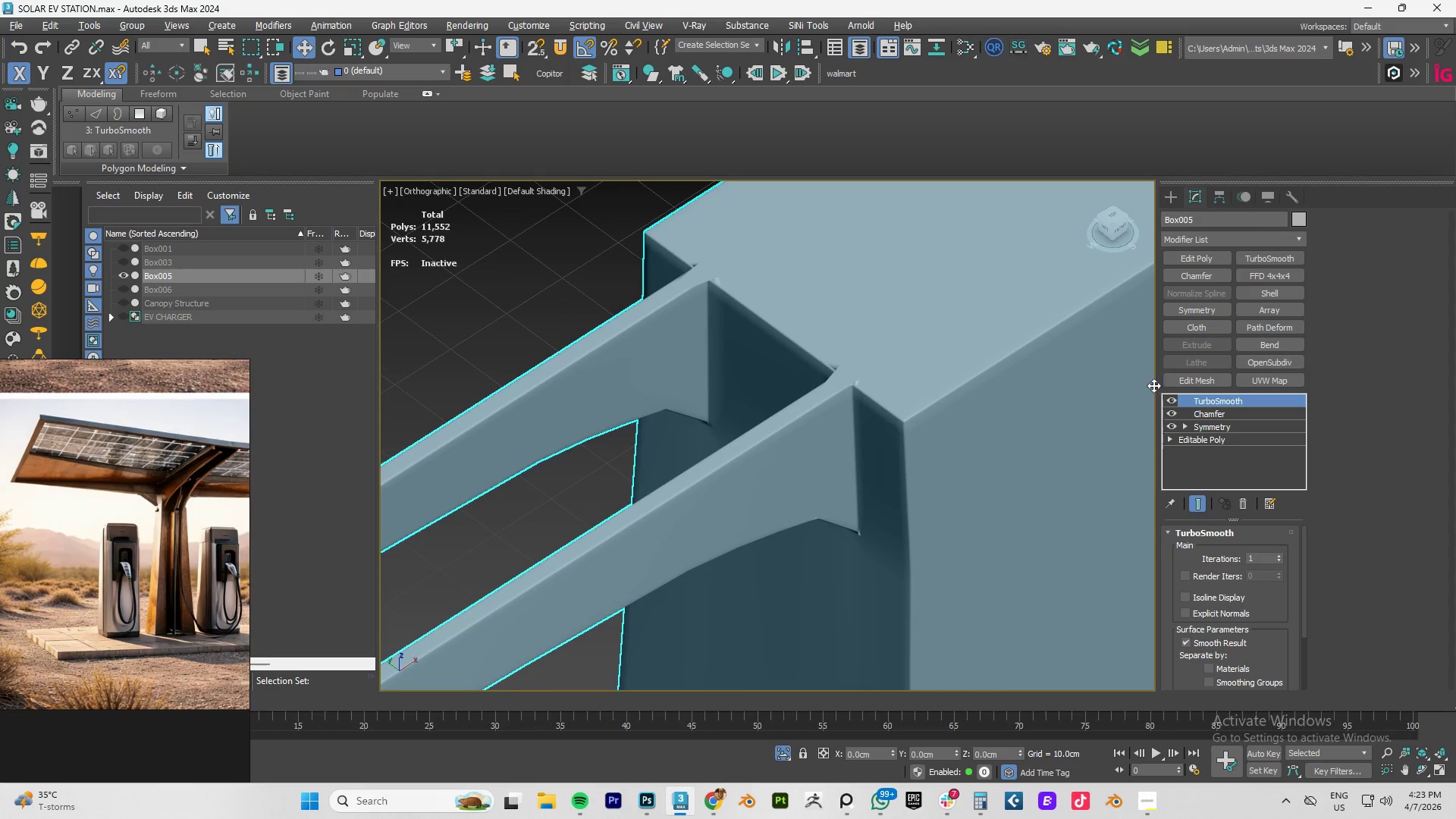 
left_click([1173, 400])
 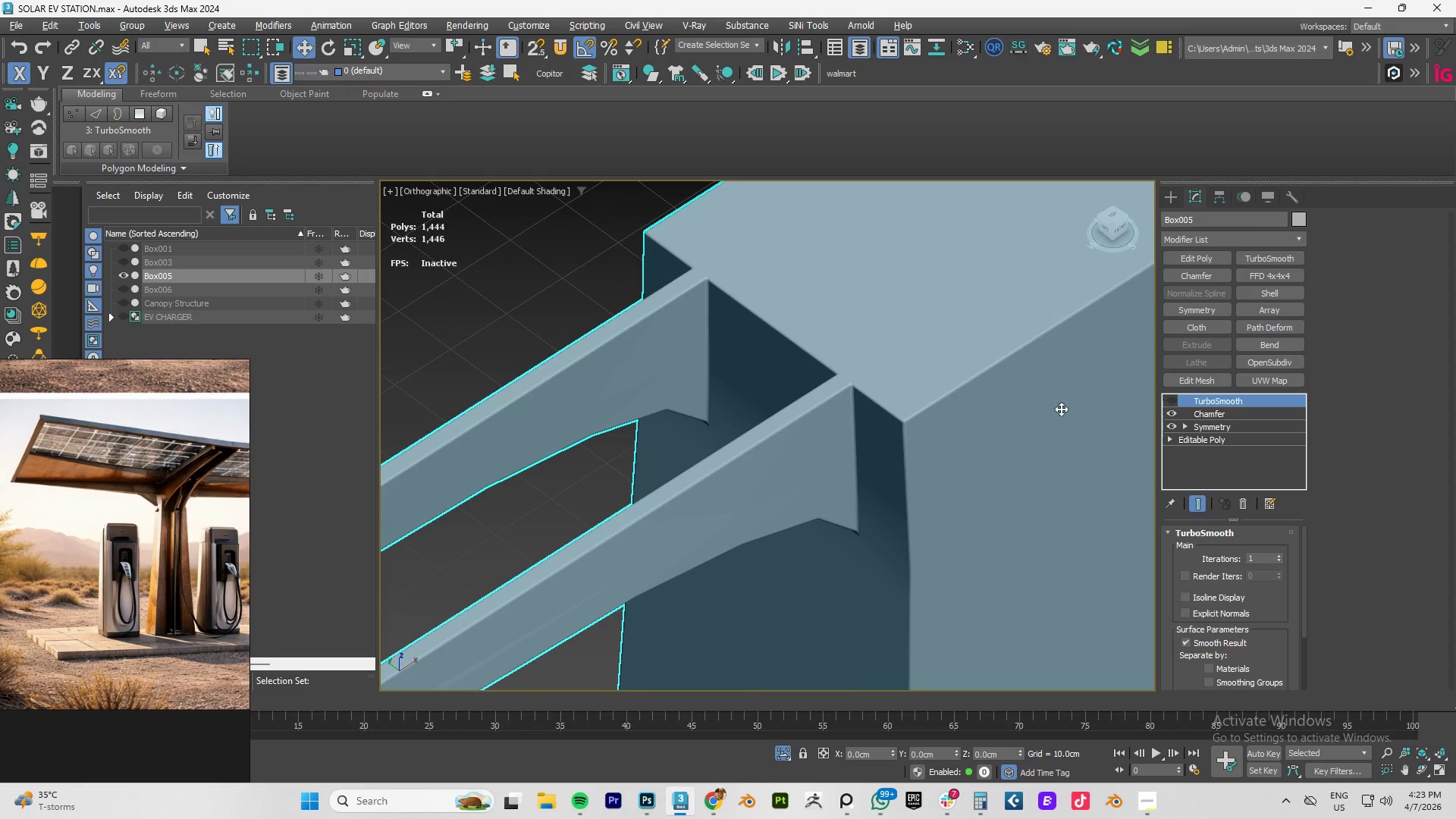 
key(F4)
 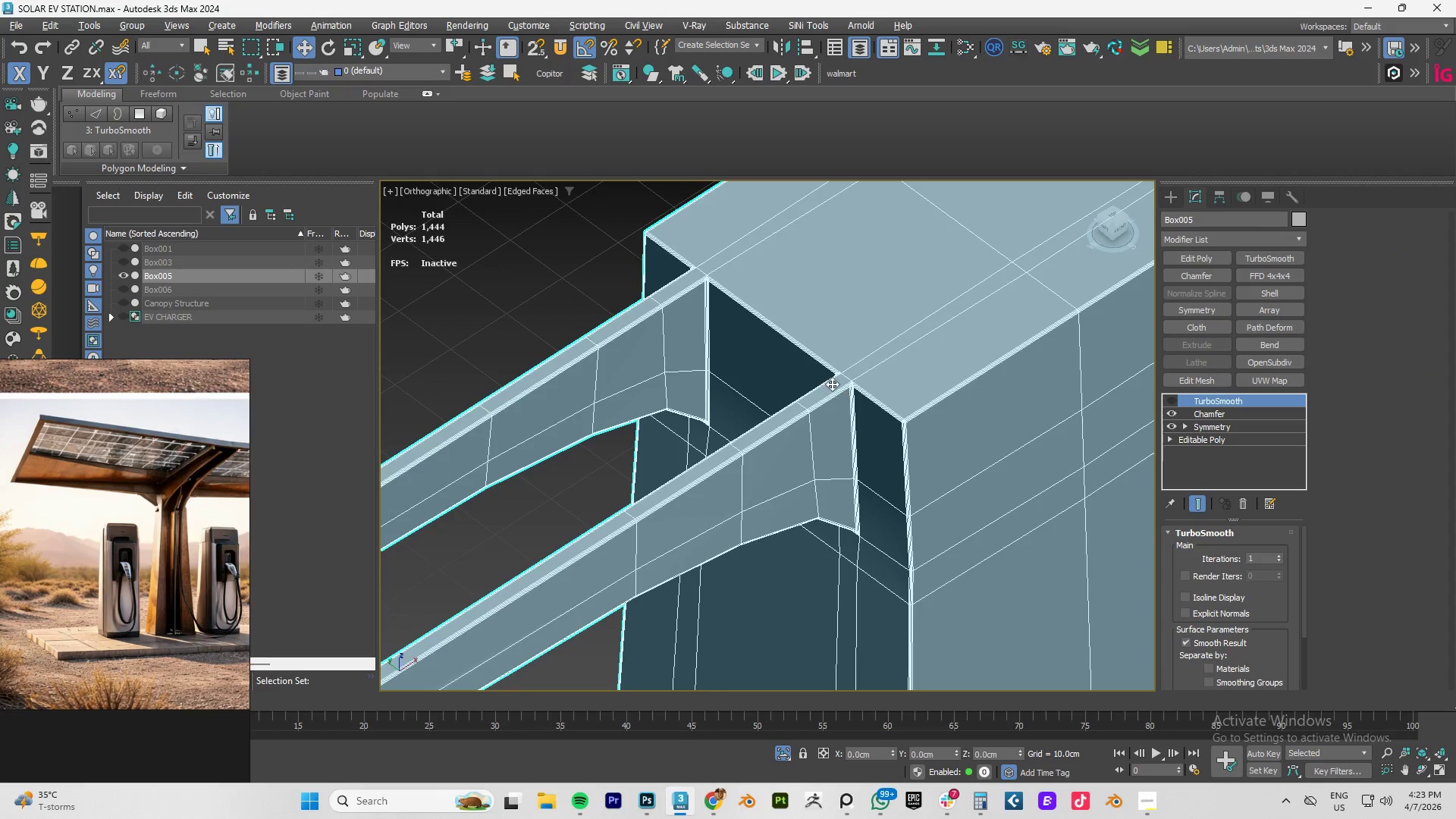 
scroll: coordinate [855, 378], scroll_direction: up, amount: 8.0
 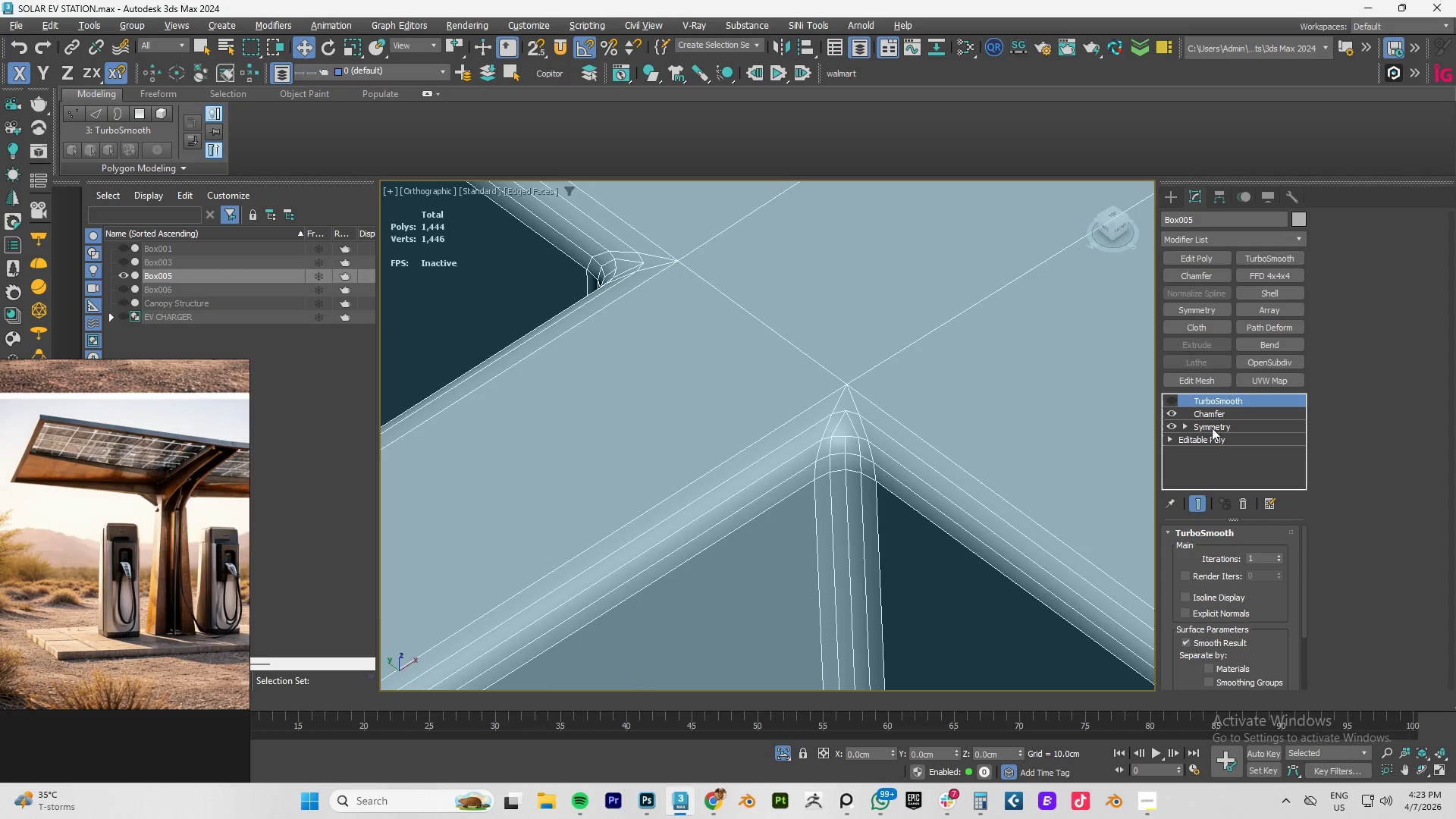 
left_click([1211, 415])
 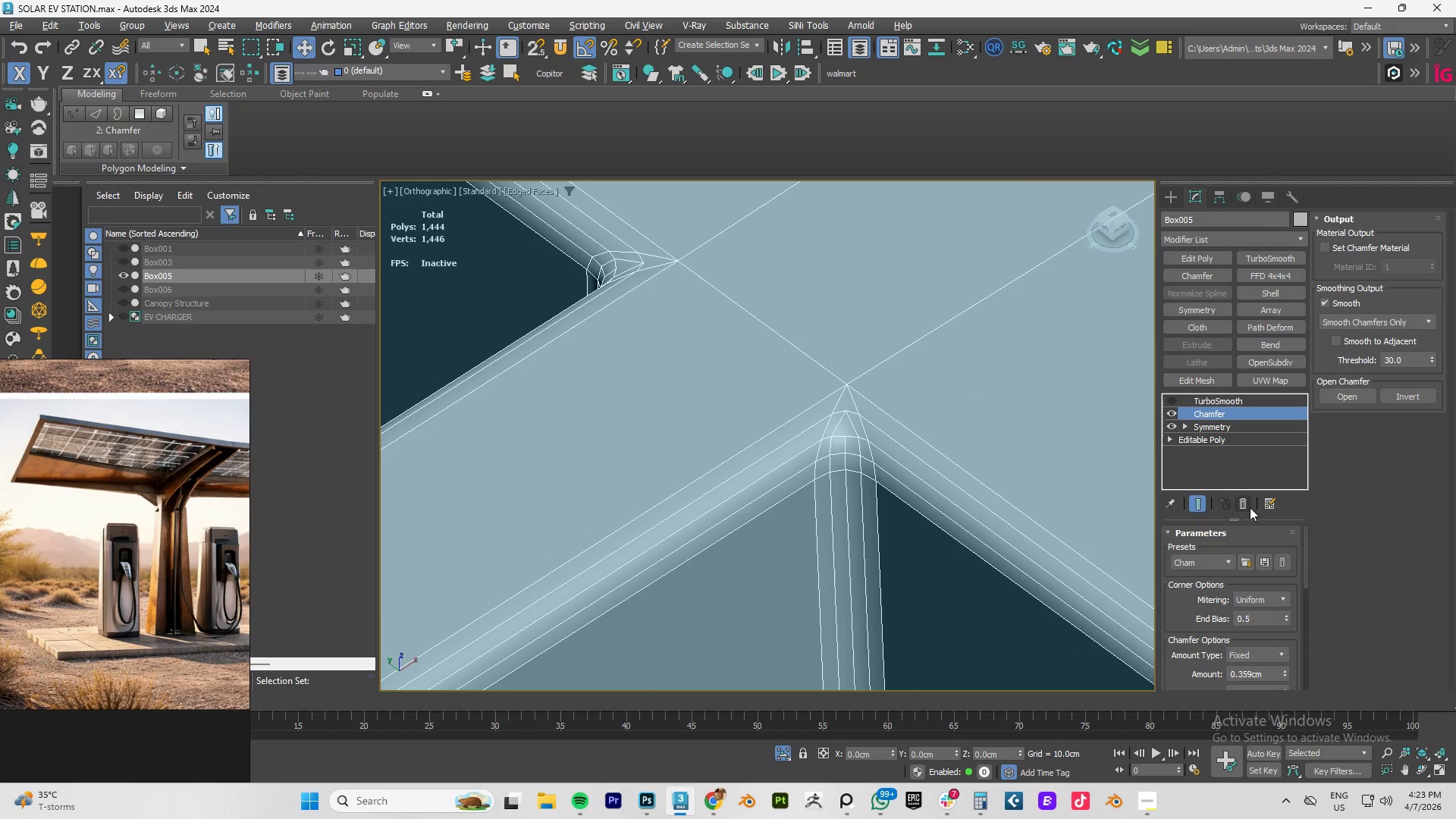 
left_click([1244, 504])
 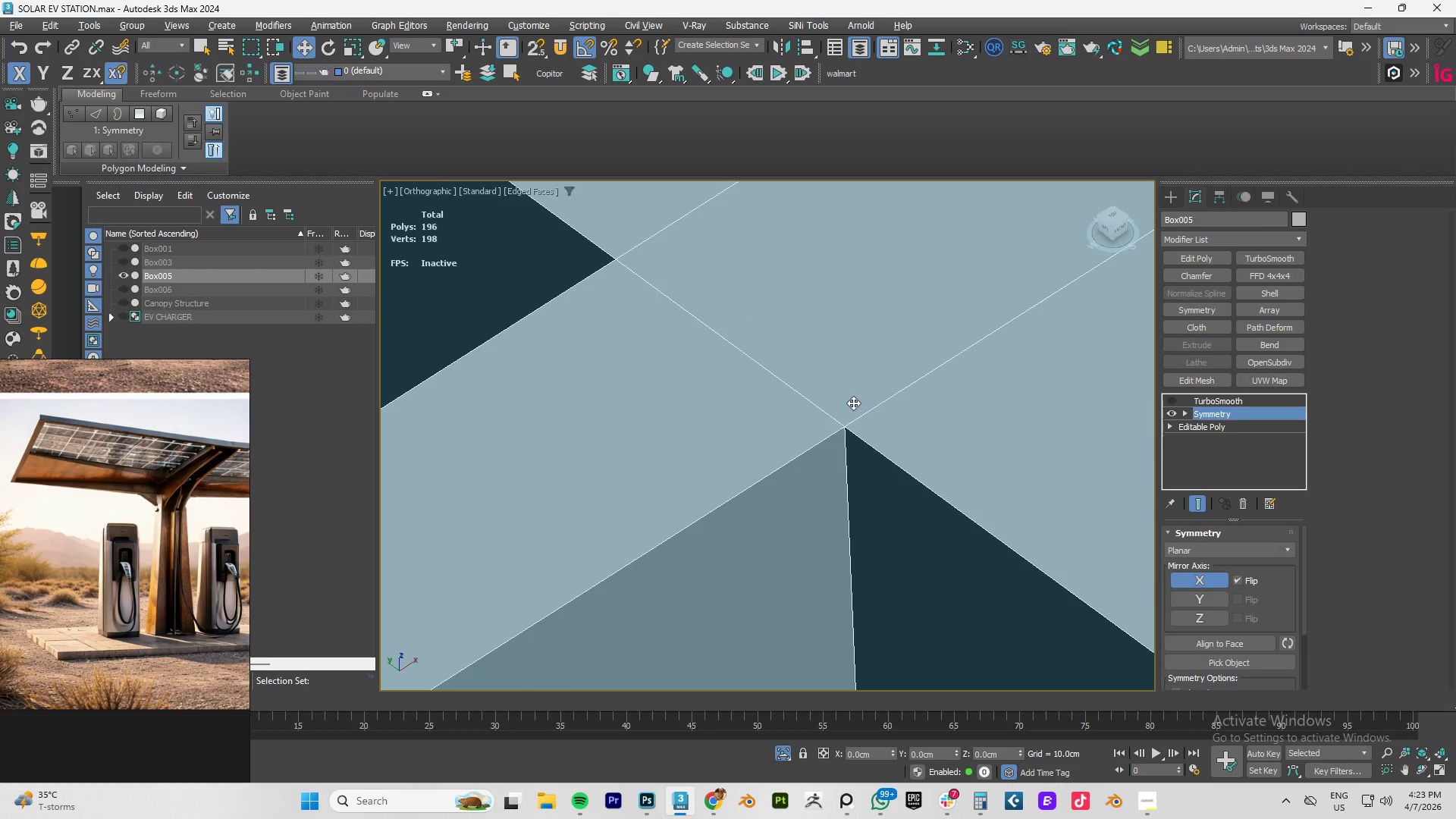 
scroll: coordinate [821, 402], scroll_direction: down, amount: 3.0
 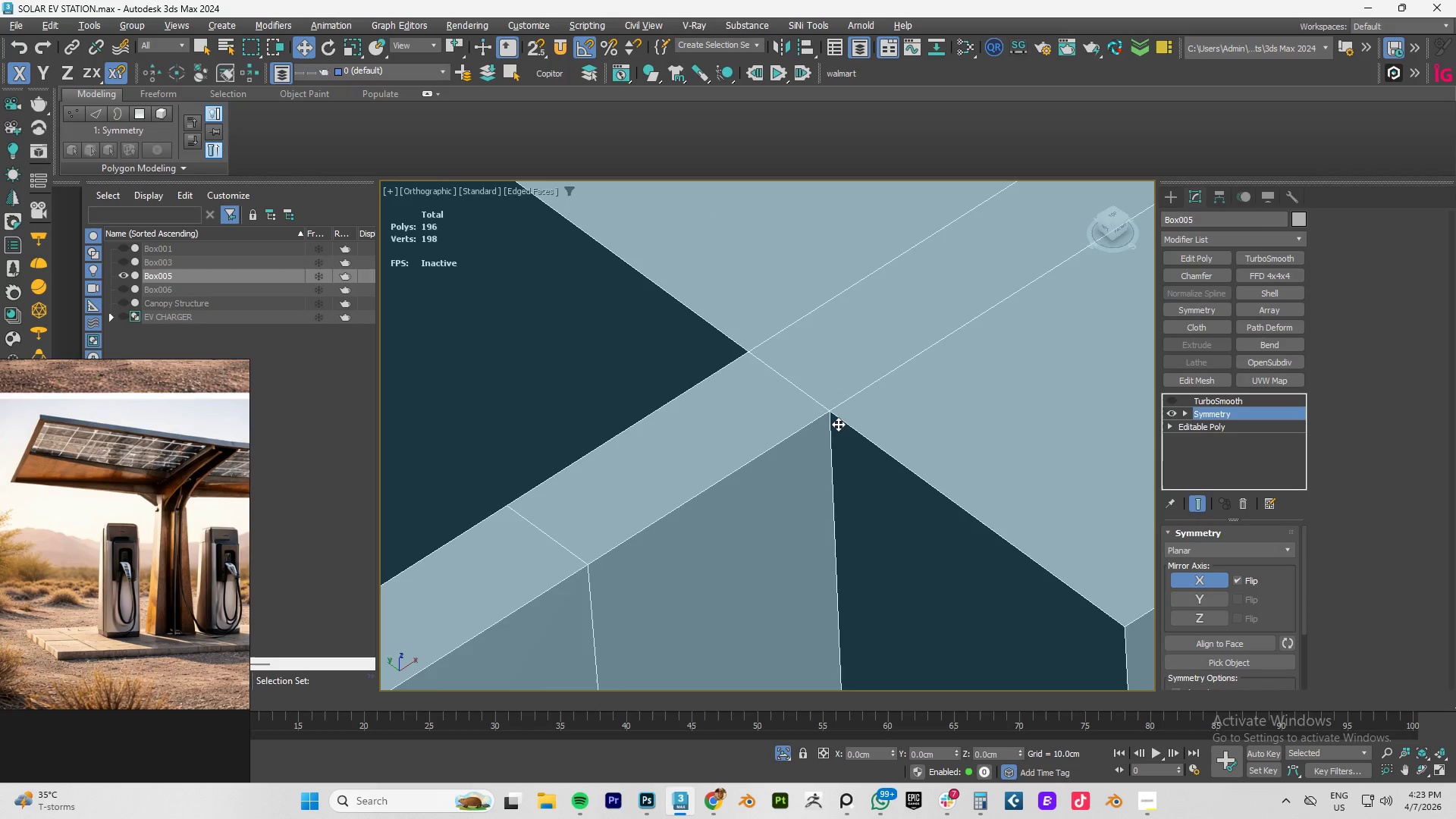 
key(Alt+1)
 